 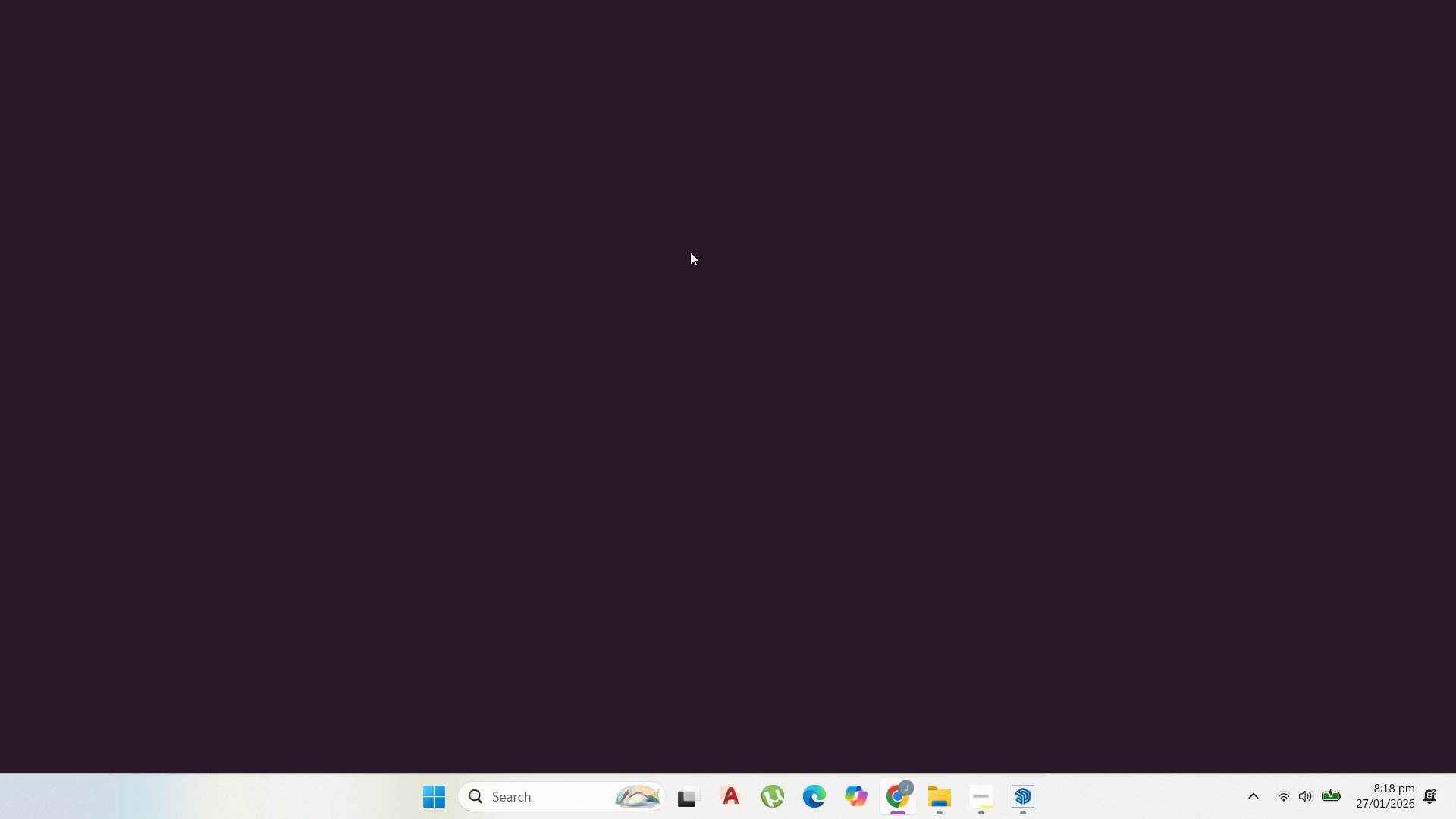 
left_click_drag(start_coordinate=[641, 103], to_coordinate=[394, 82])
 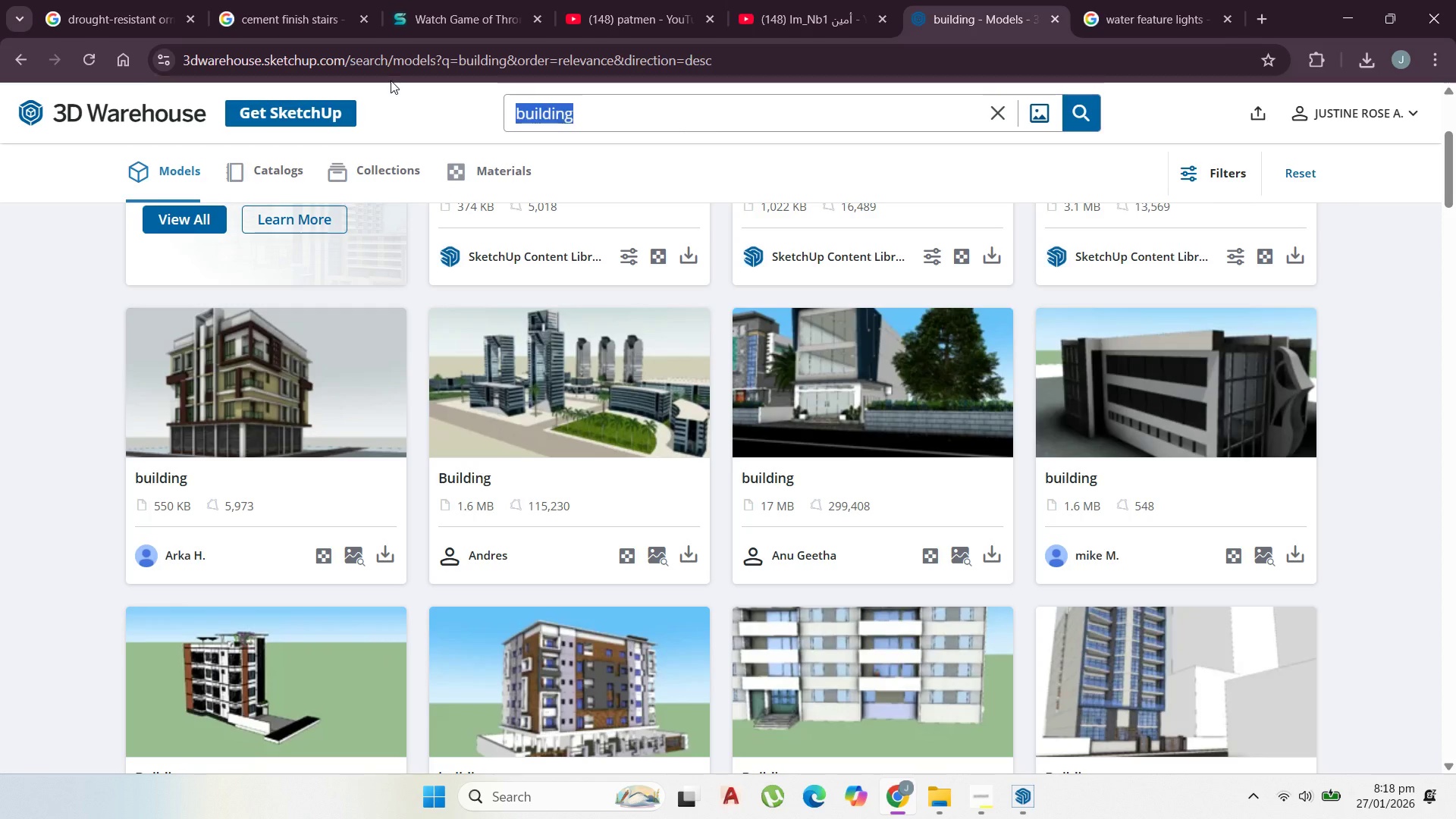 
type(gladd door)
 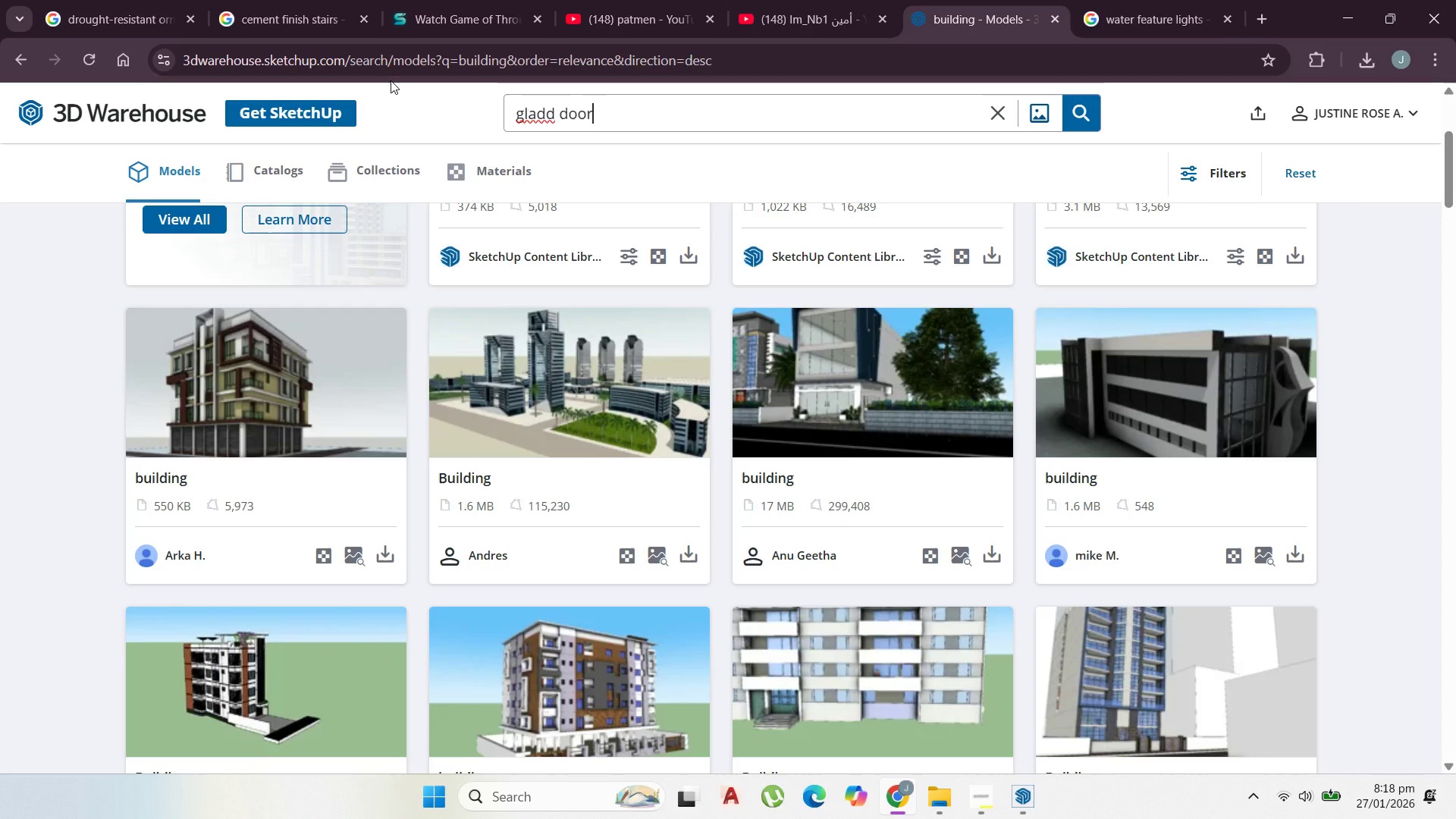 
key(Enter)
 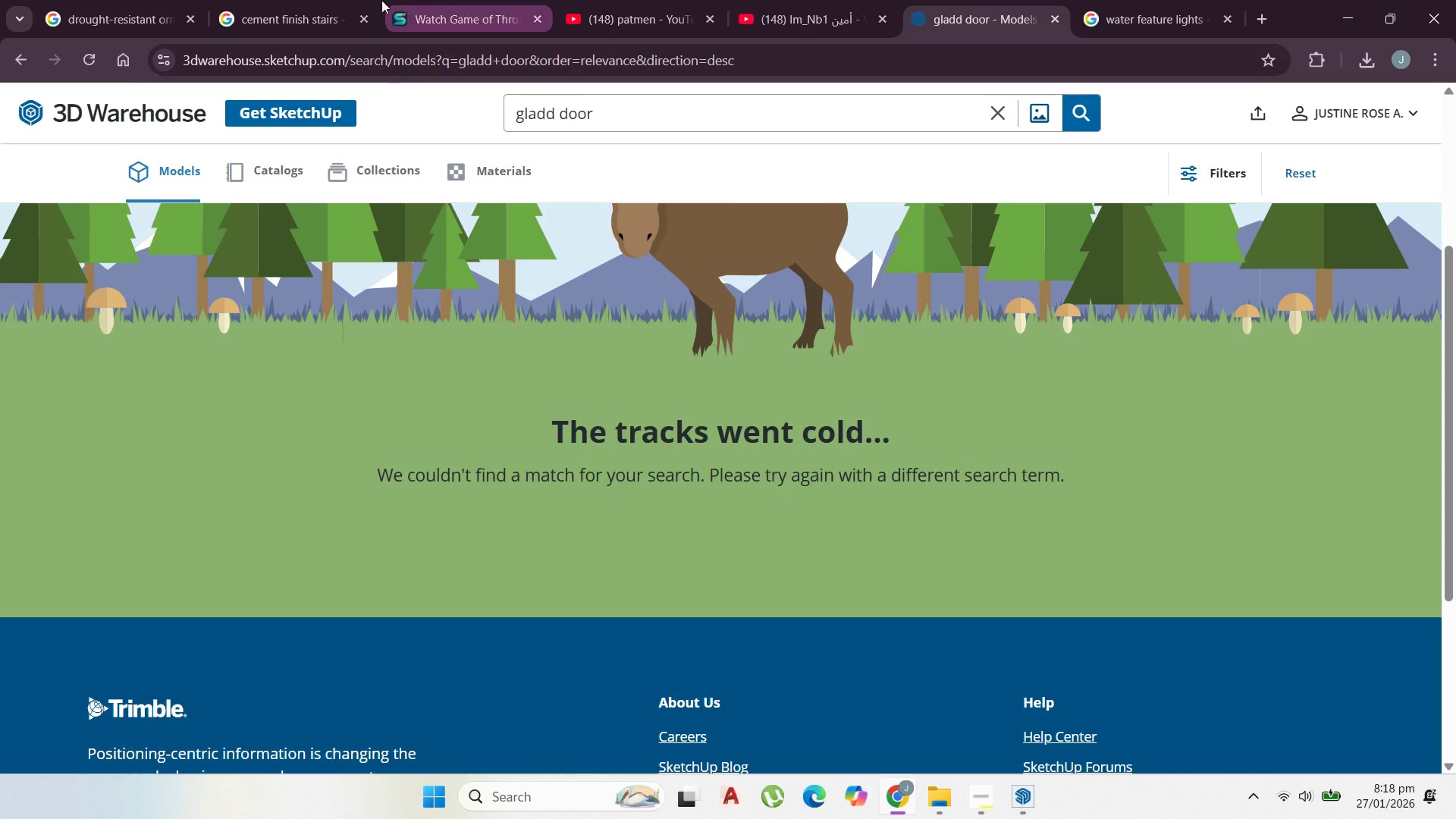 
scroll: coordinate [577, 156], scroll_direction: up, amount: 4.0
 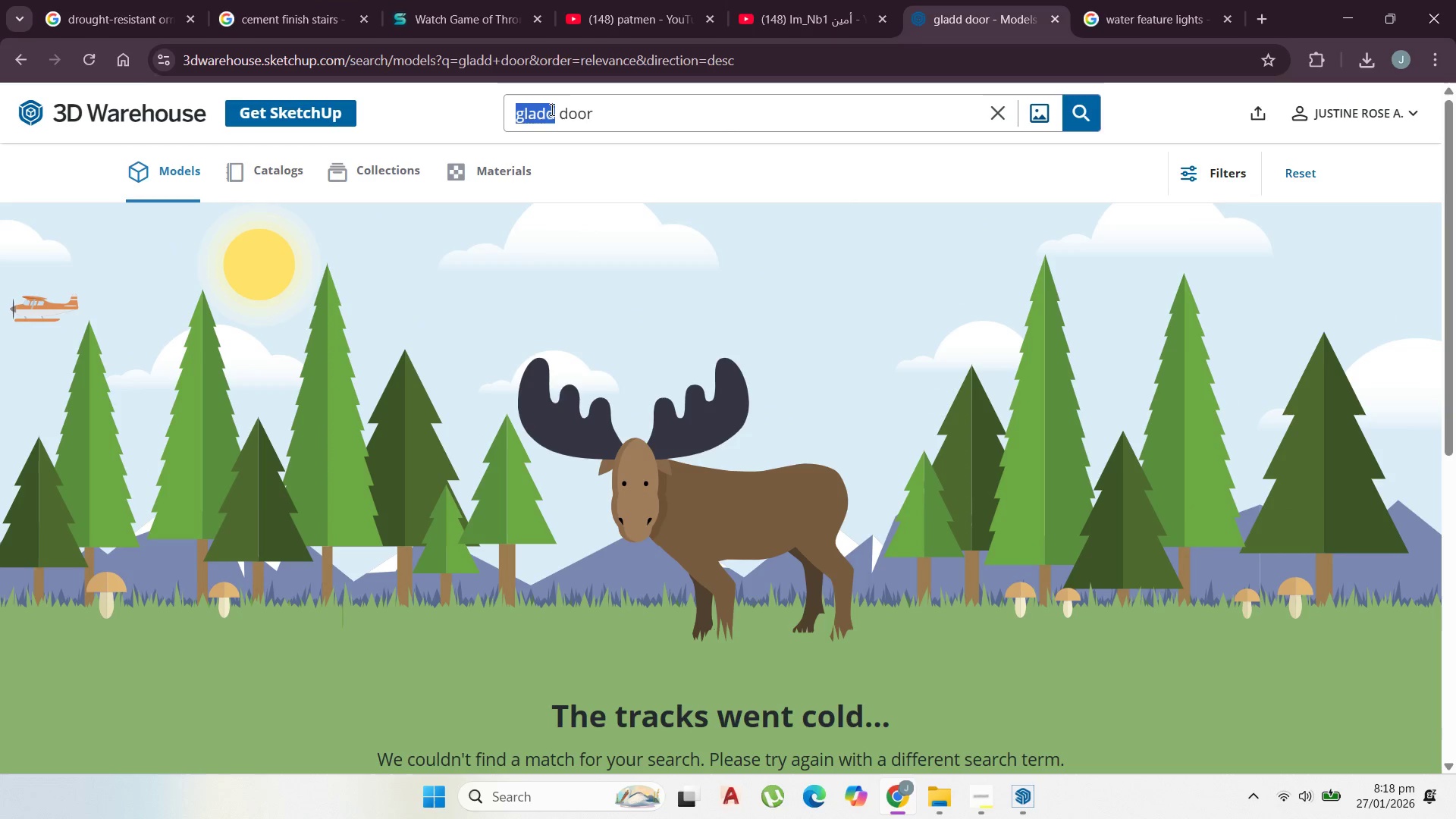 
triple_click([554, 112])
 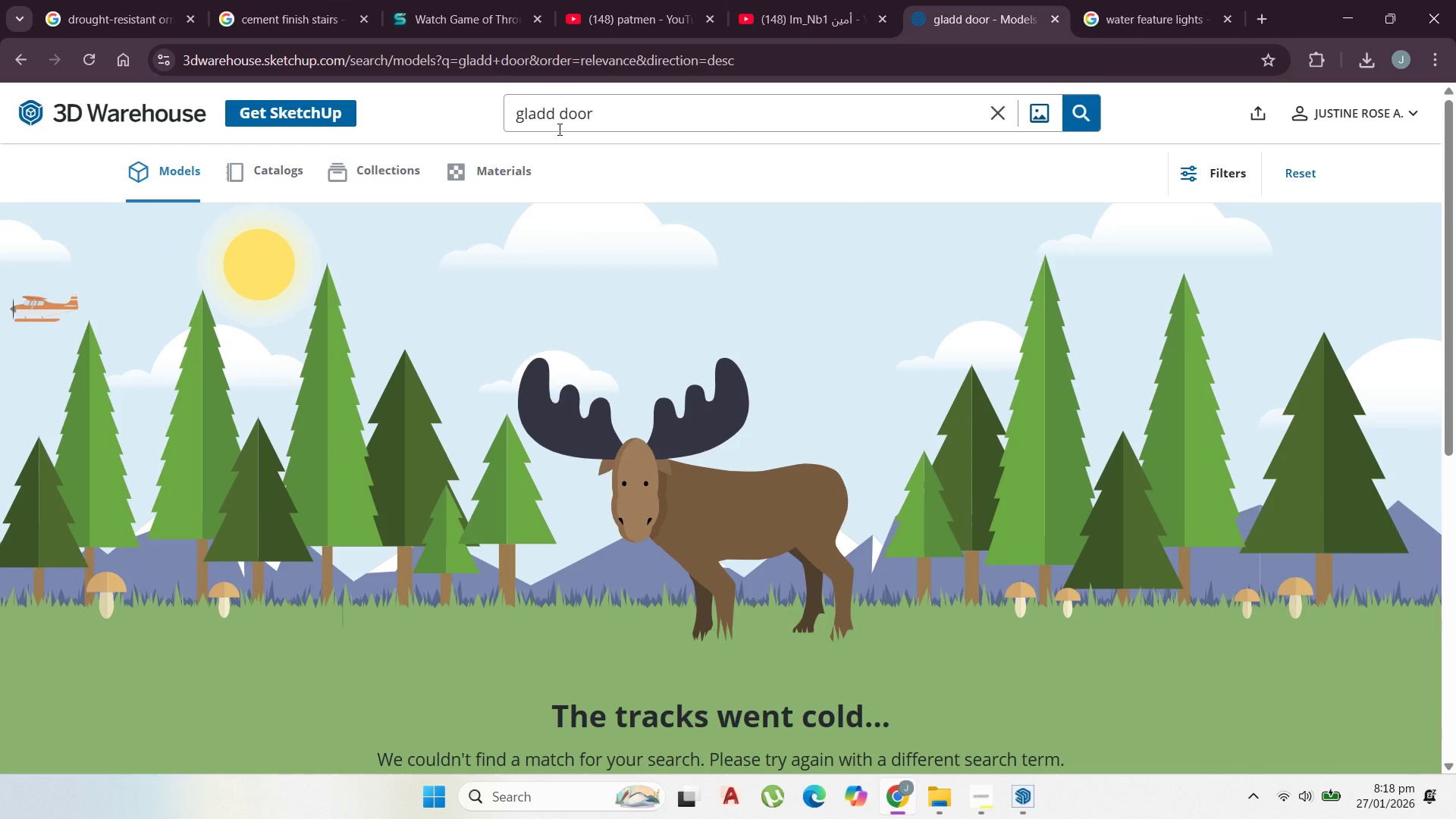 
key(Backspace)
key(Backspace)
type(ss)
 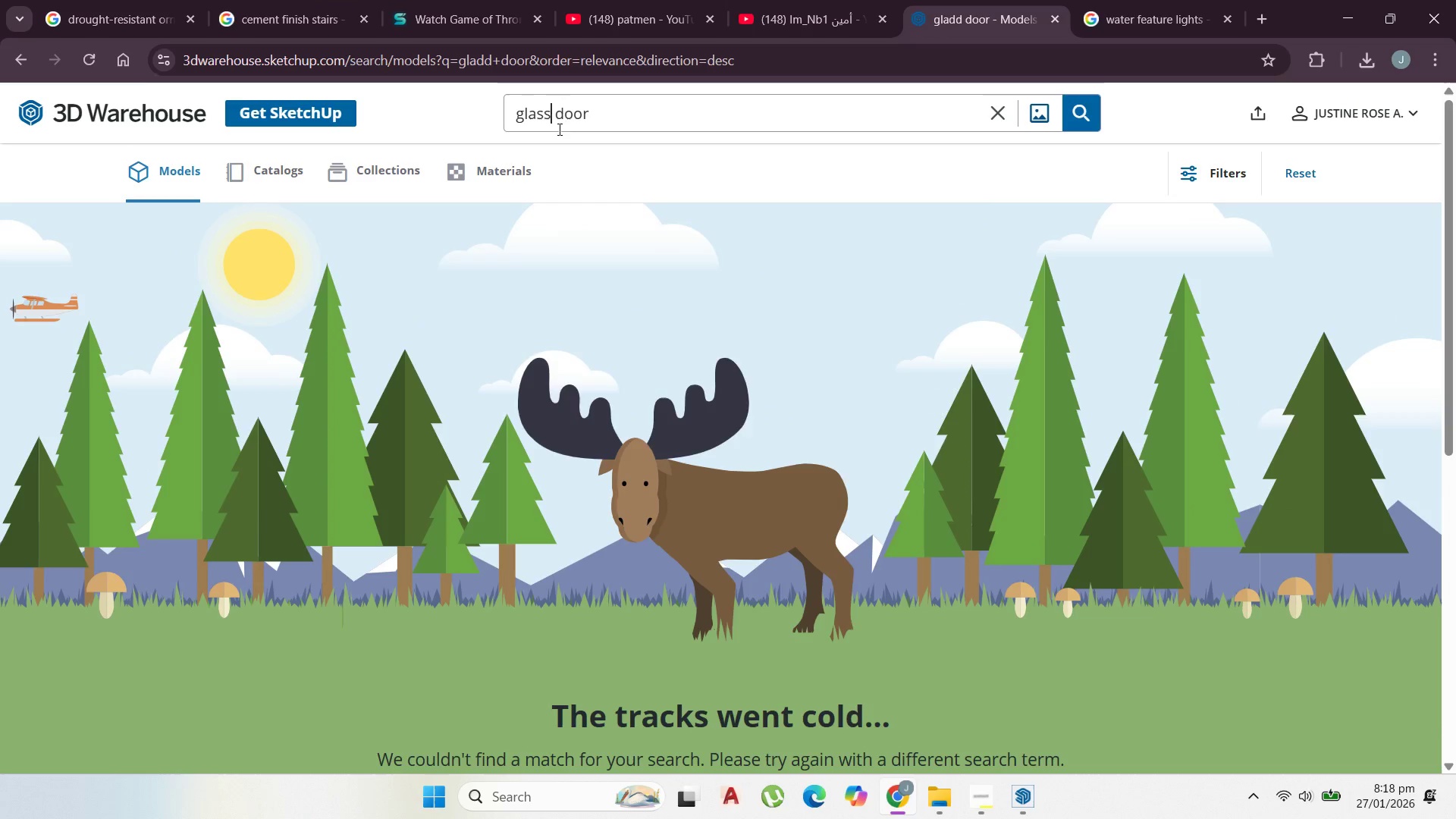 
key(Enter)
 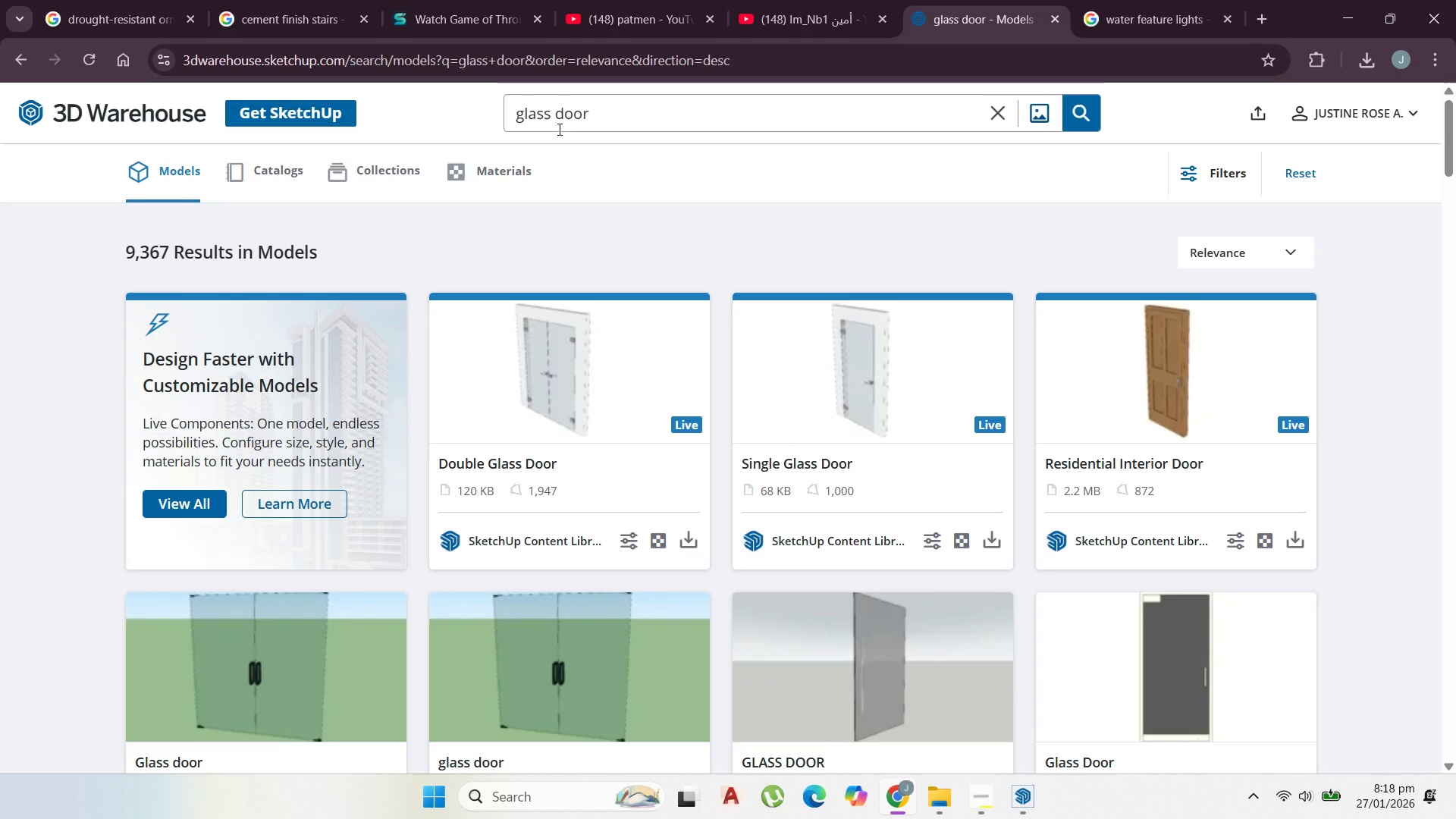 
scroll: coordinate [1012, 402], scroll_direction: down, amount: 3.0
 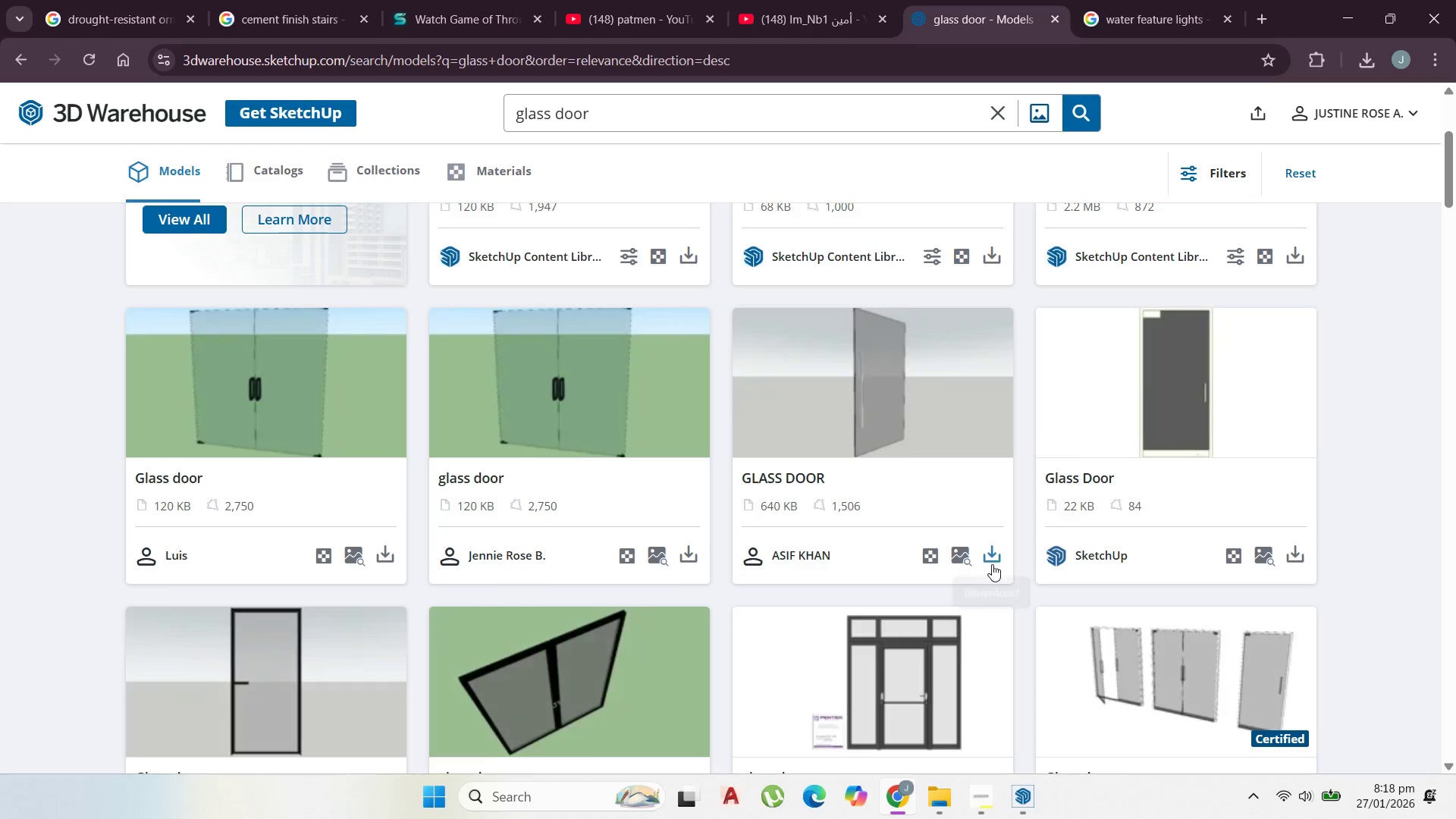 
left_click([992, 560])
 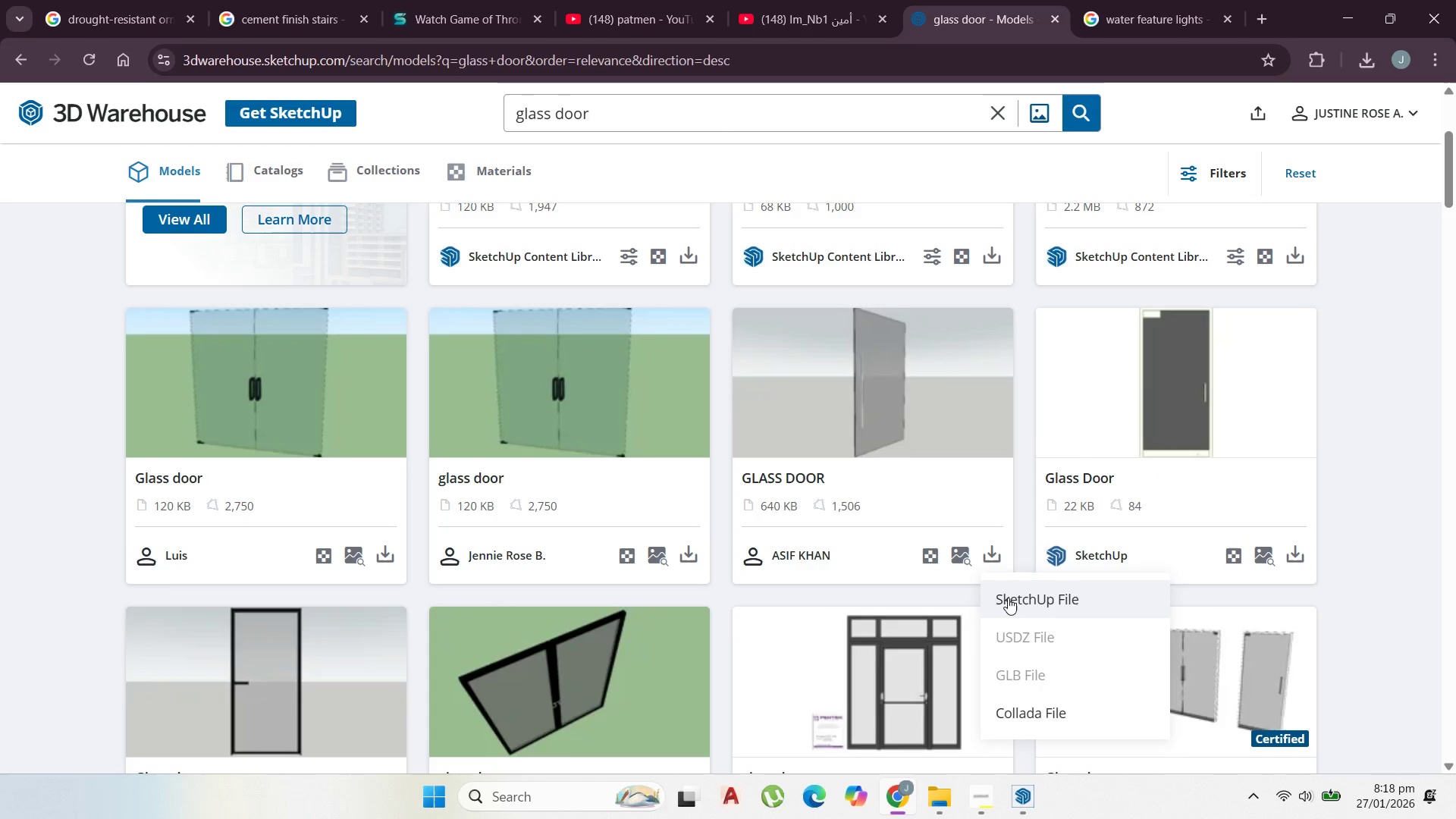 
left_click([1011, 598])
 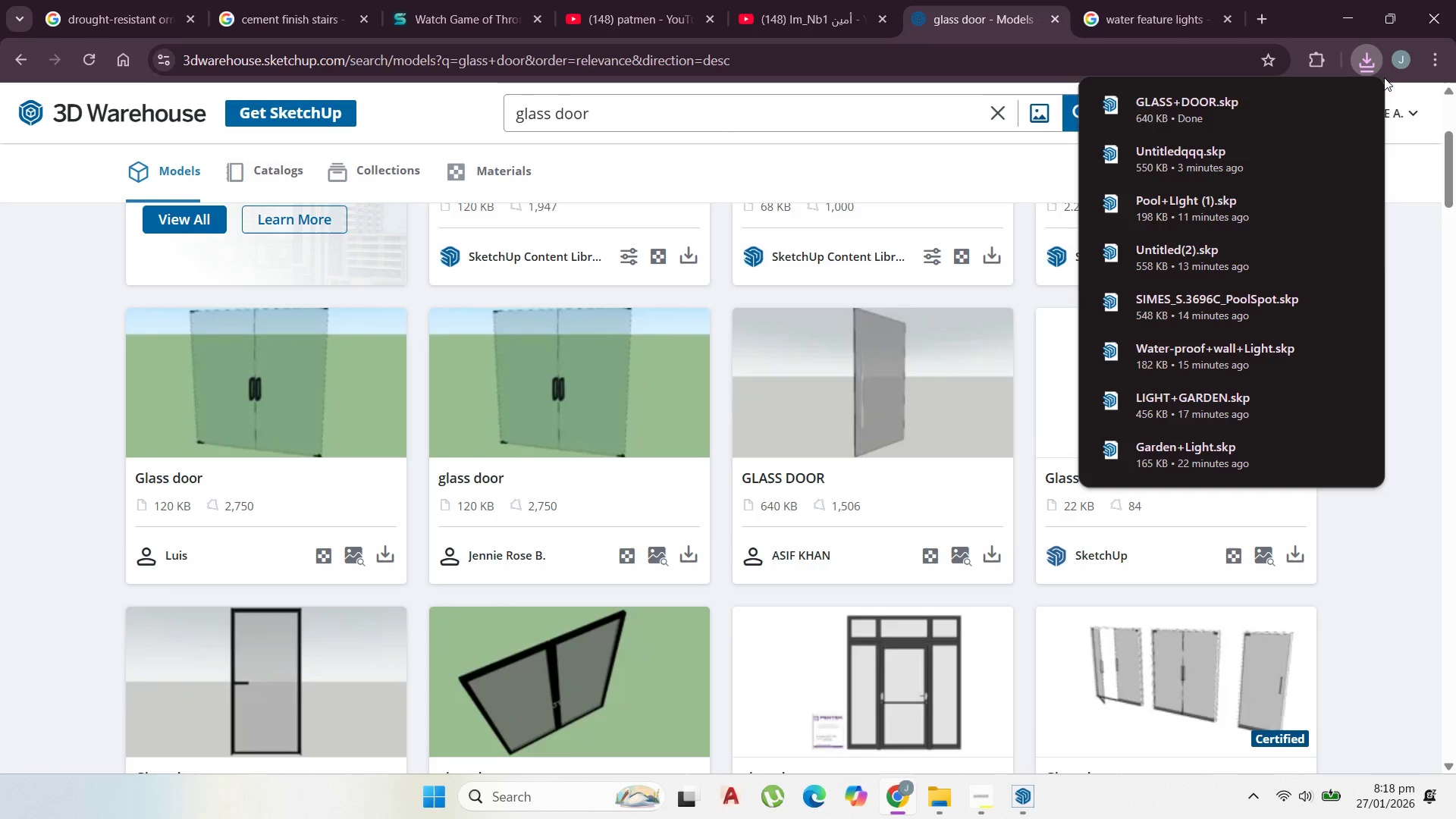 
left_click([1313, 101])
 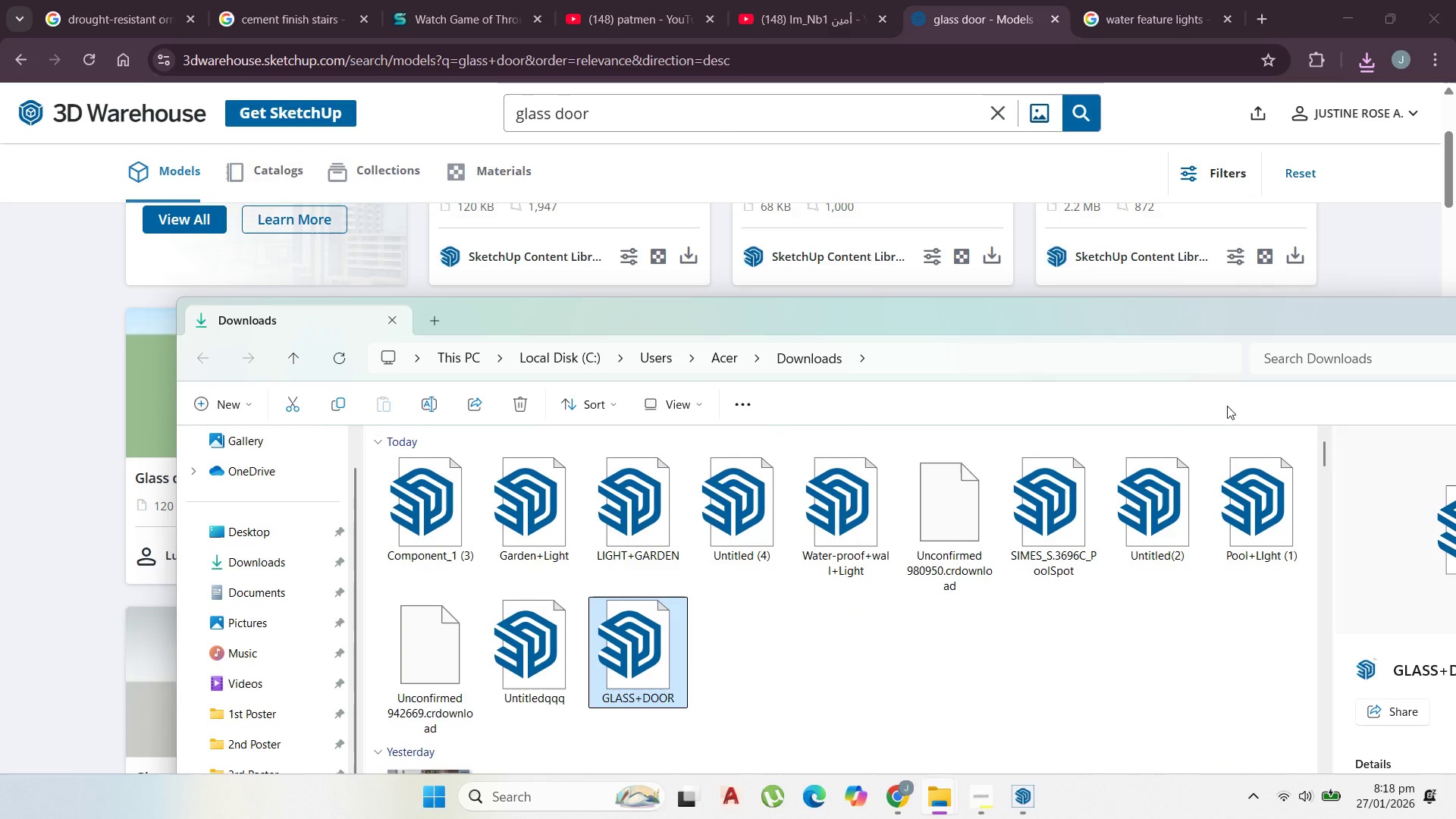 
left_click_drag(start_coordinate=[1223, 318], to_coordinate=[688, 638])
 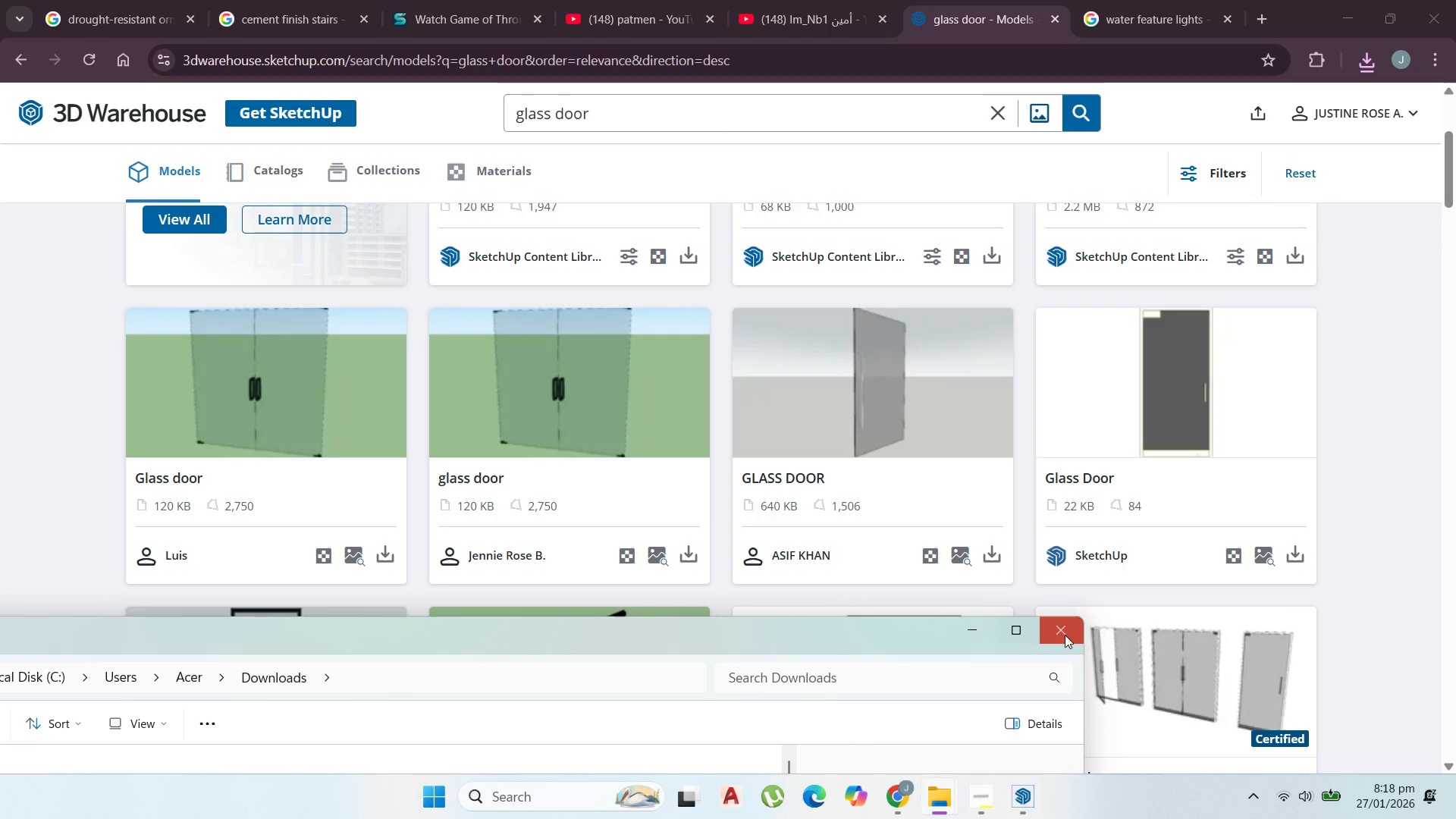 
left_click([1071, 632])
 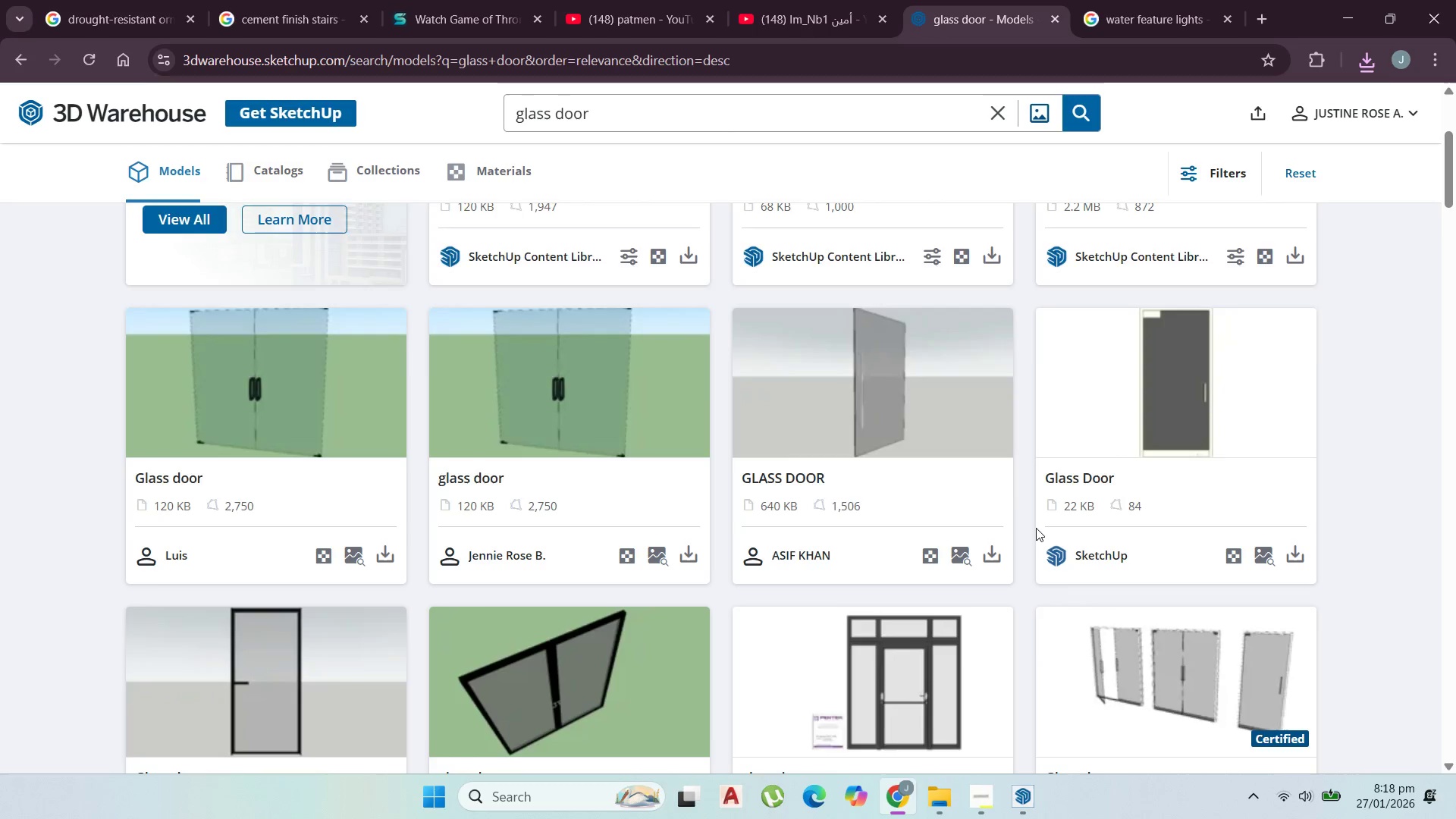 
scroll: coordinate [1028, 536], scroll_direction: down, amount: 4.0
 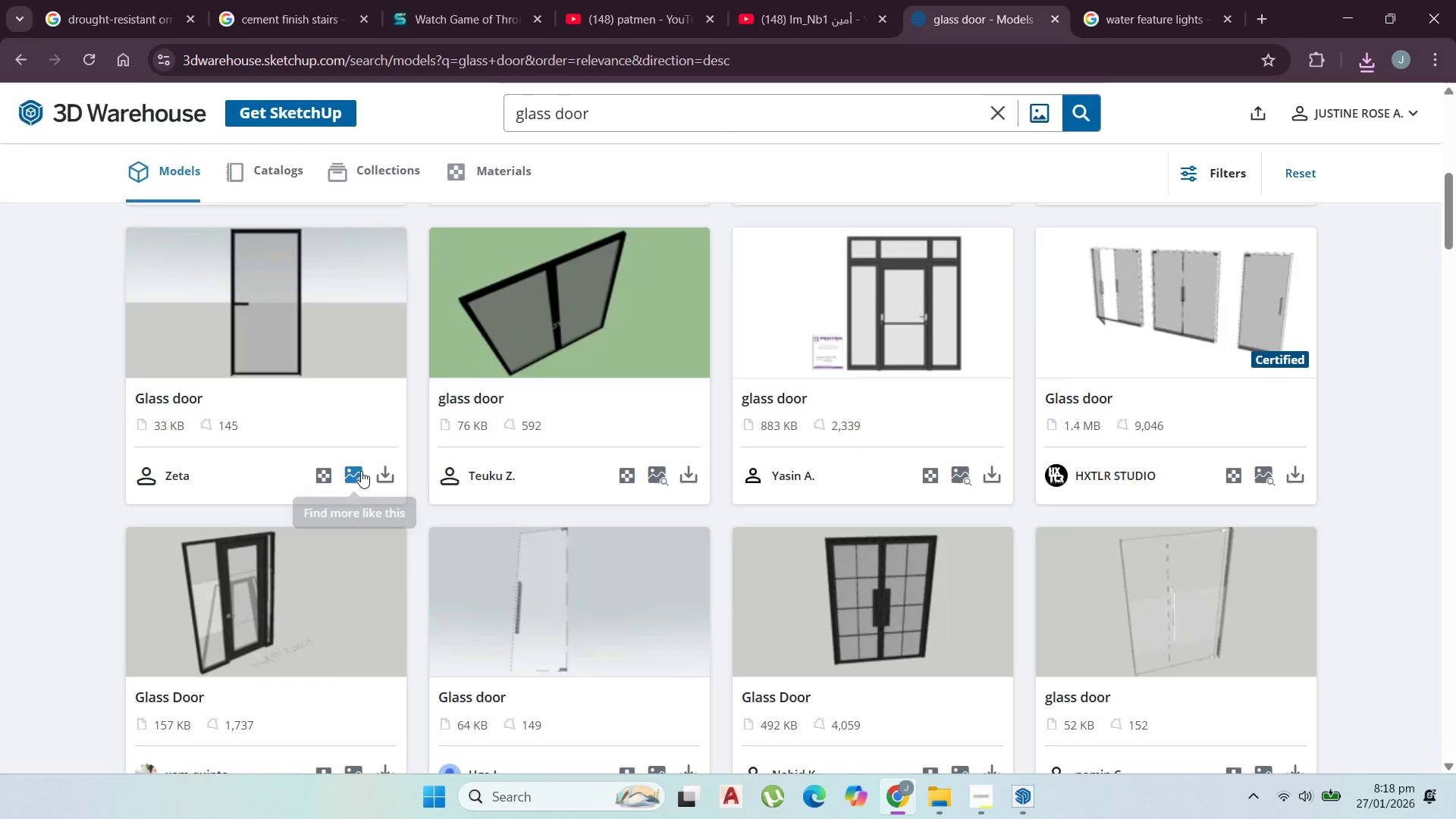 
left_click([379, 472])
 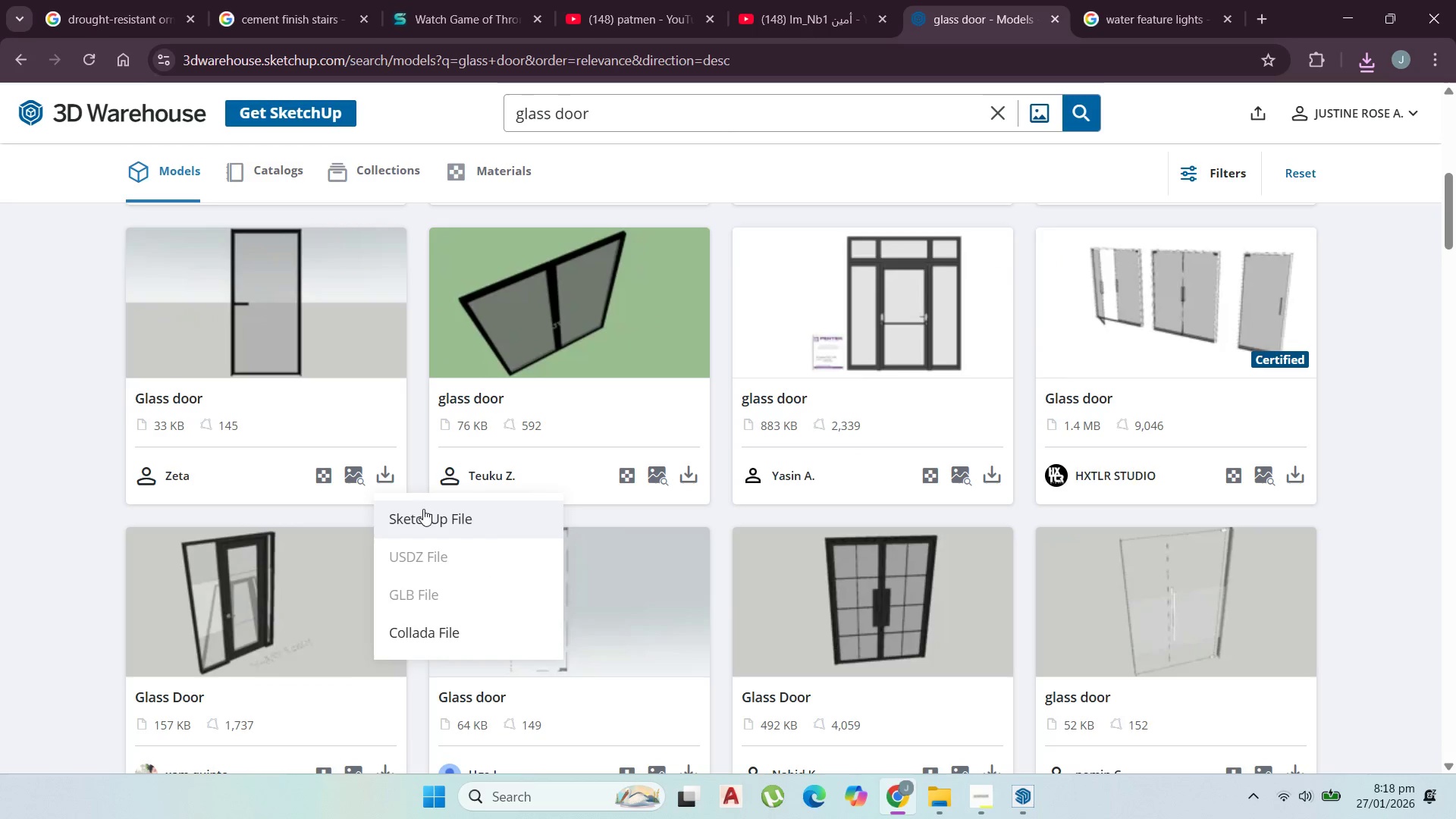 
left_click([425, 512])
 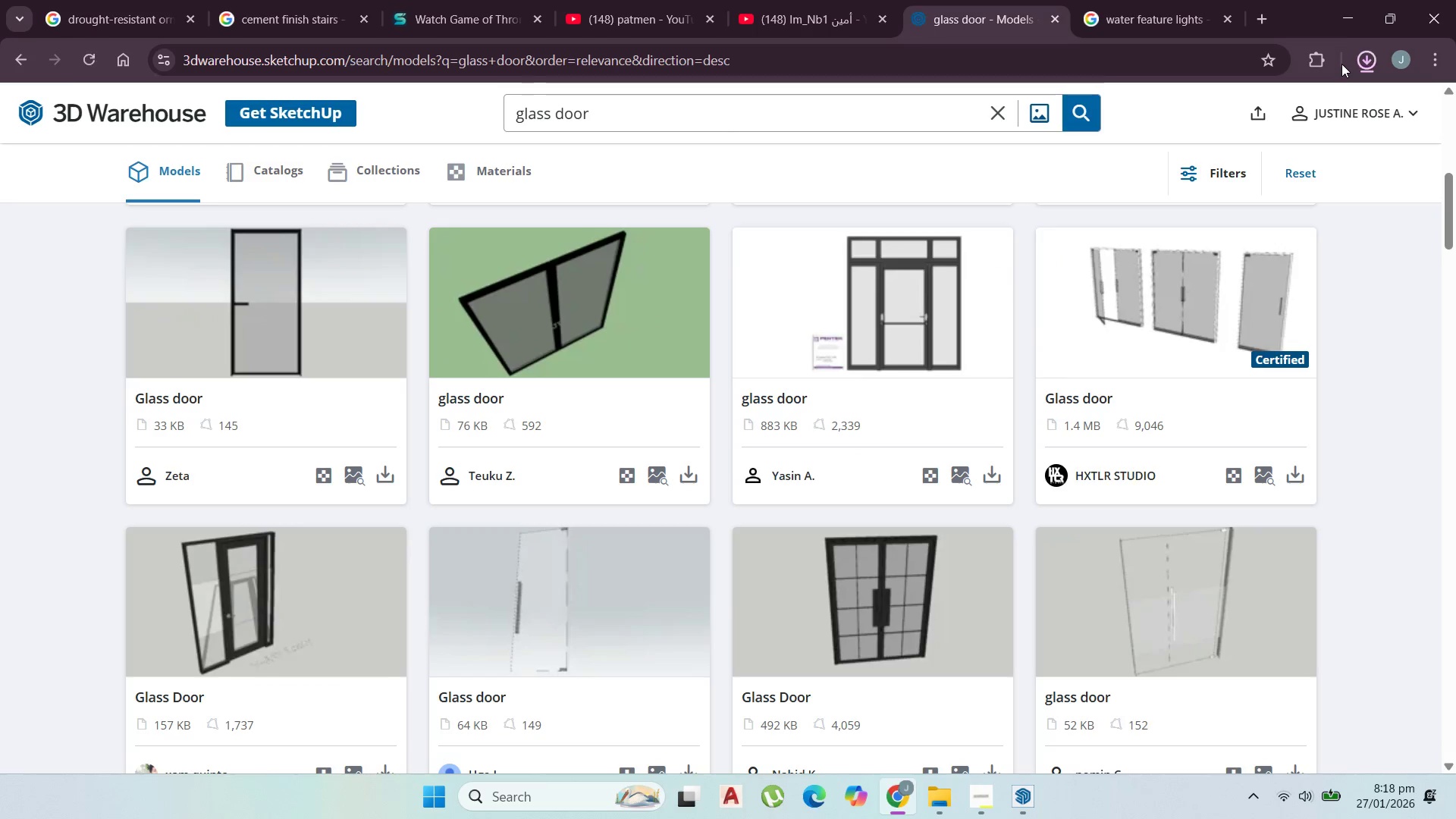 
mouse_move([1360, 80])
 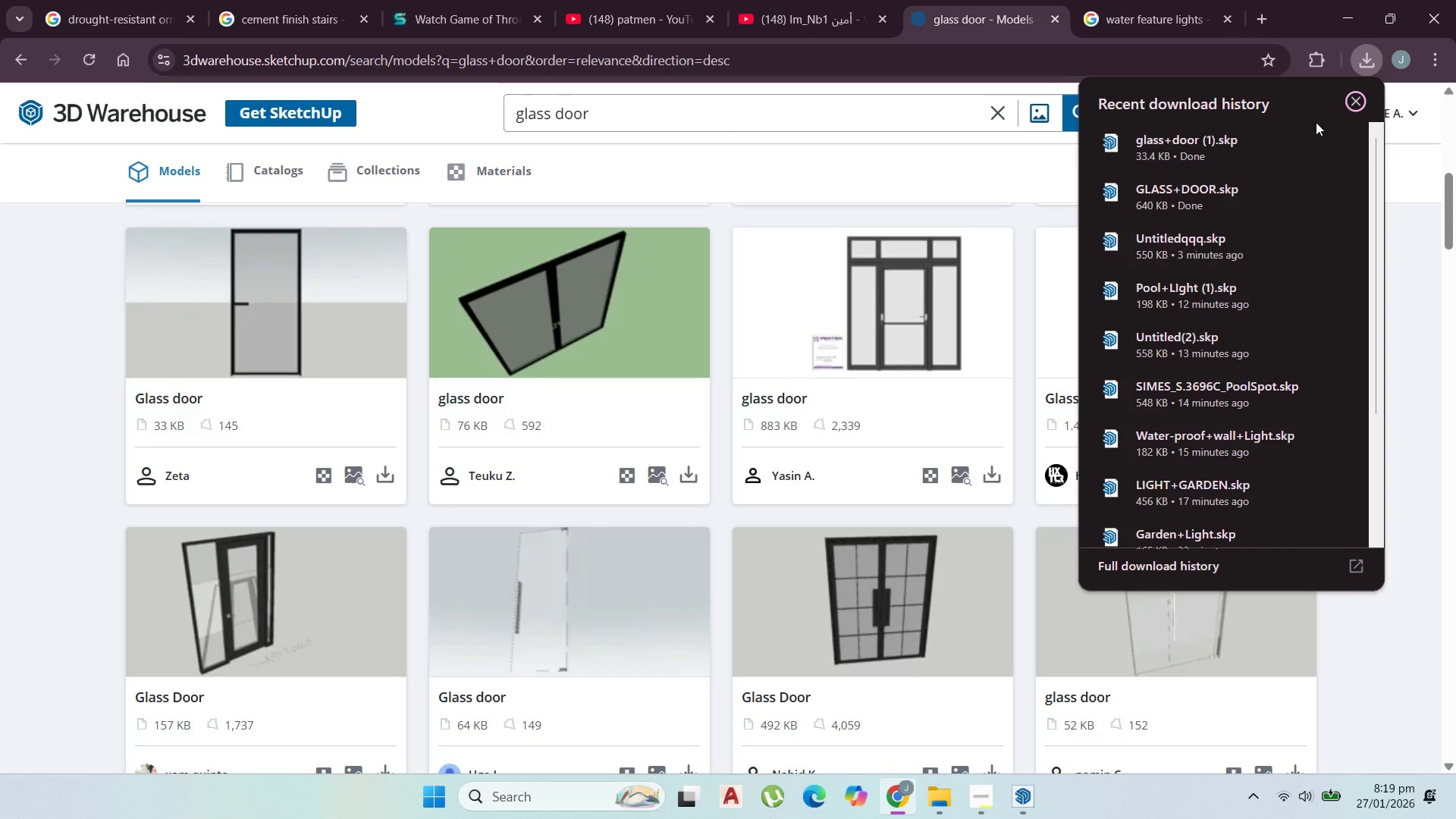 
left_click([1303, 146])
 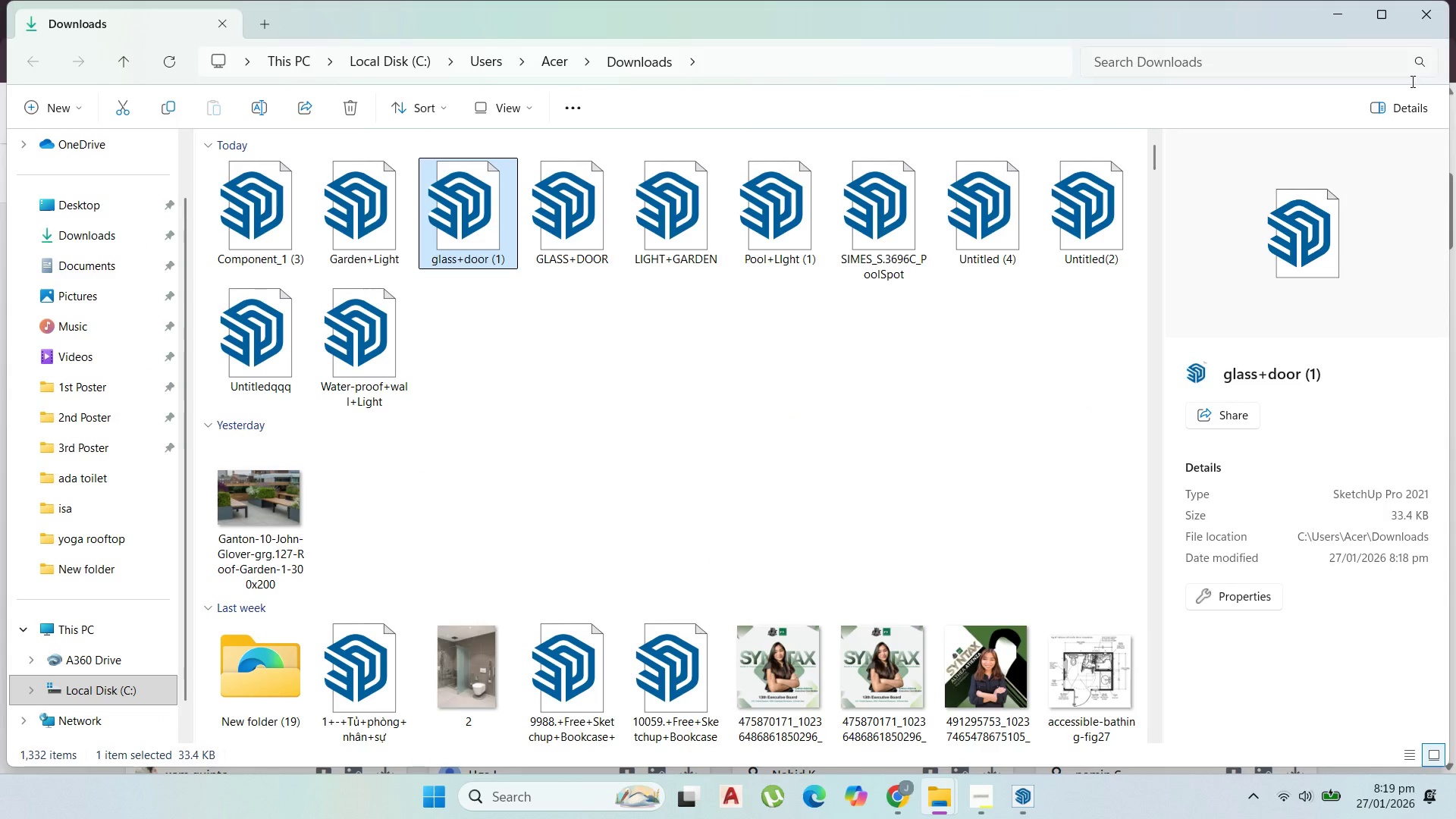 
left_click_drag(start_coordinate=[1450, 122], to_coordinate=[1041, 172])
 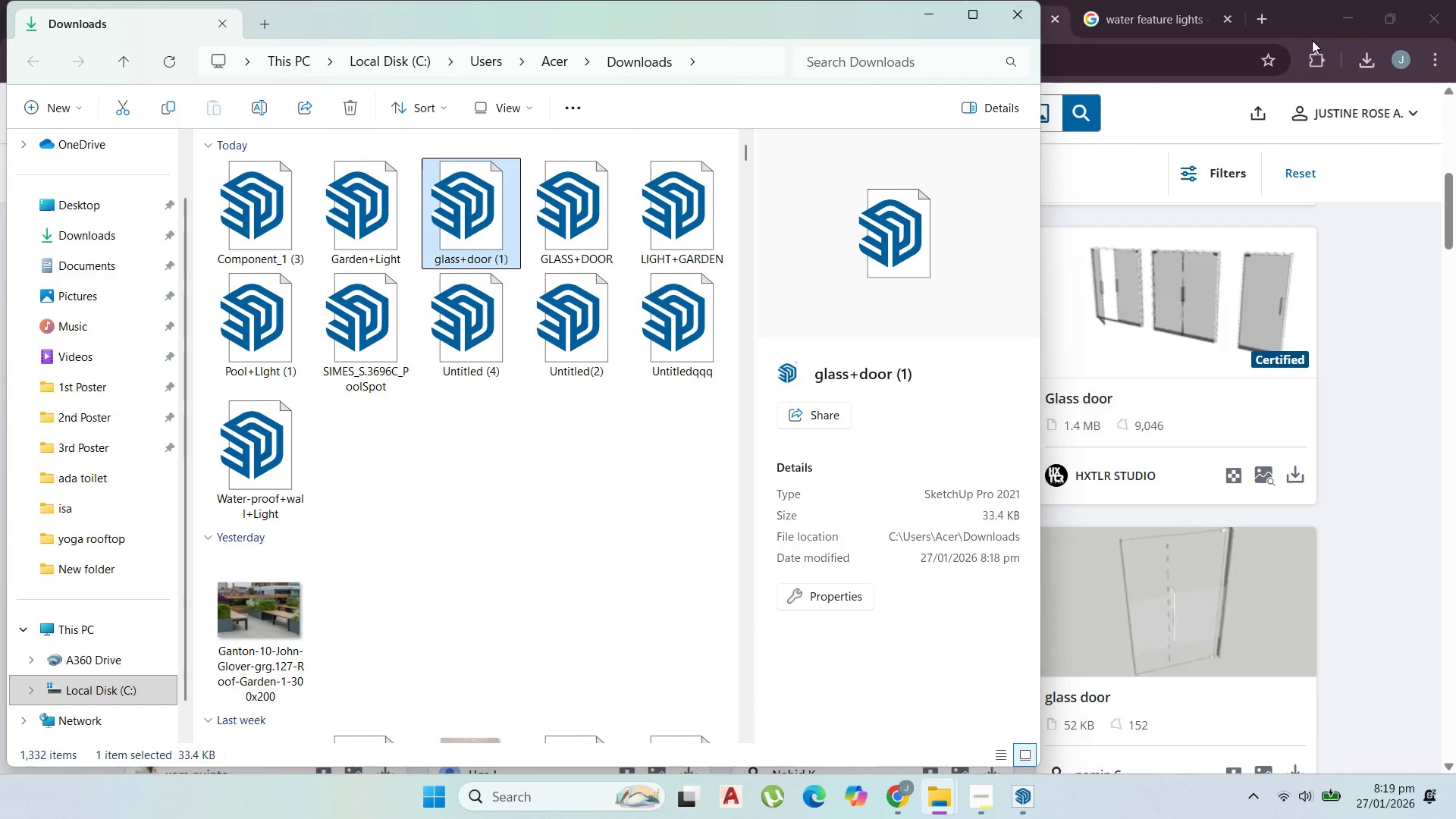 
left_click([1359, 24])
 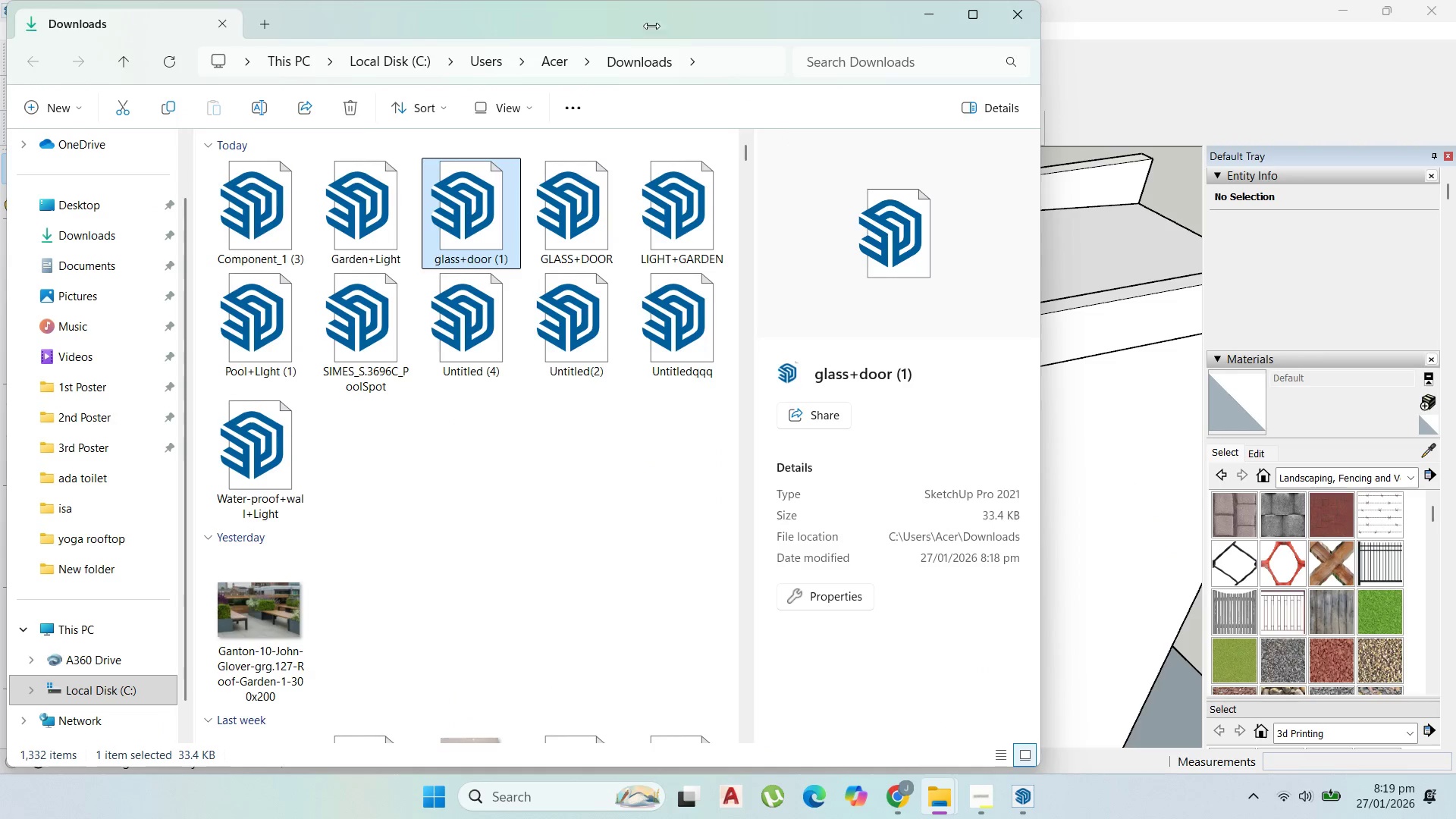 
left_click_drag(start_coordinate=[616, 11], to_coordinate=[1255, 118])
 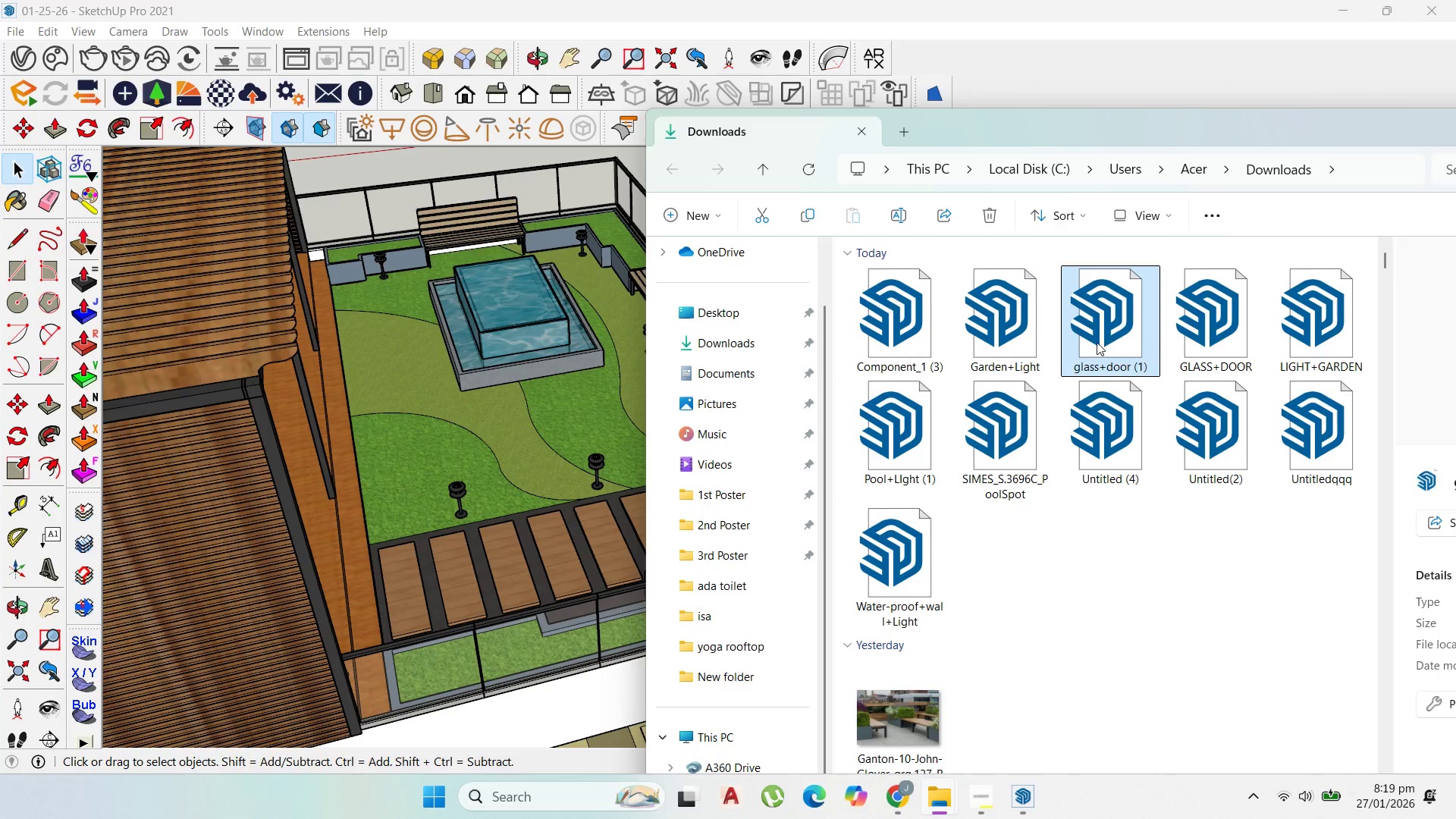 
left_click_drag(start_coordinate=[1098, 342], to_coordinate=[557, 434])
 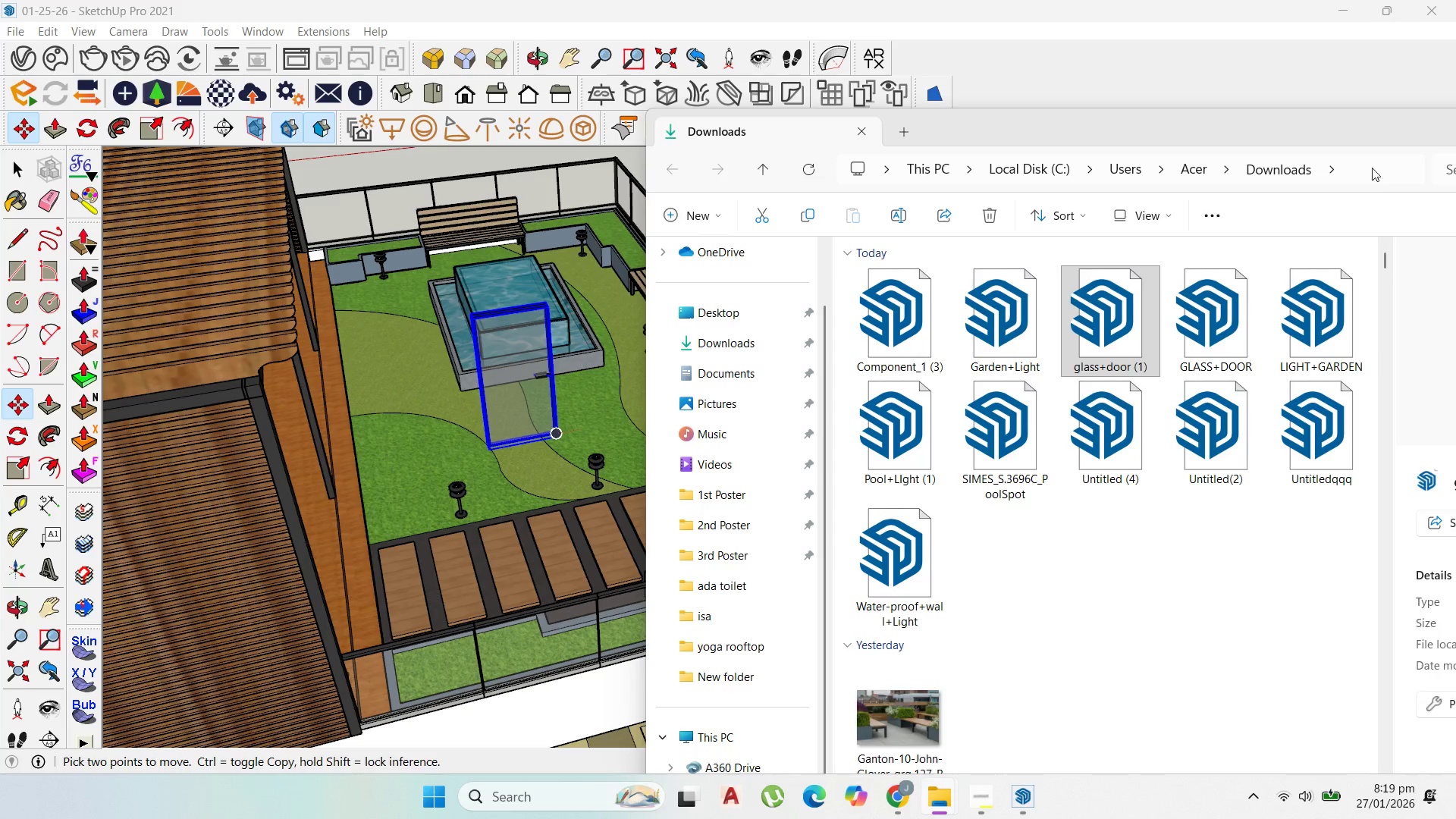 
left_click_drag(start_coordinate=[1403, 136], to_coordinate=[1010, 196])
 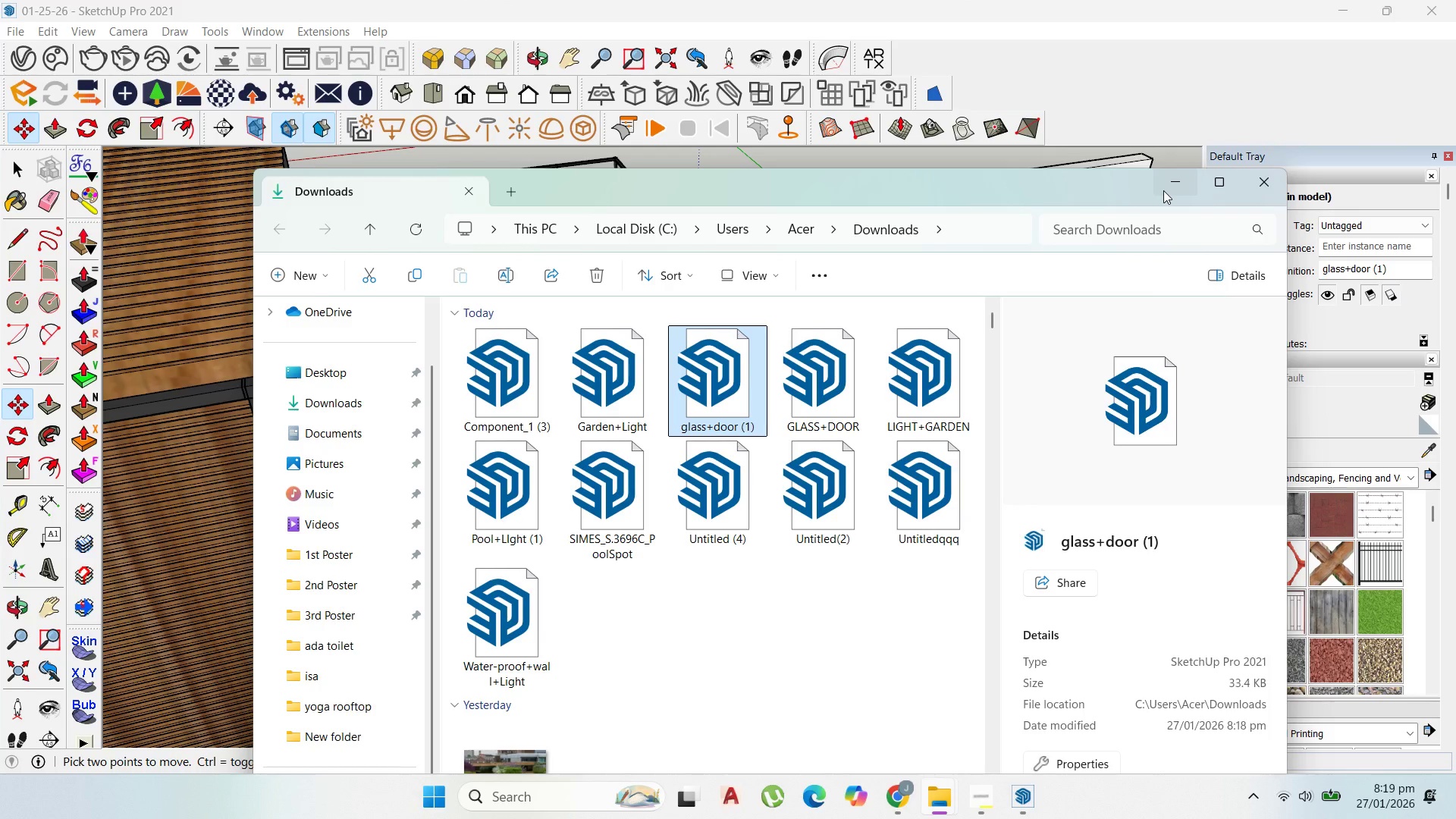 
left_click([1172, 189])
 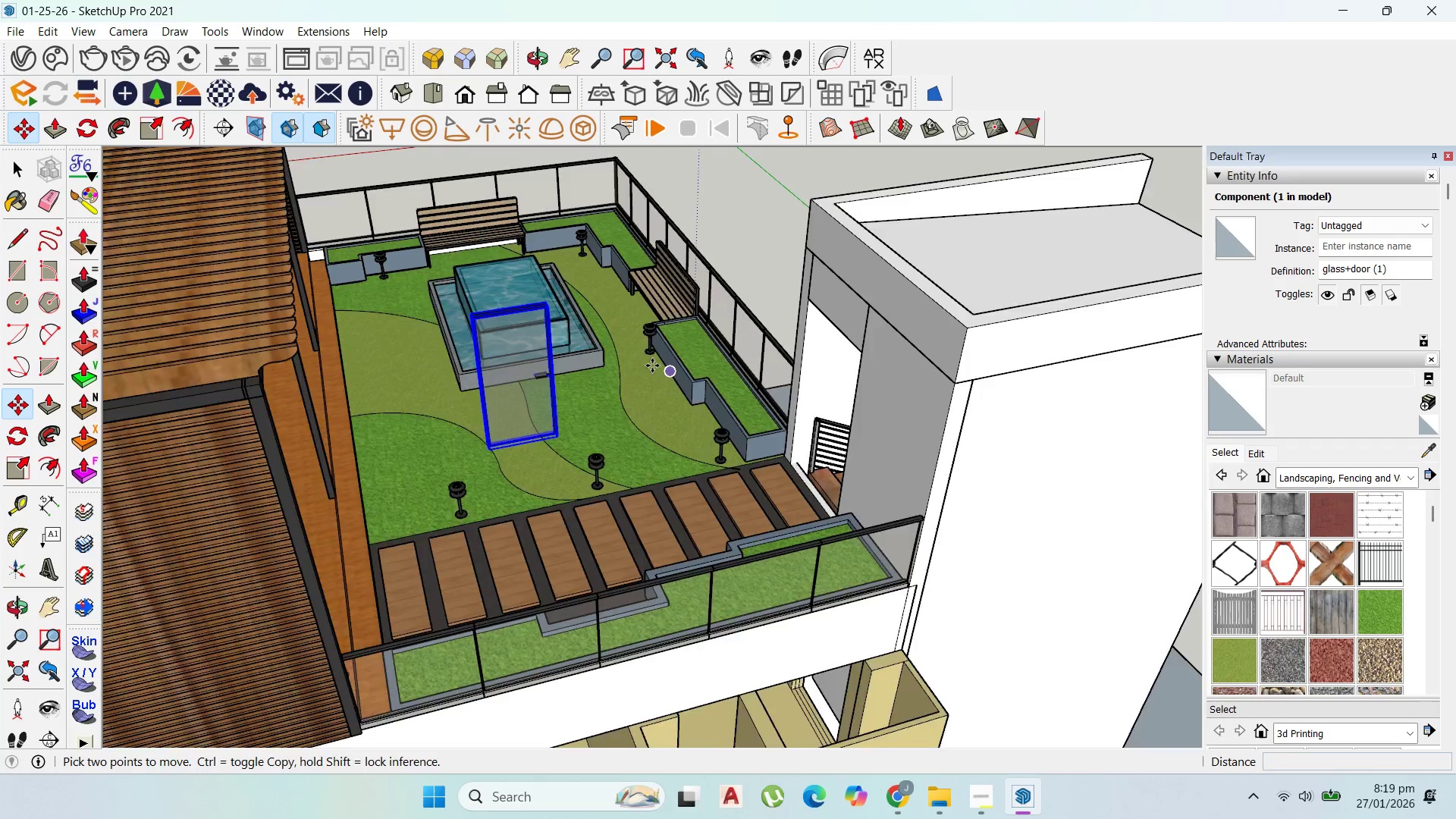 
scroll: coordinate [482, 479], scroll_direction: up, amount: 22.0
 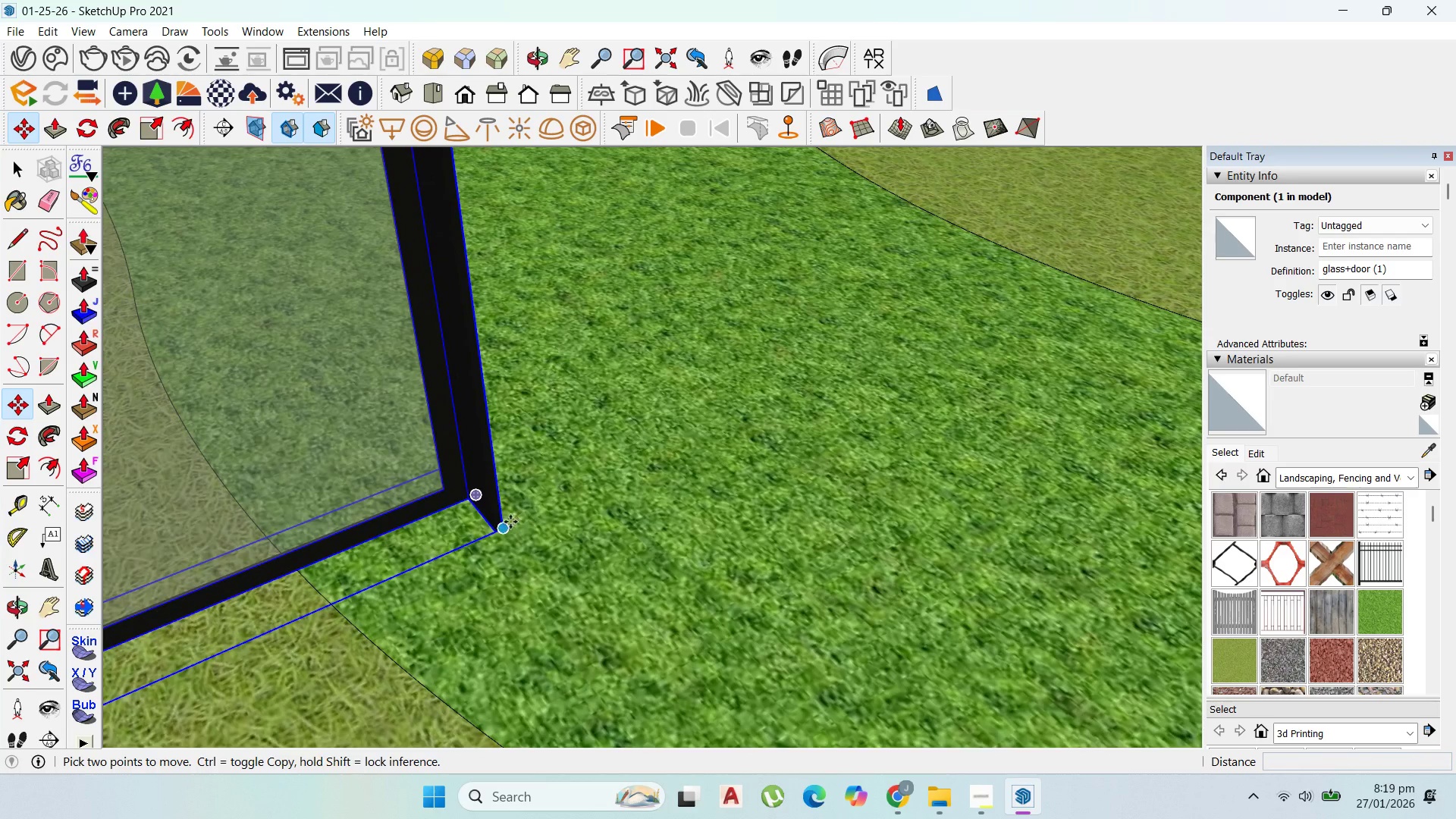 
left_click([510, 522])
 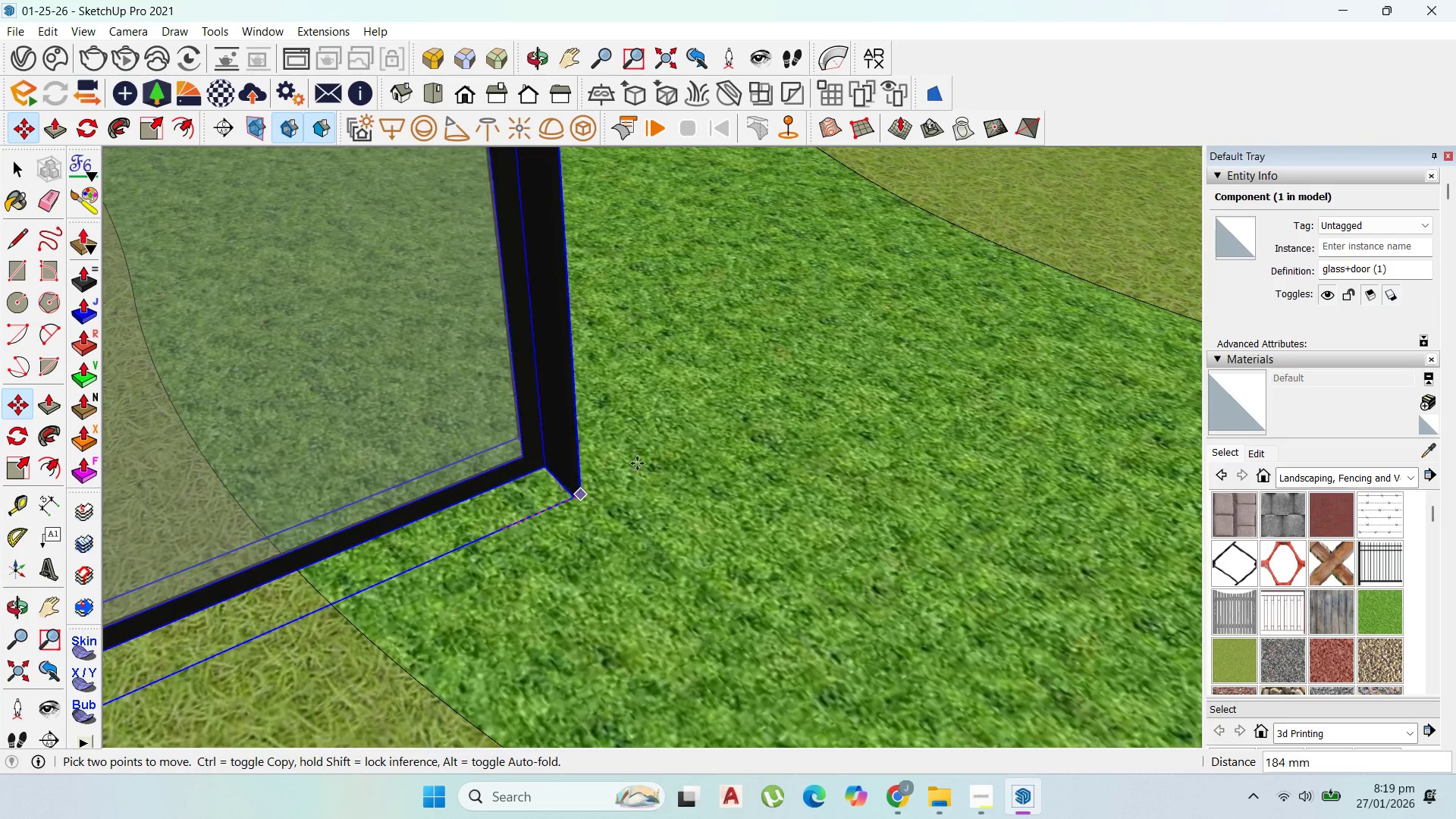 
scroll: coordinate [1031, 556], scroll_direction: down, amount: 17.0
 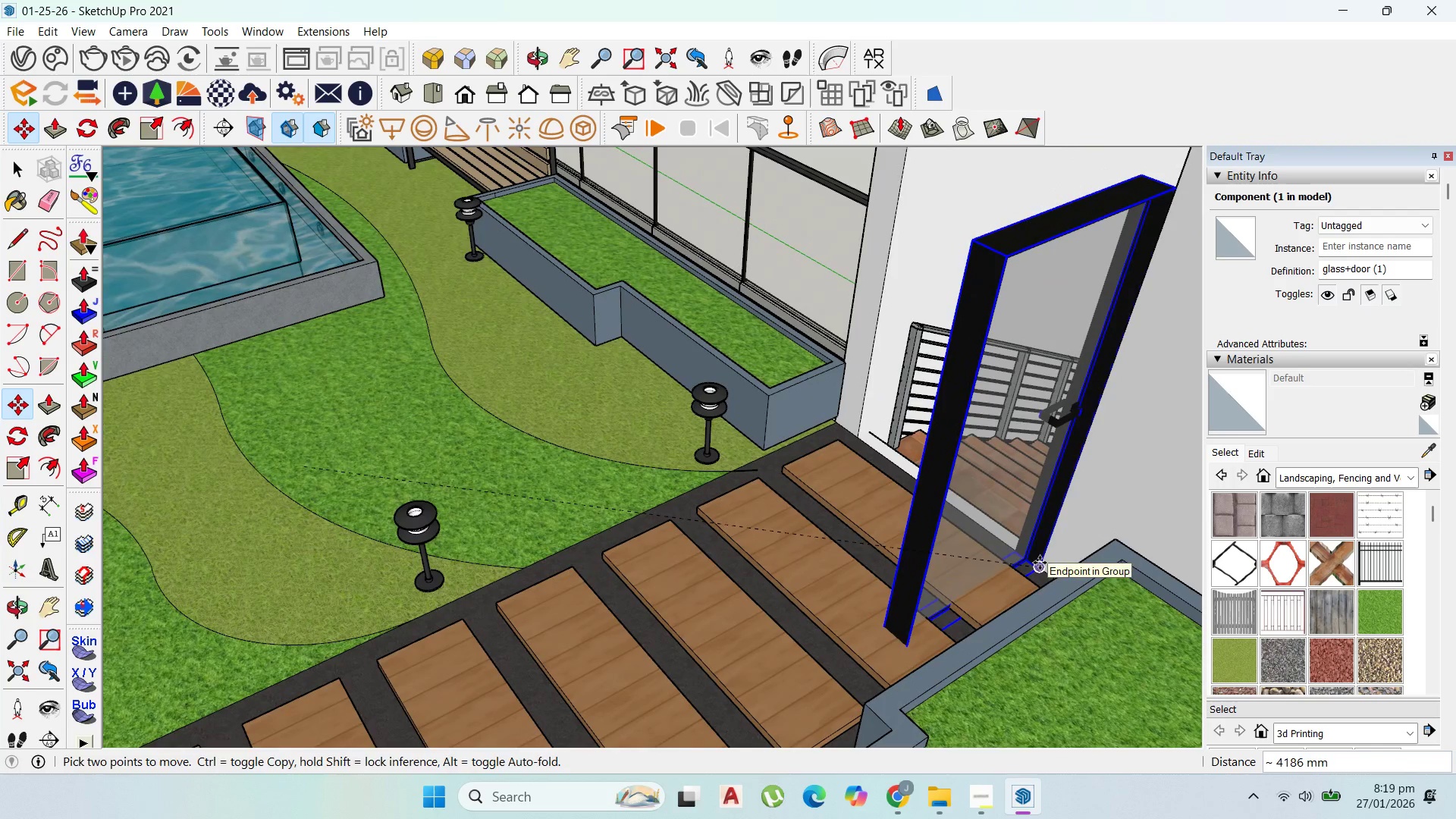 
left_click([1040, 563])
 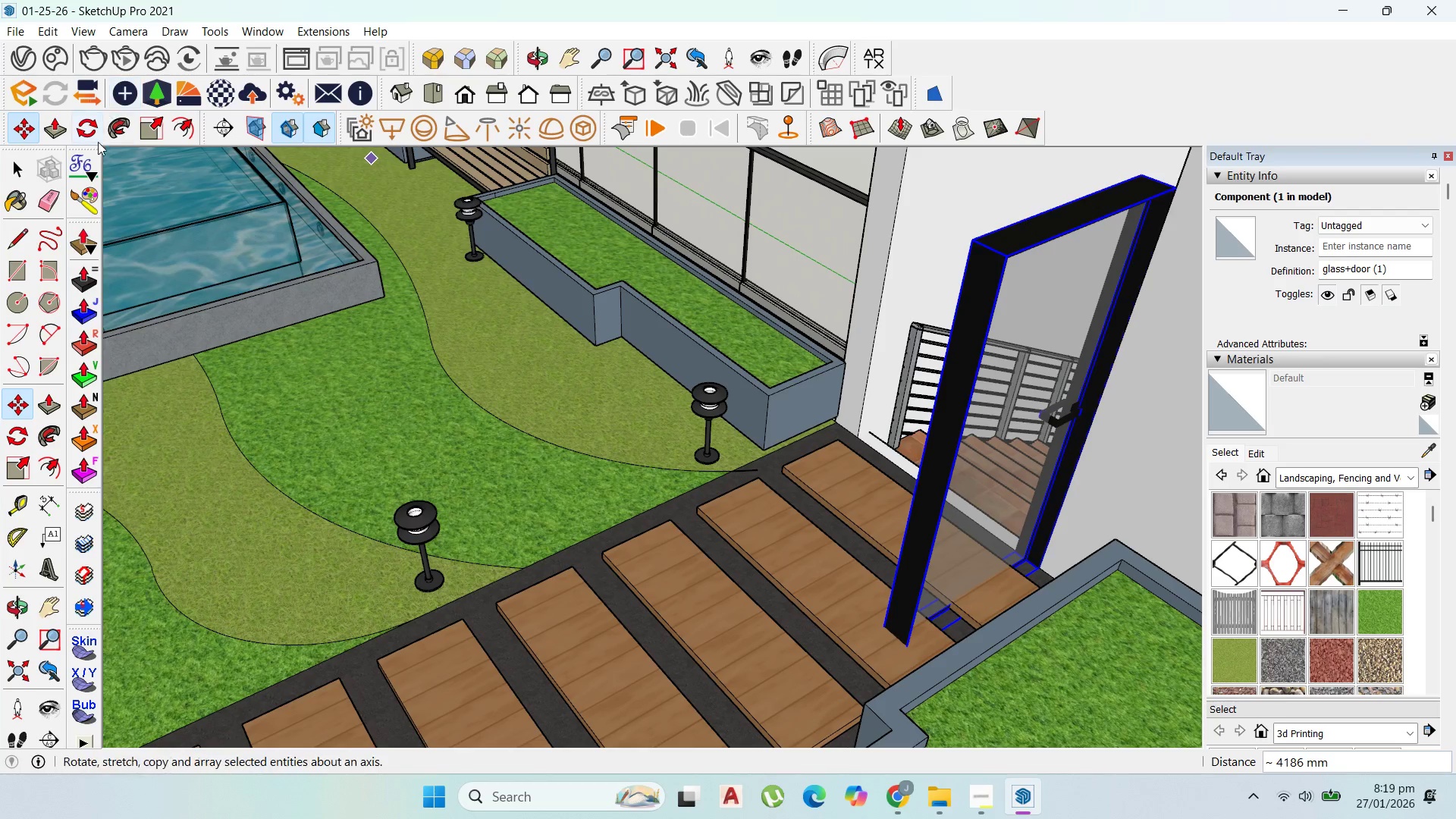 
left_click_drag(start_coordinate=[91, 128], to_coordinate=[99, 127])
 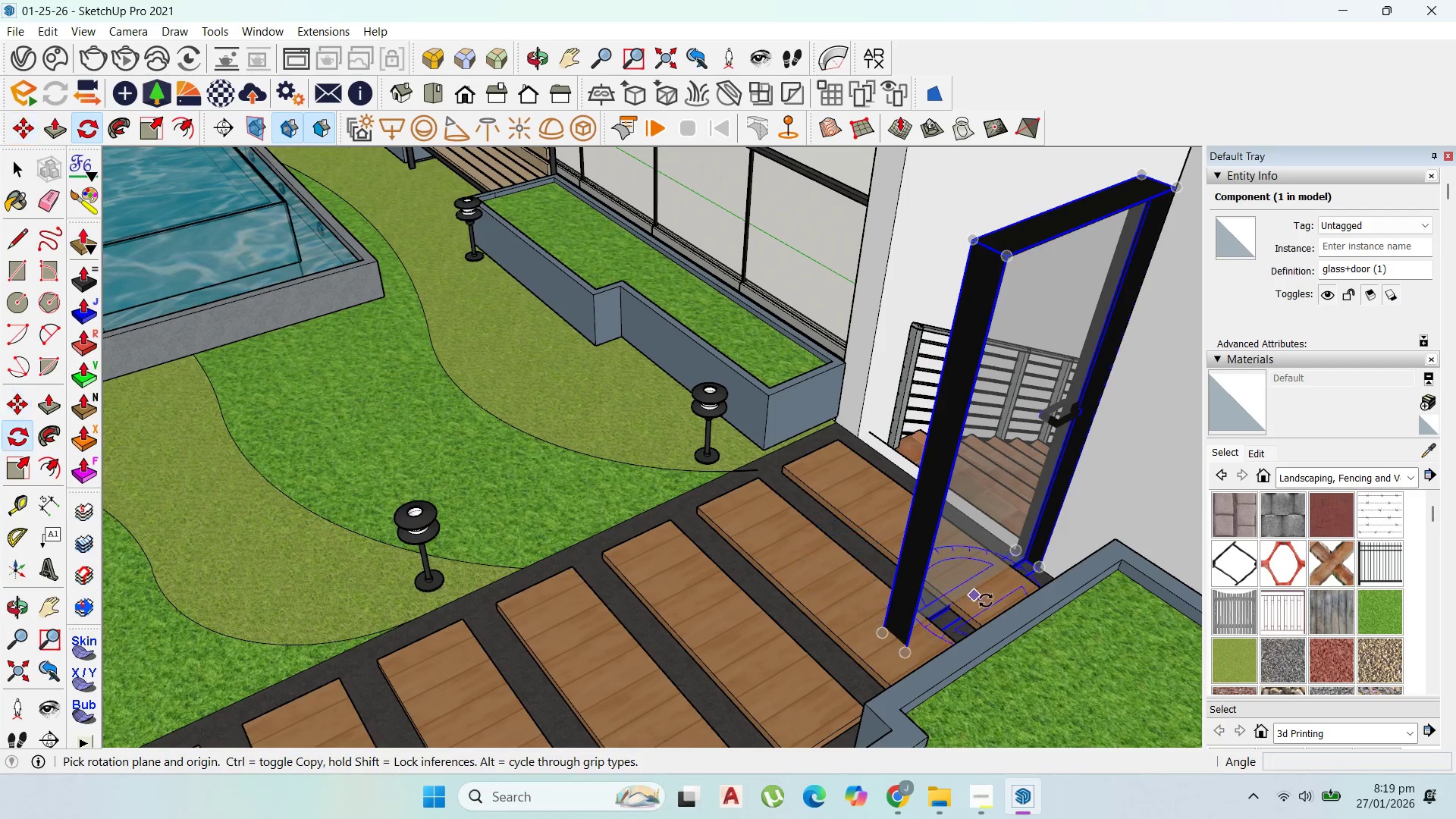 
scroll: coordinate [1051, 535], scroll_direction: up, amount: 13.0
 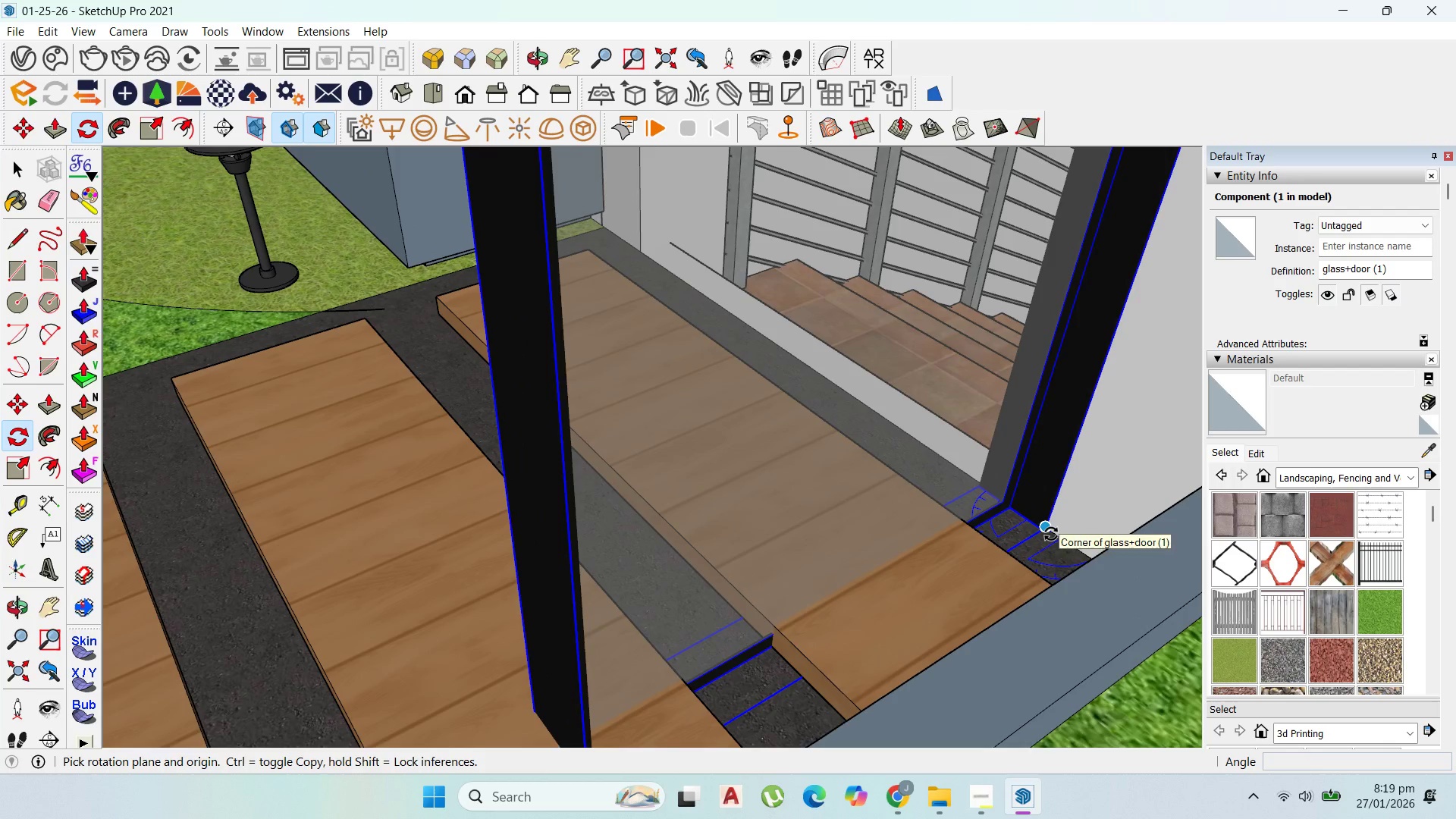 
left_click([1051, 534])
 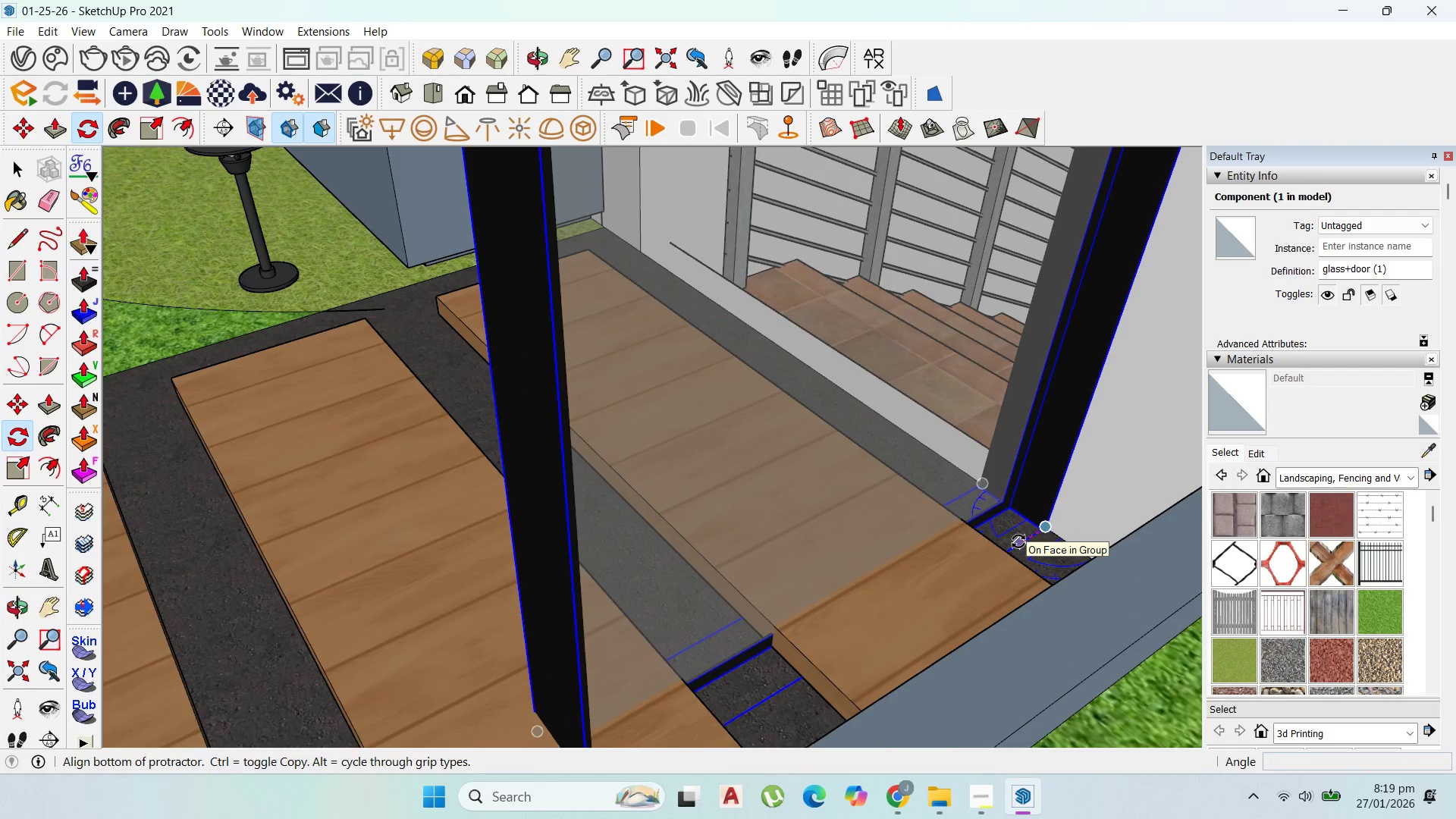 
left_click([1018, 541])
 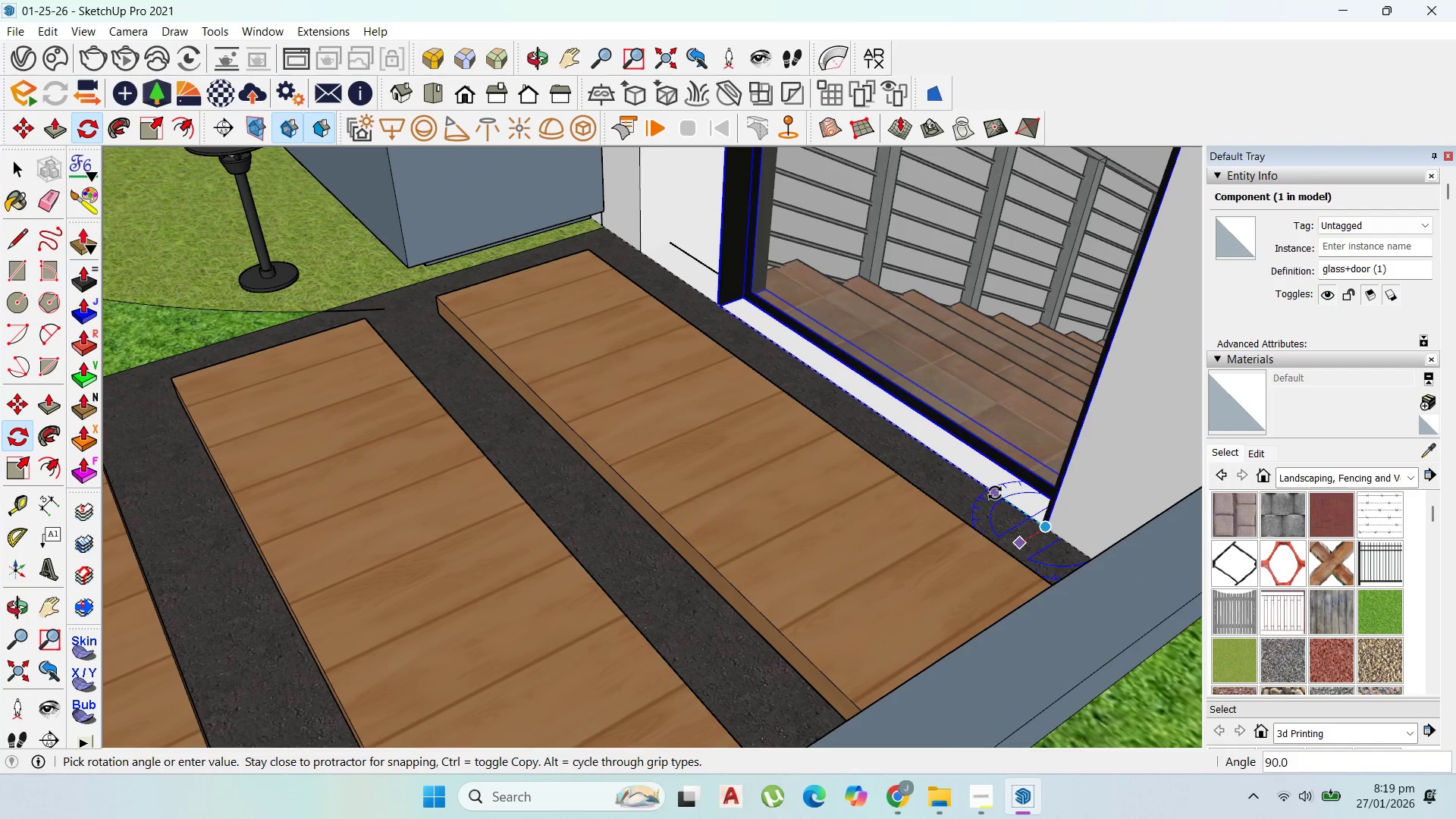 
left_click([995, 492])
 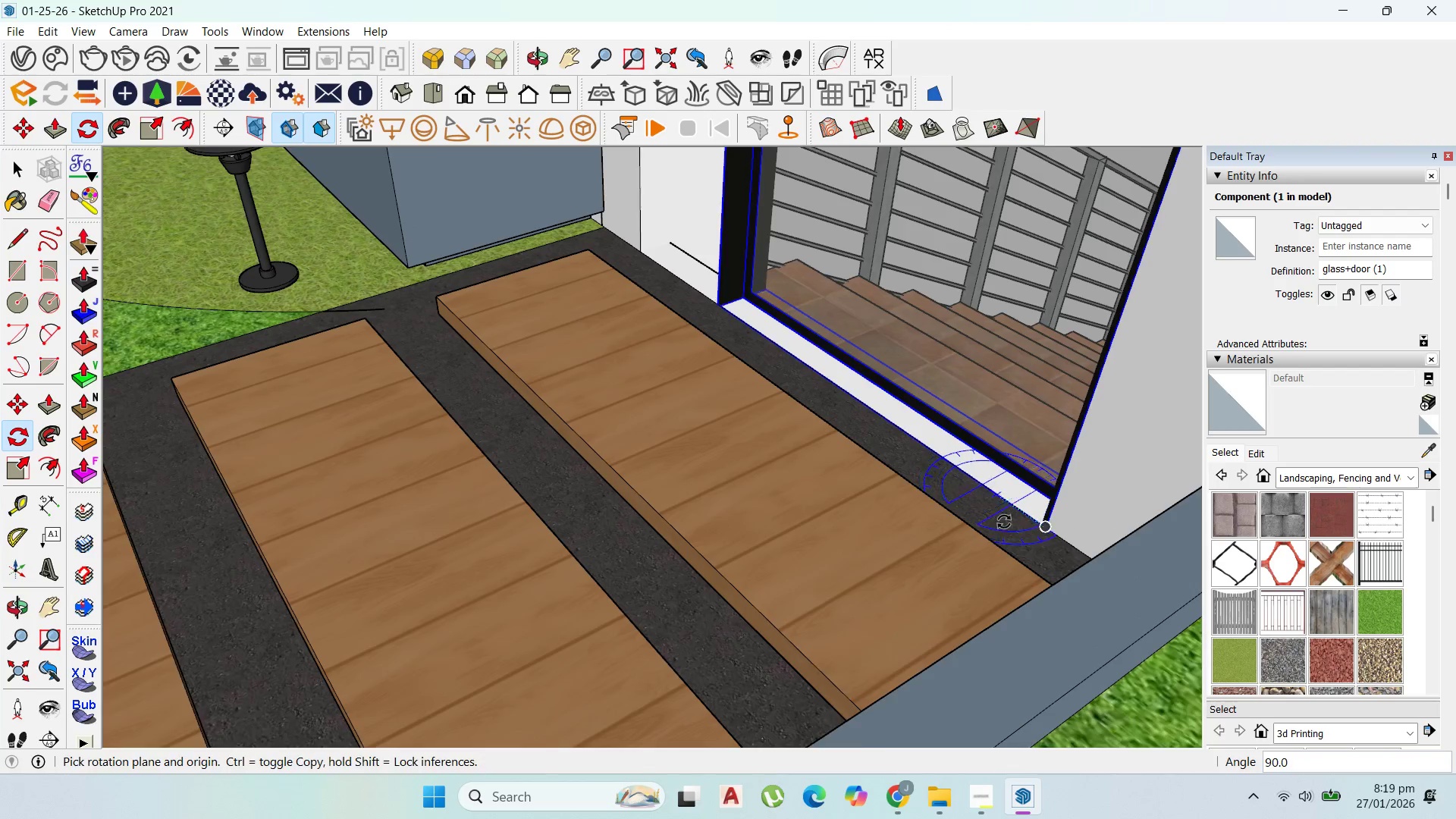 
scroll: coordinate [1009, 524], scroll_direction: up, amount: 1.0
 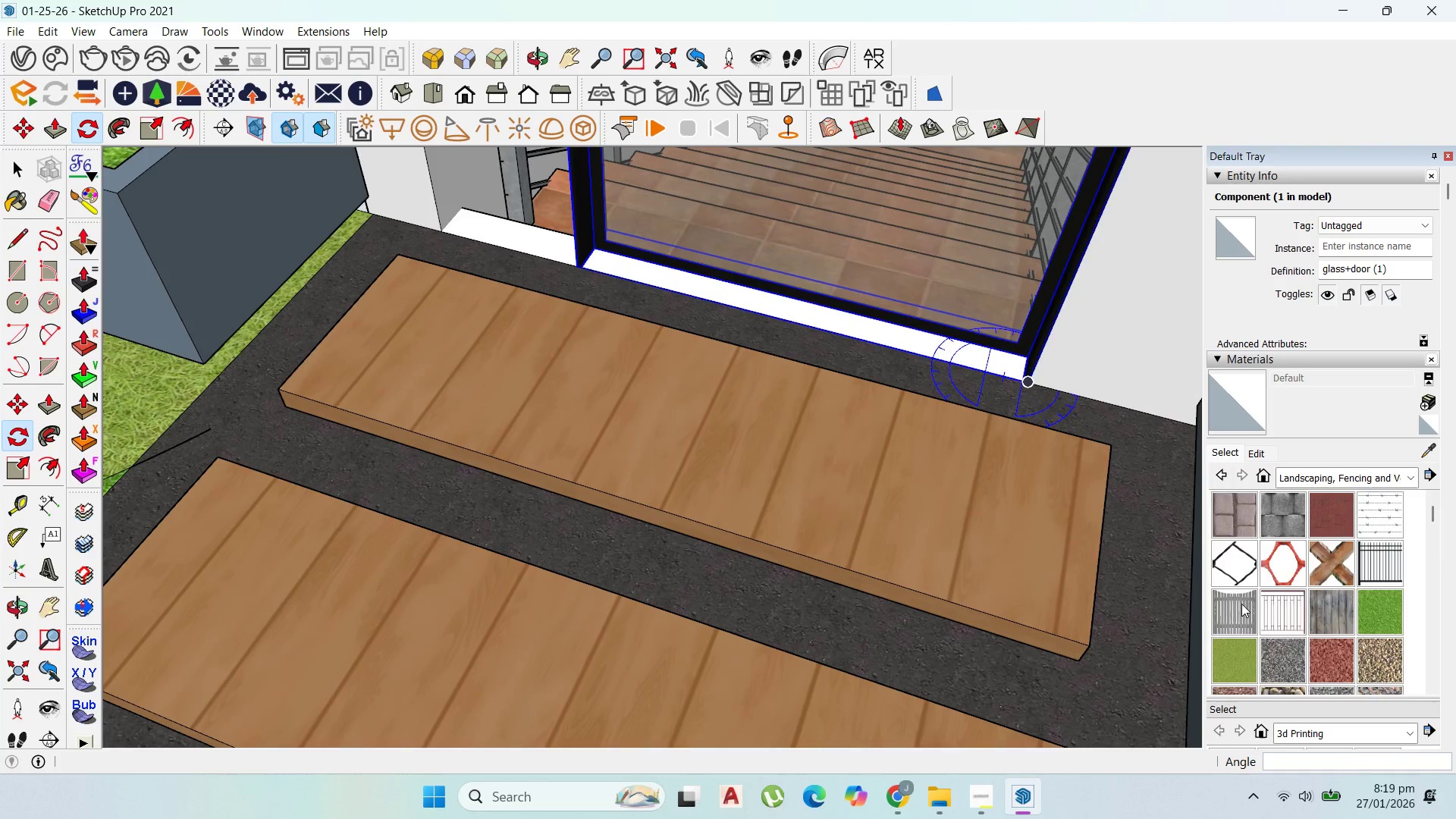 
scroll: coordinate [1087, 554], scroll_direction: down, amount: 22.0
 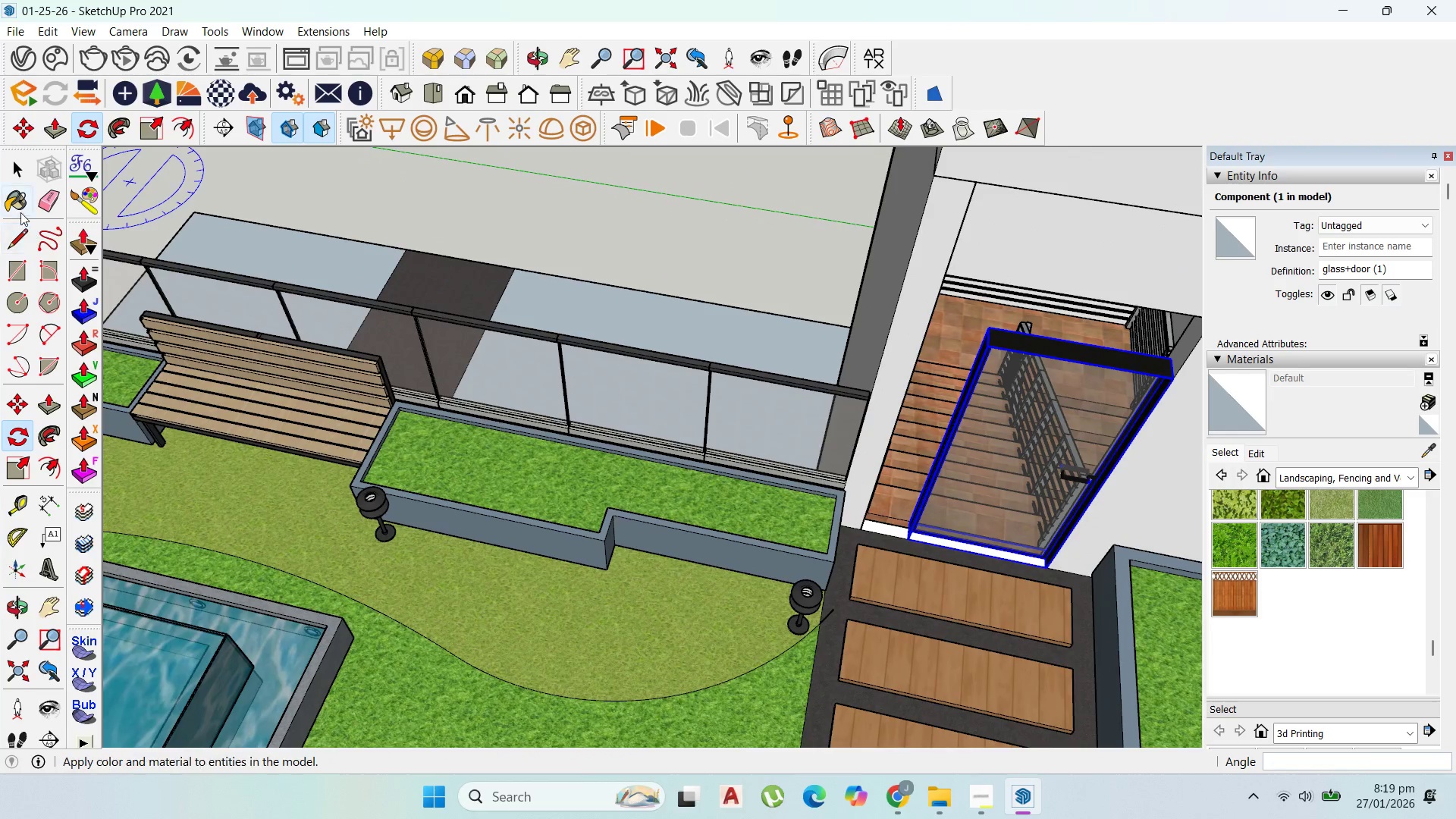 
left_click([14, 165])
 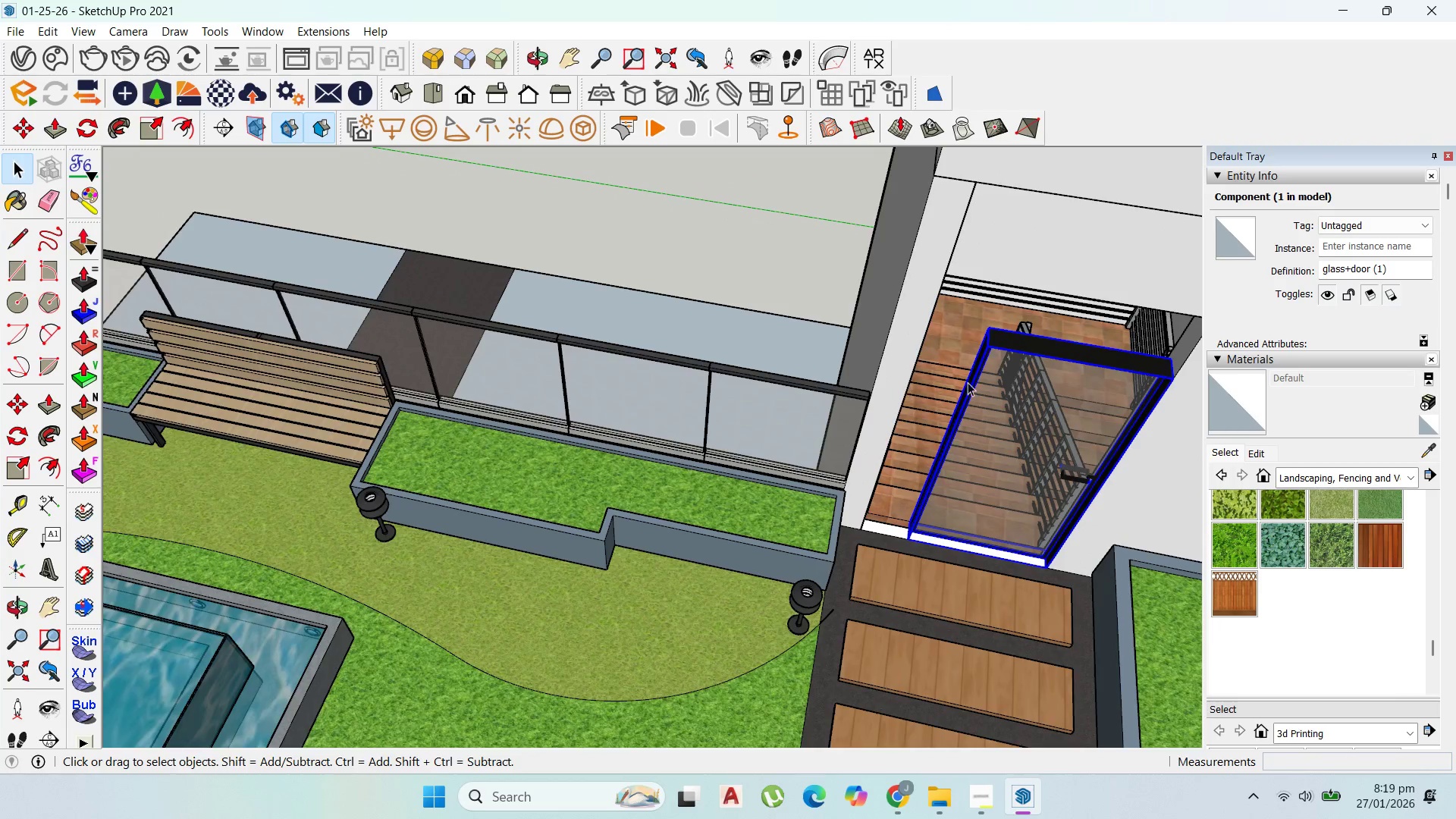 
left_click([1033, 340])
 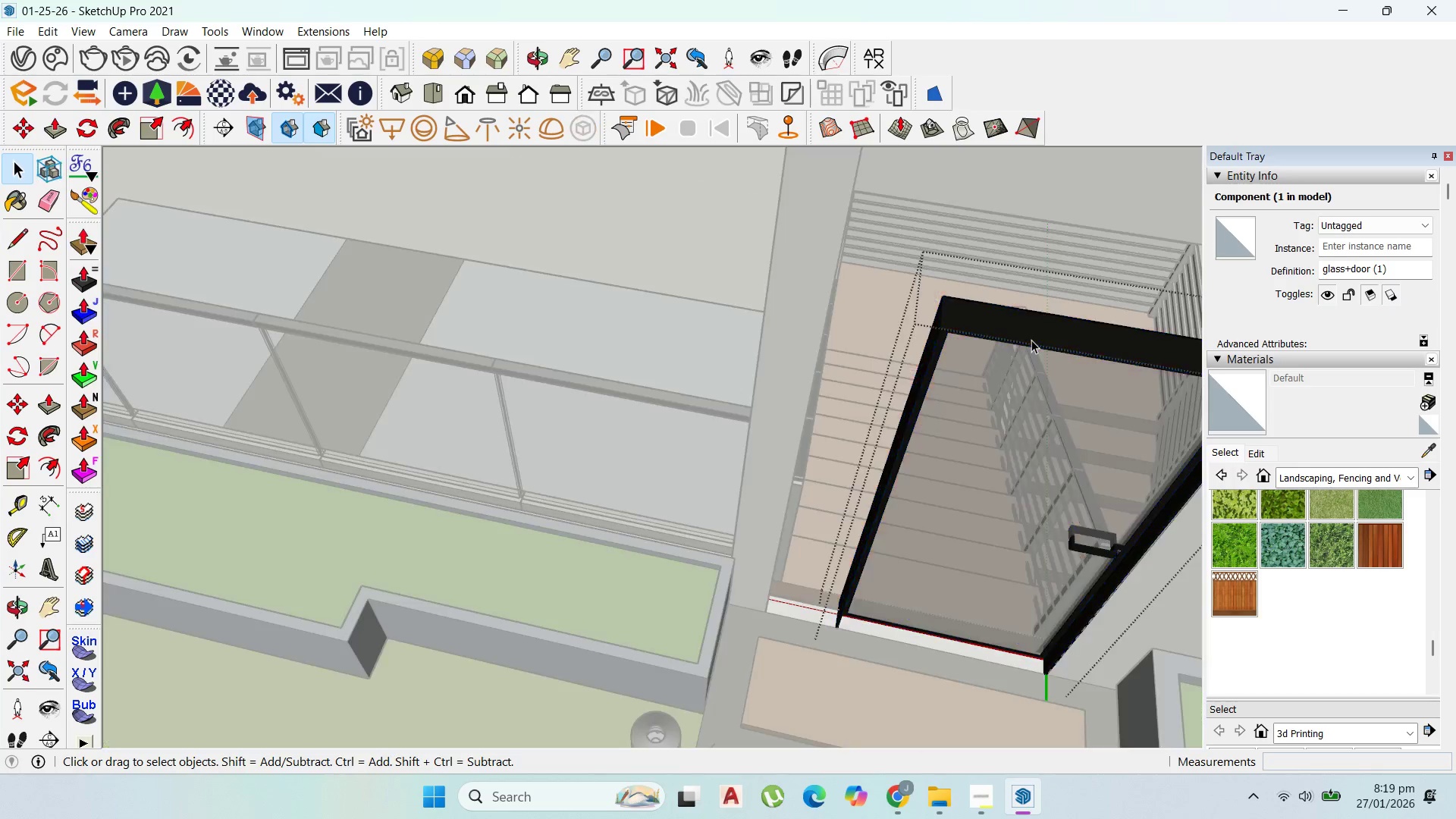 
scroll: coordinate [1035, 340], scroll_direction: up, amount: 6.0
 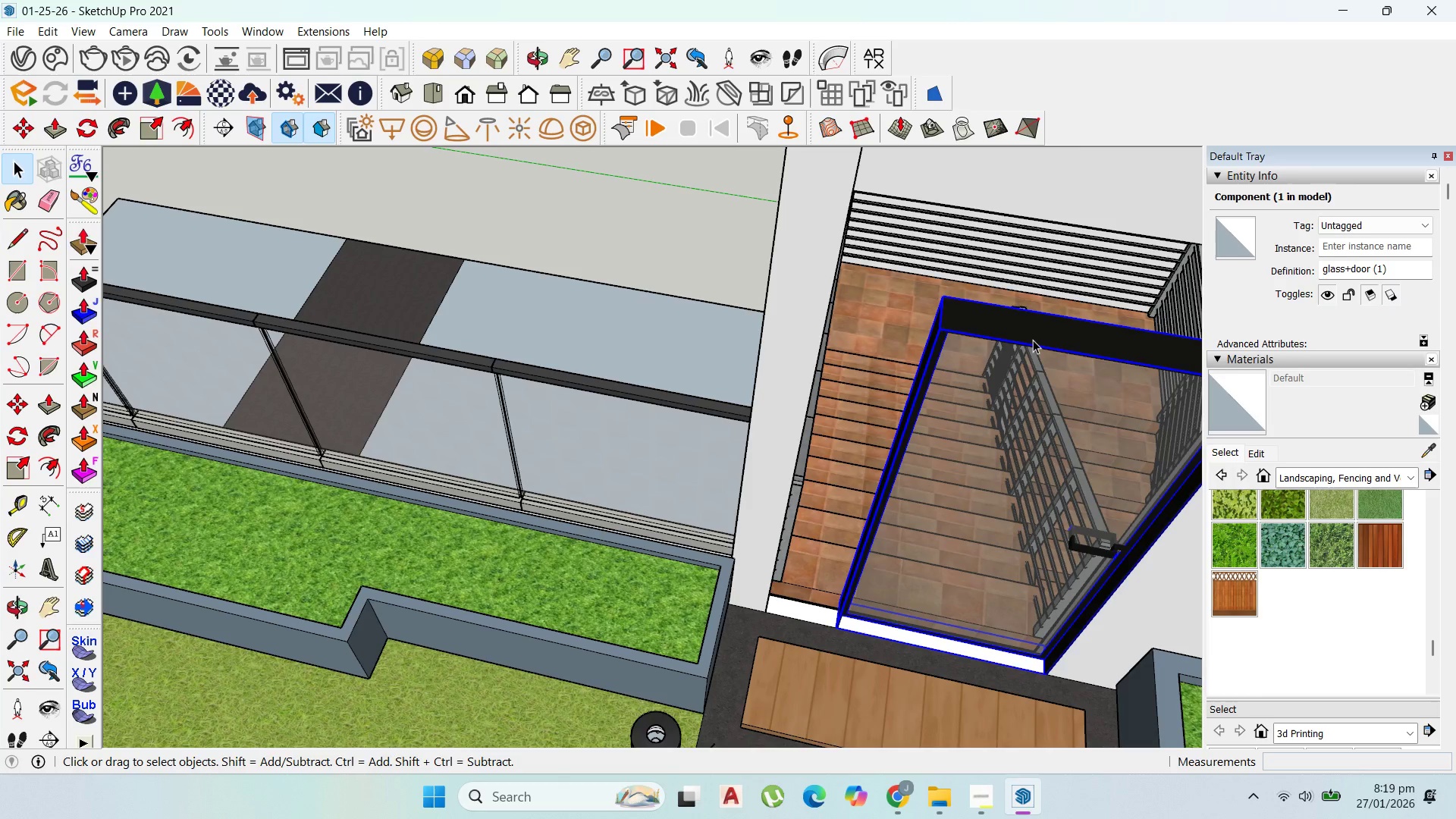 
triple_click([1031, 340])
 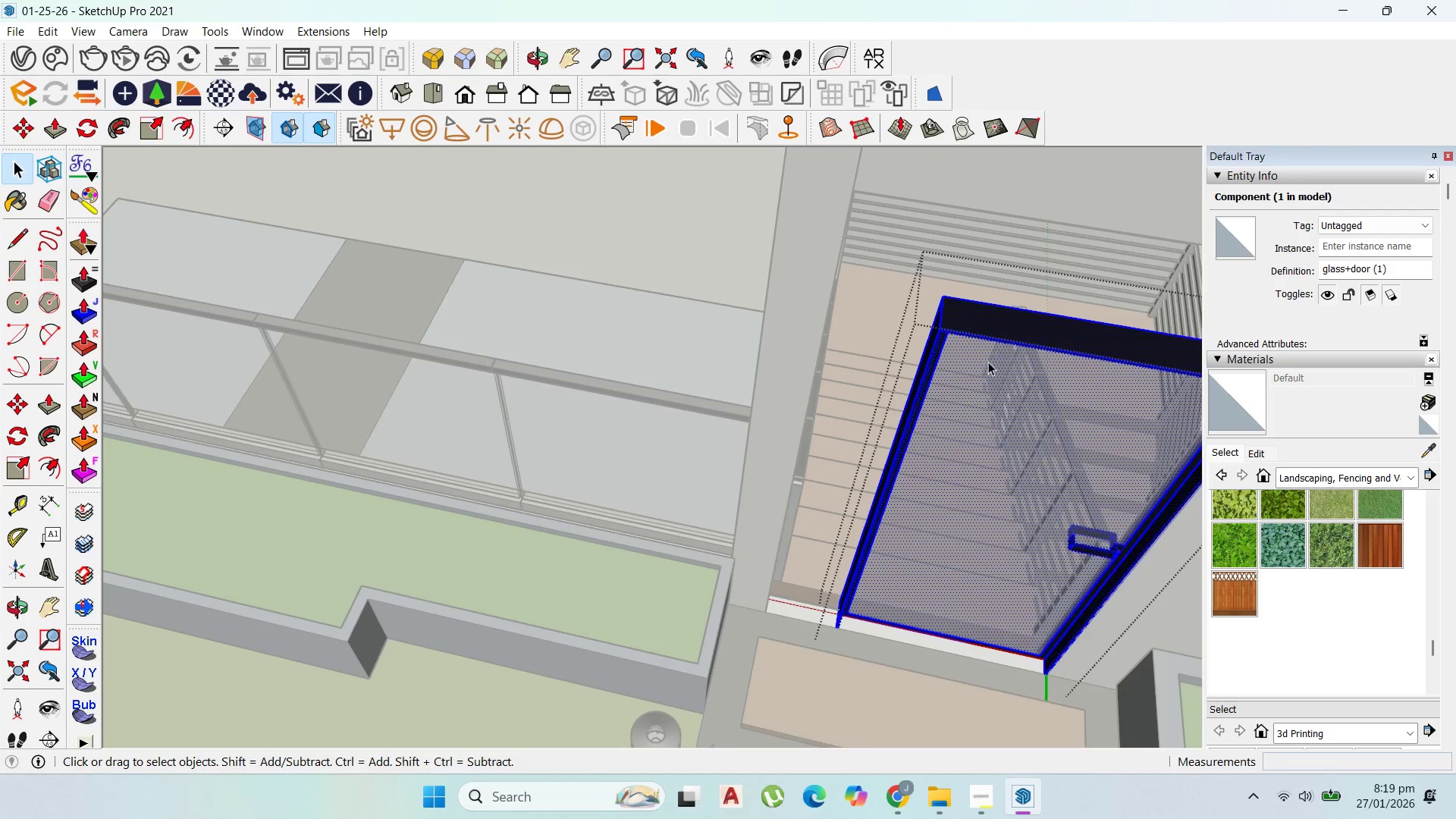 
scroll: coordinate [774, 346], scroll_direction: up, amount: 15.0
 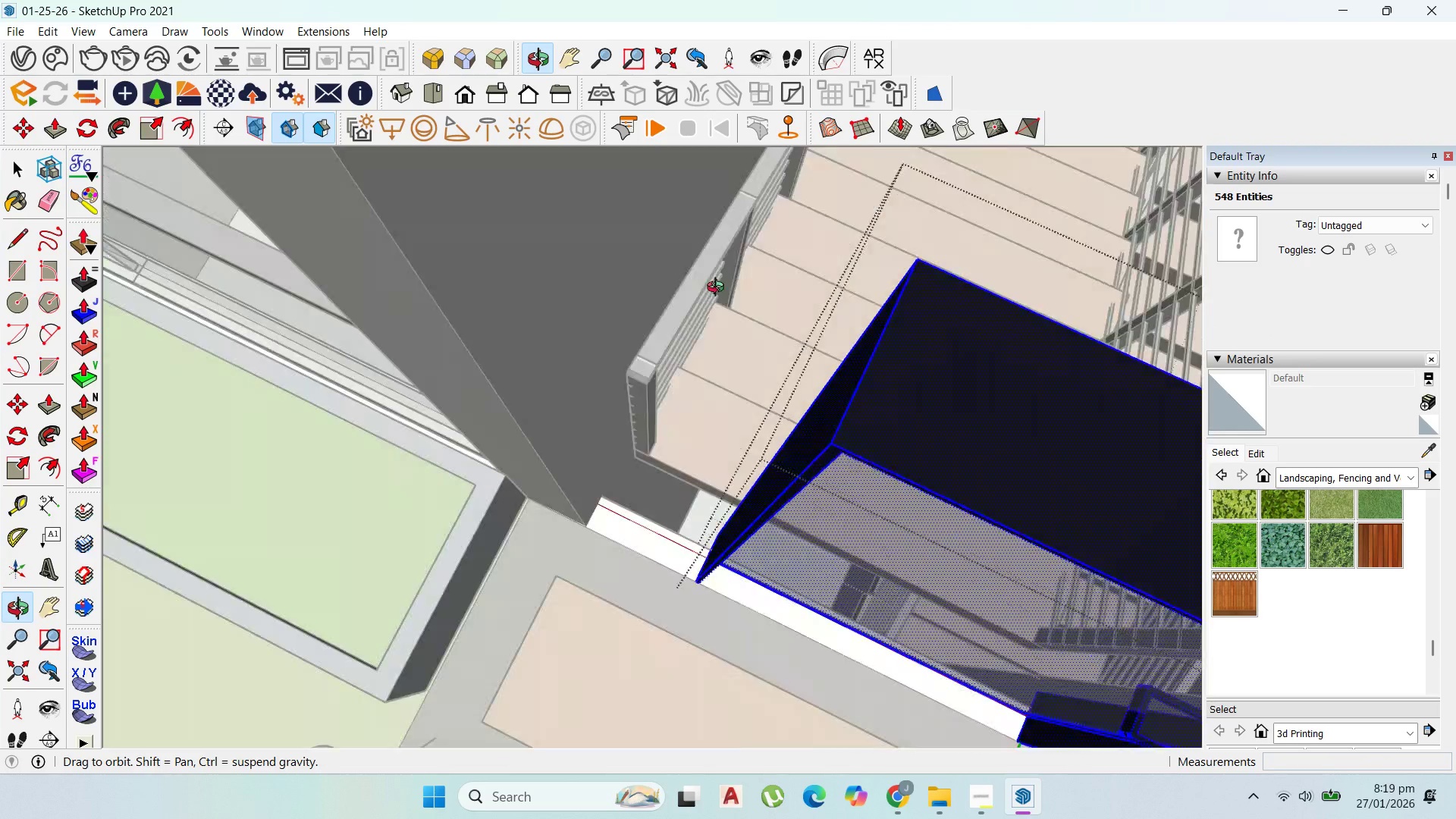 
scroll: coordinate [770, 391], scroll_direction: down, amount: 6.0
 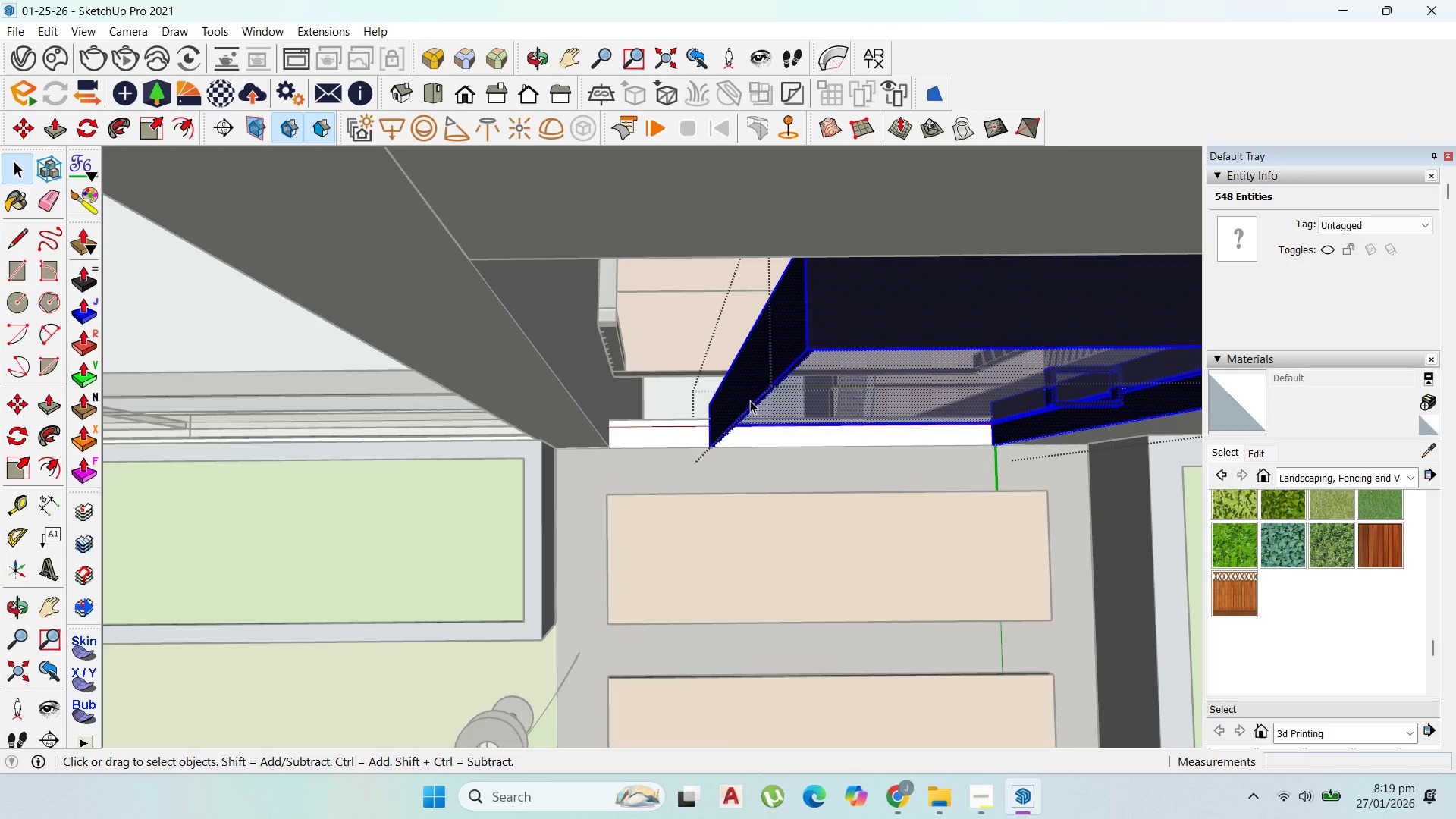 
key(P)
 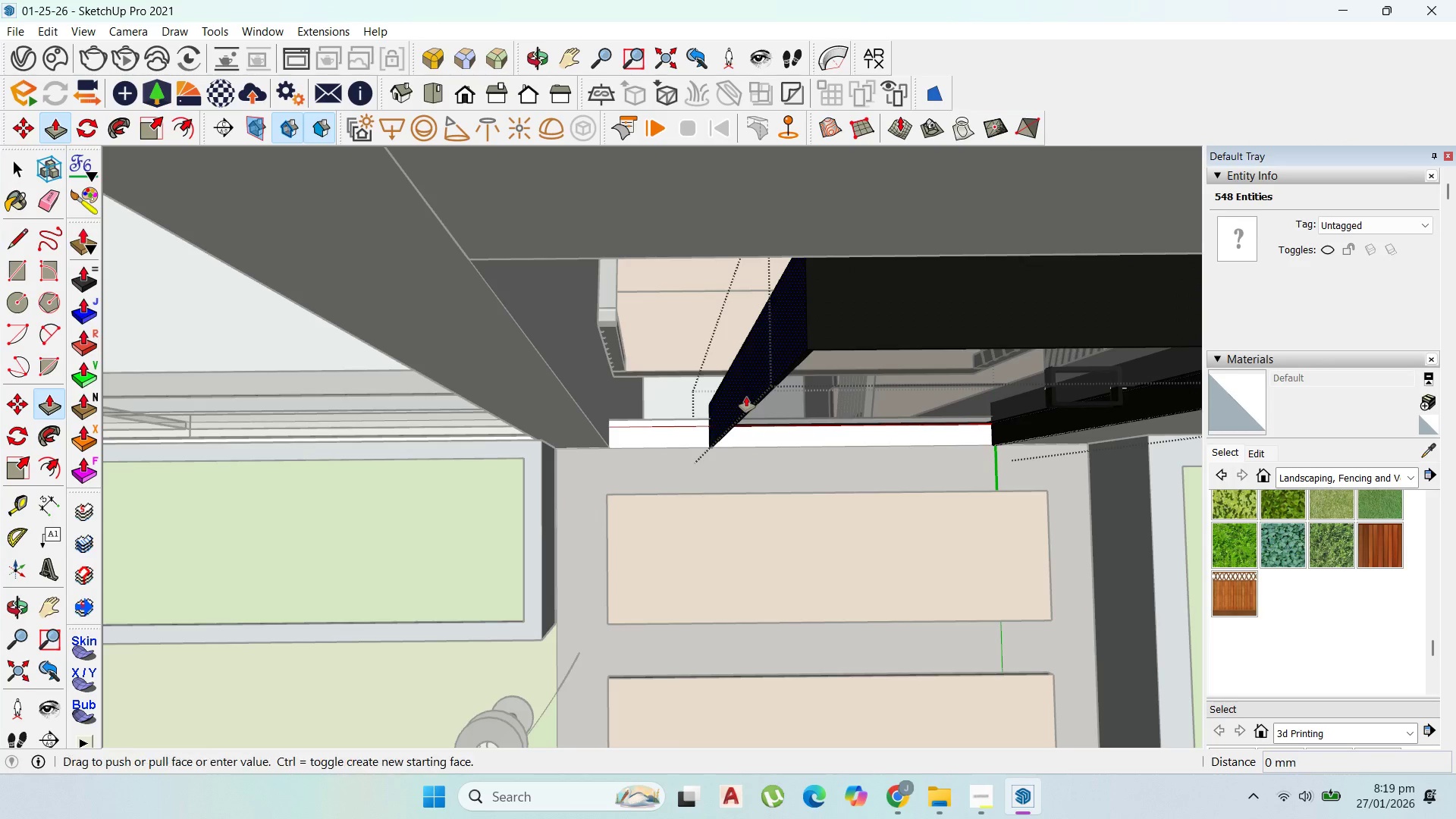 
left_click_drag(start_coordinate=[746, 397], to_coordinate=[729, 395])
 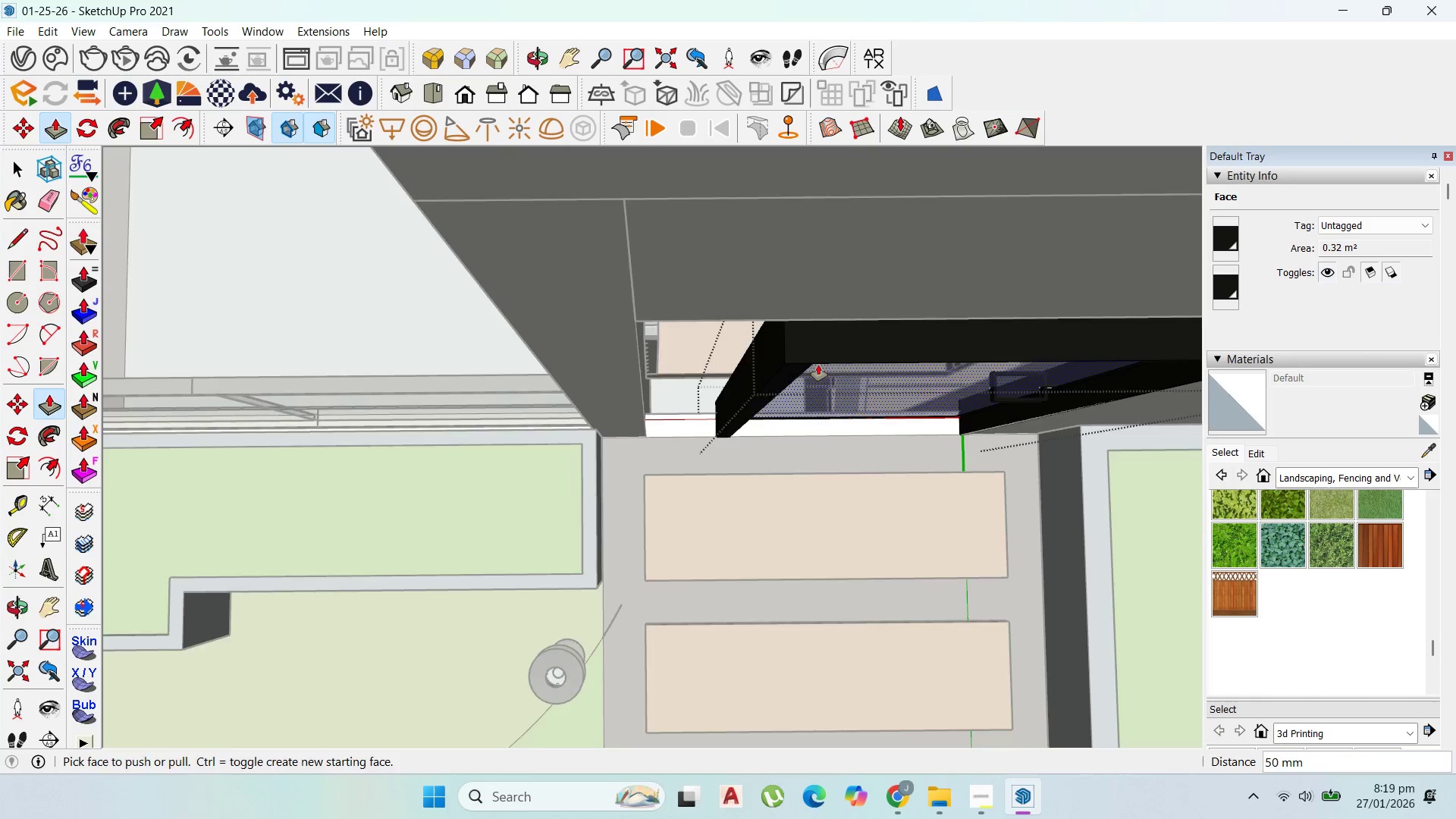 
type(50)
 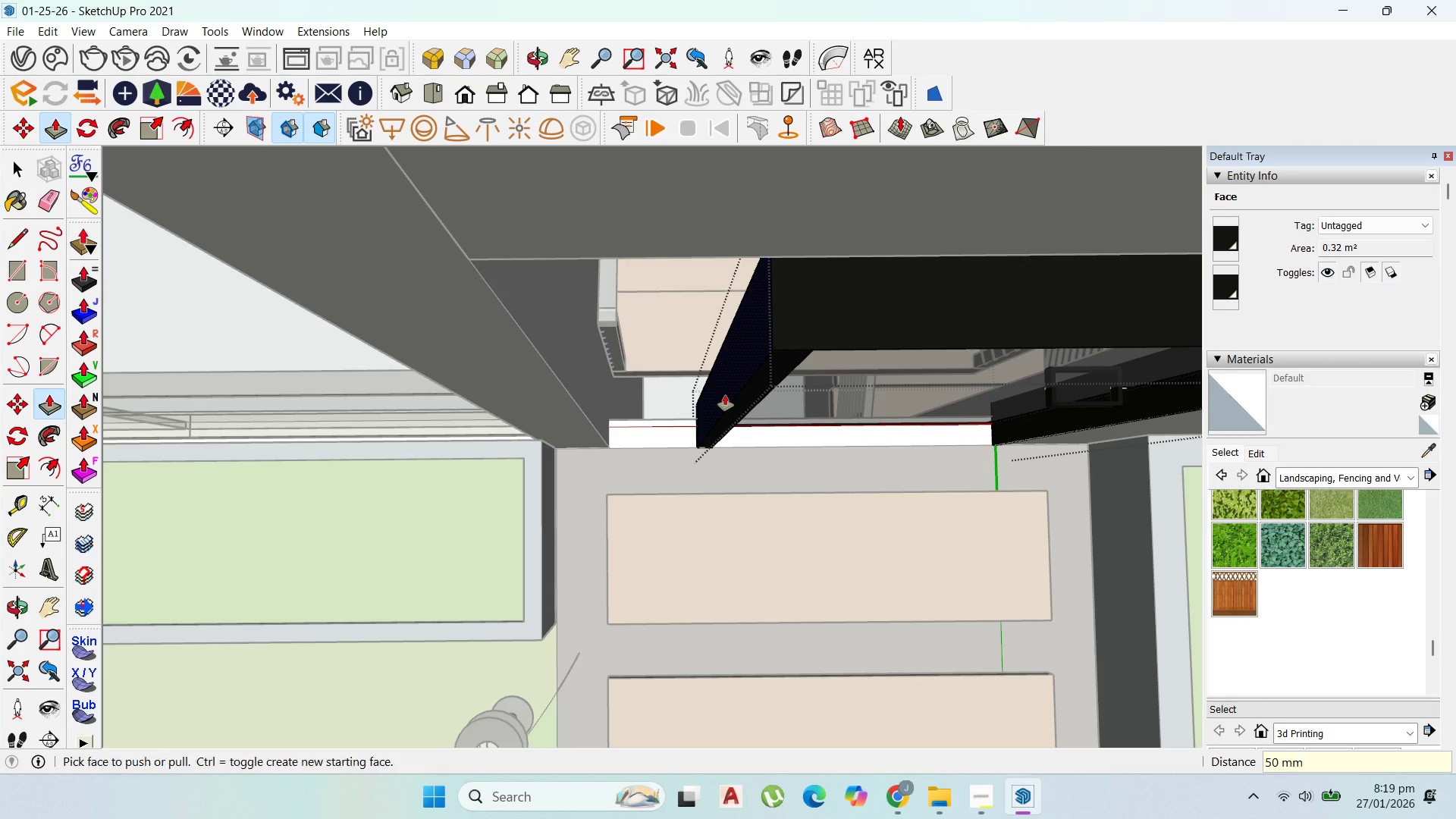 
key(Enter)
 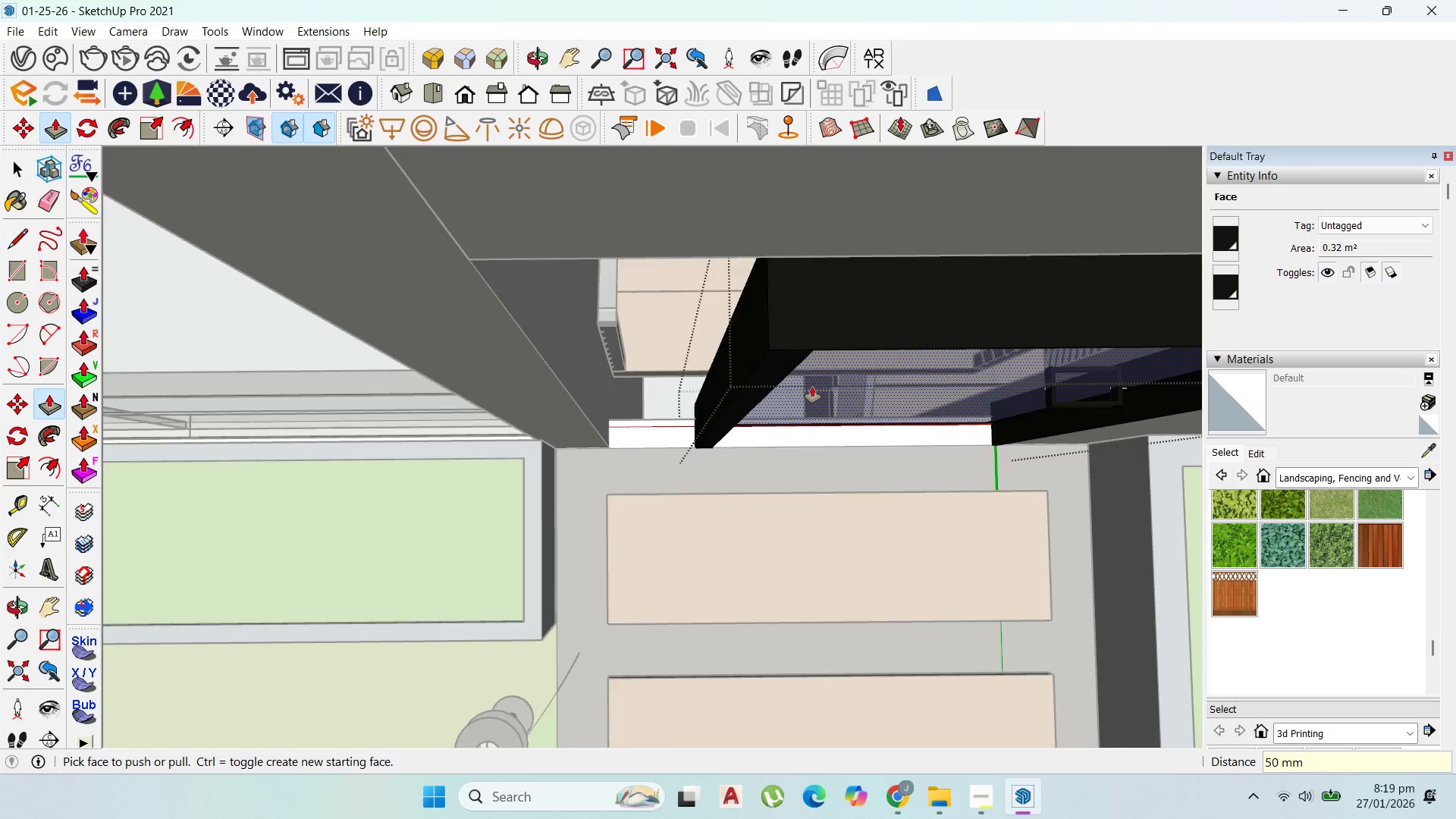 
scroll: coordinate [812, 387], scroll_direction: down, amount: 3.0
 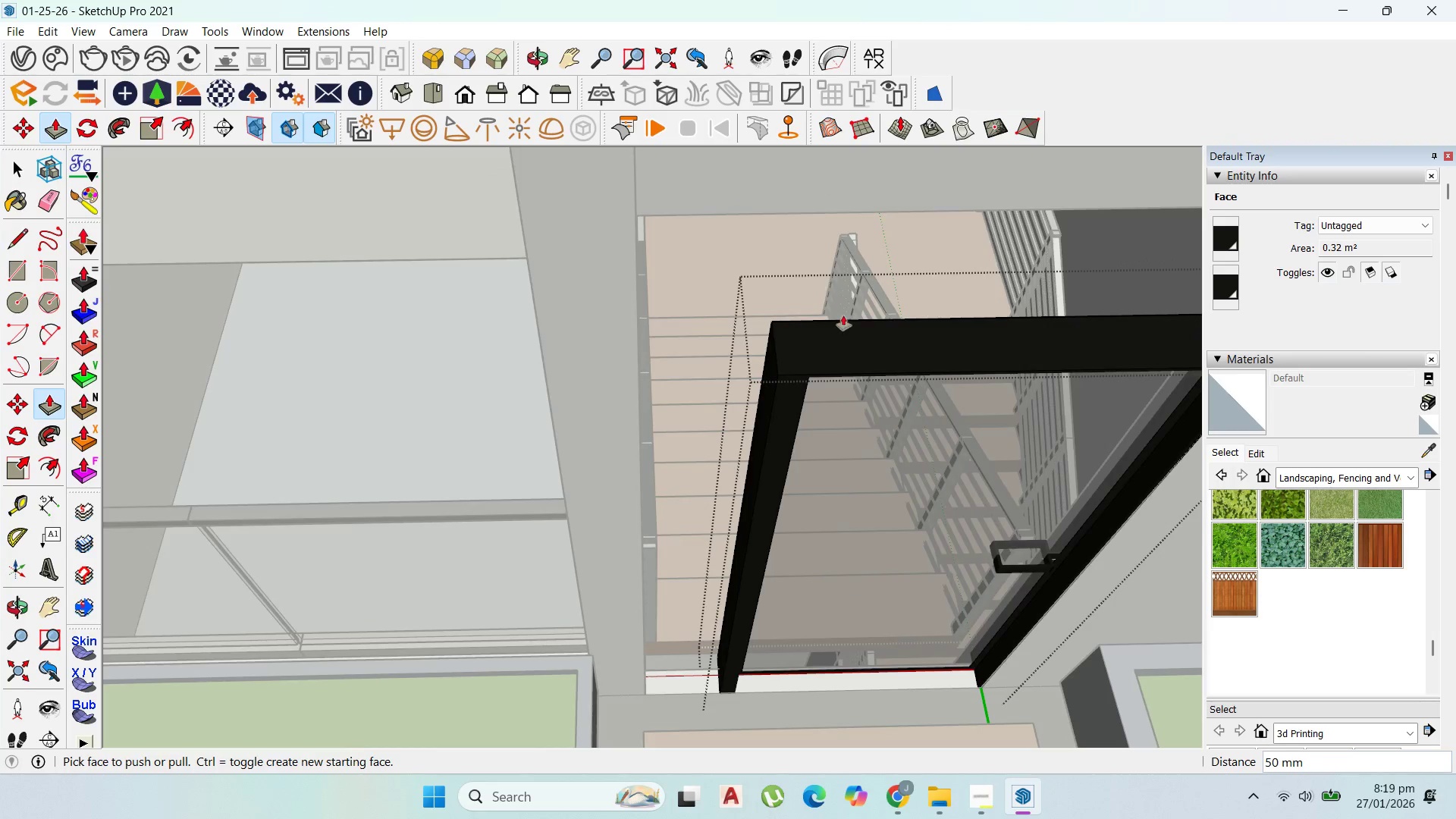 
left_click_drag(start_coordinate=[840, 341], to_coordinate=[839, 337])
 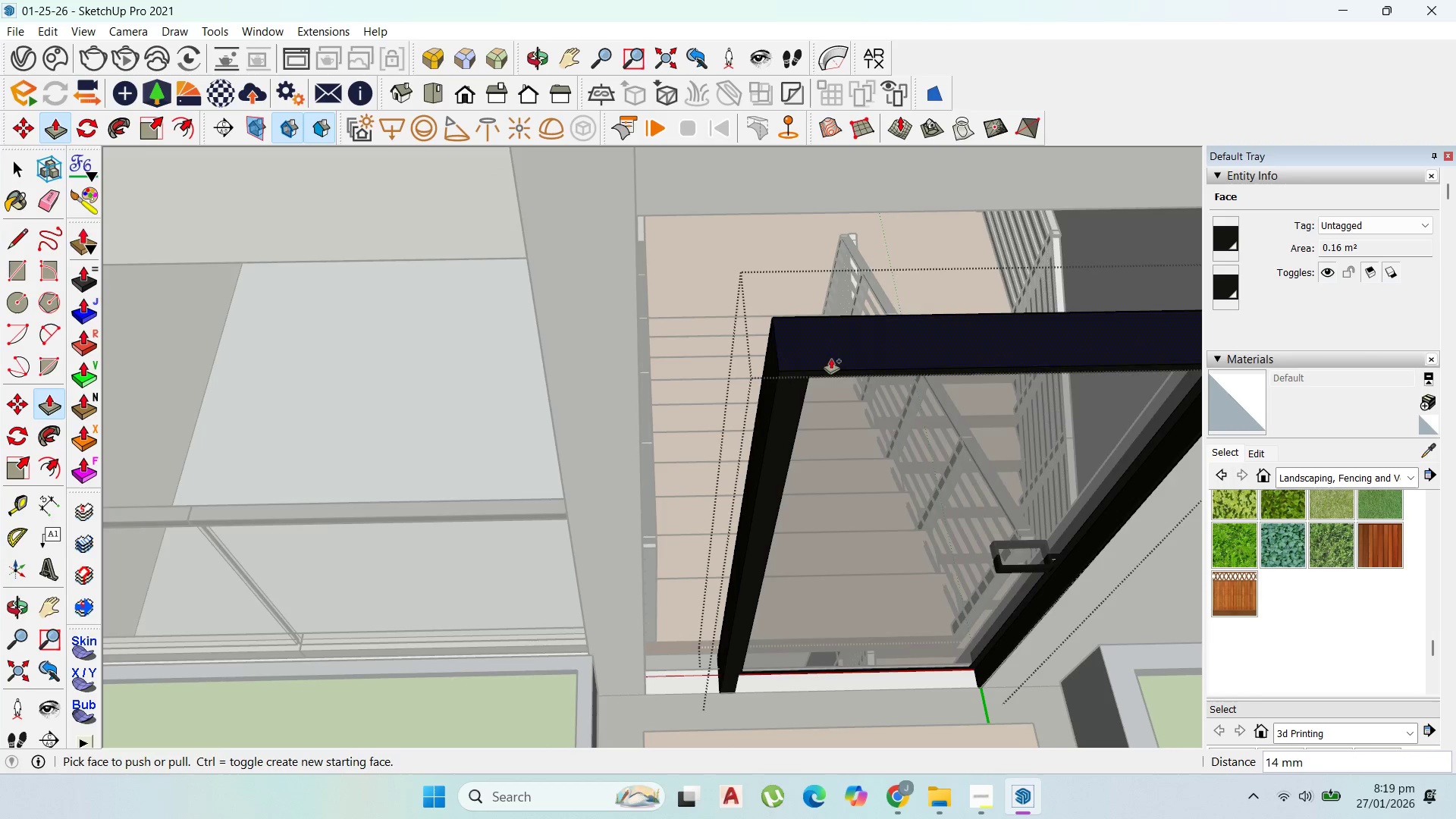 
key(Control+Z)
 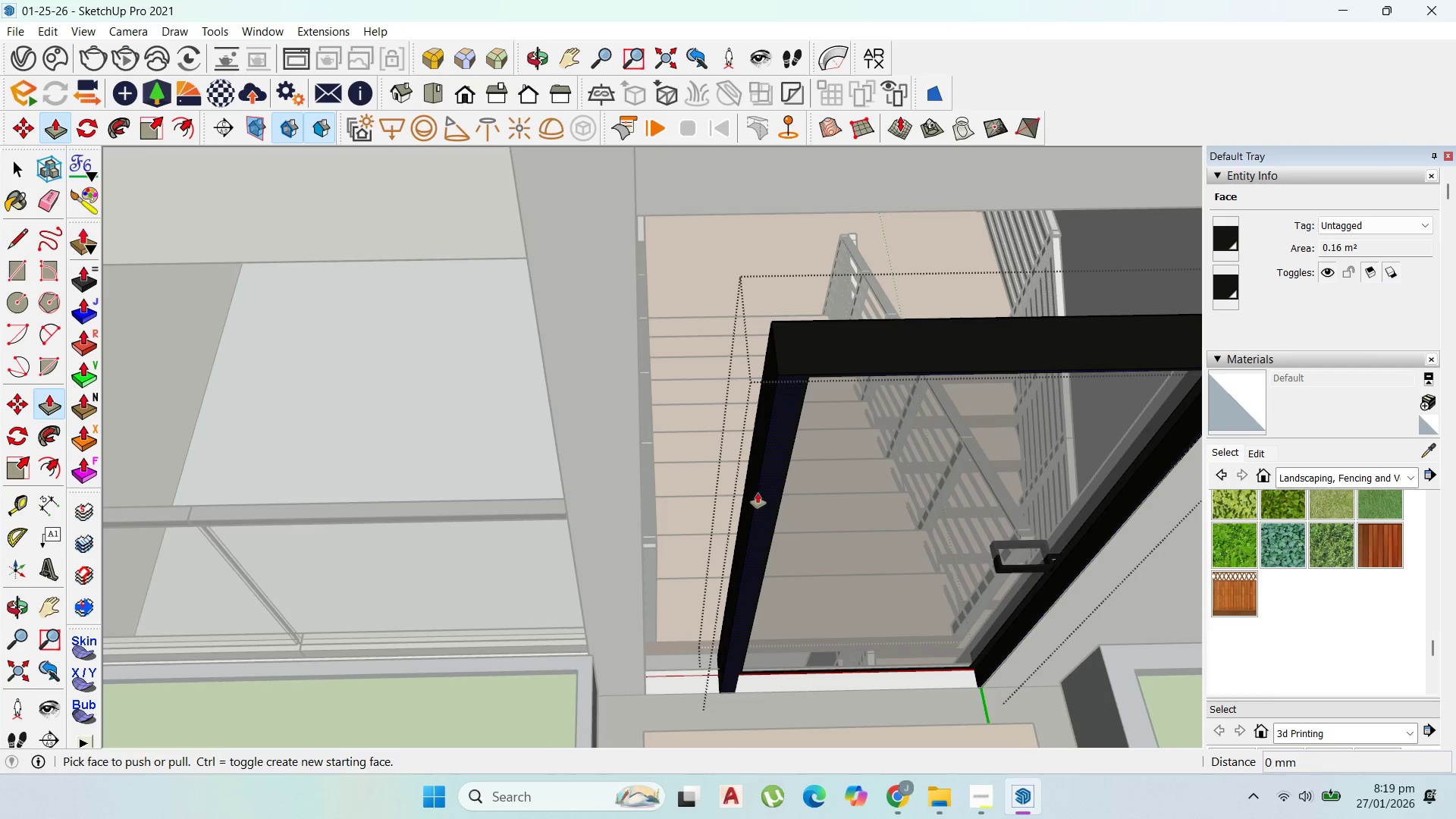 
key(Control+Z)
 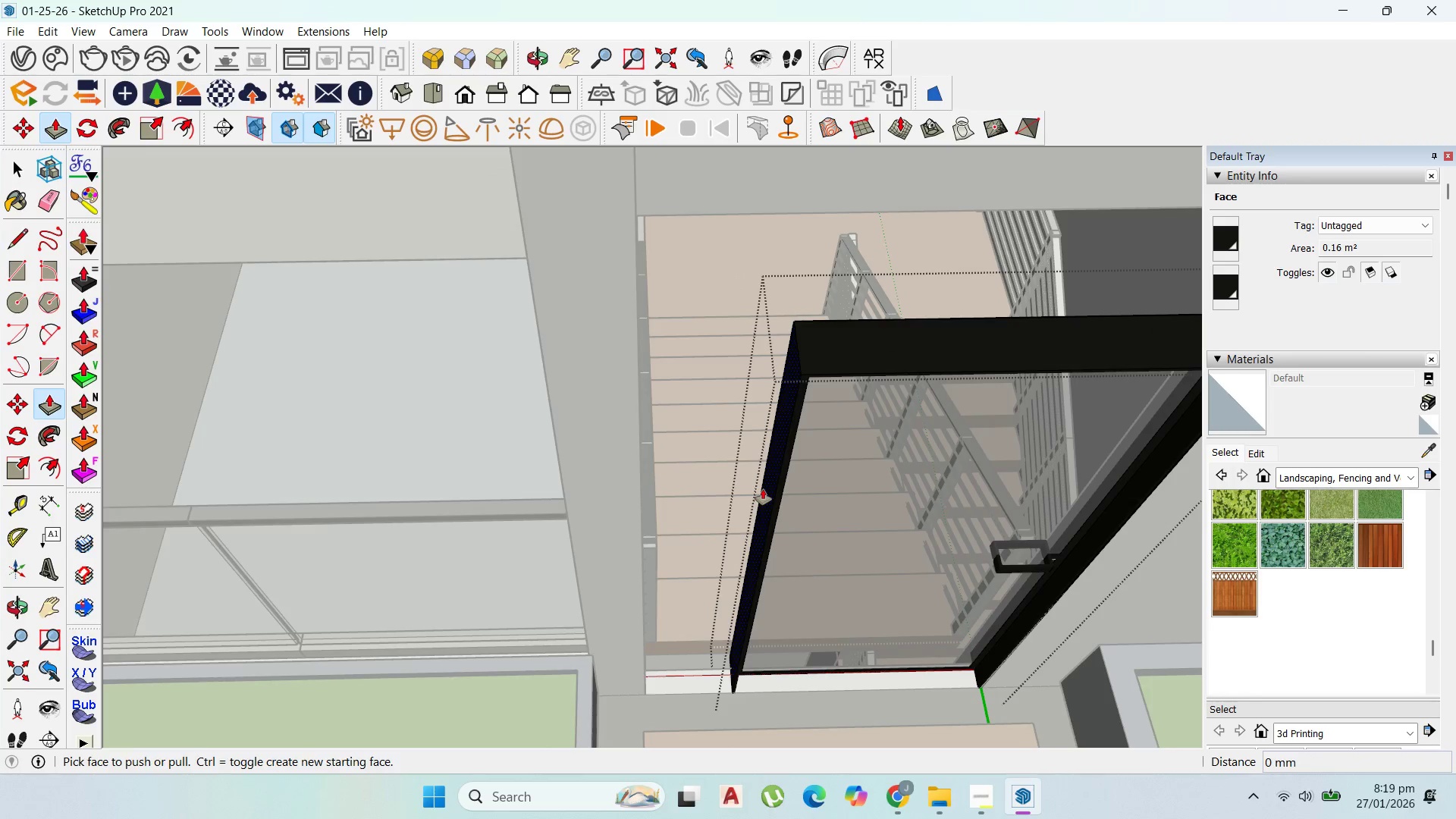 
left_click_drag(start_coordinate=[764, 489], to_coordinate=[749, 490])
 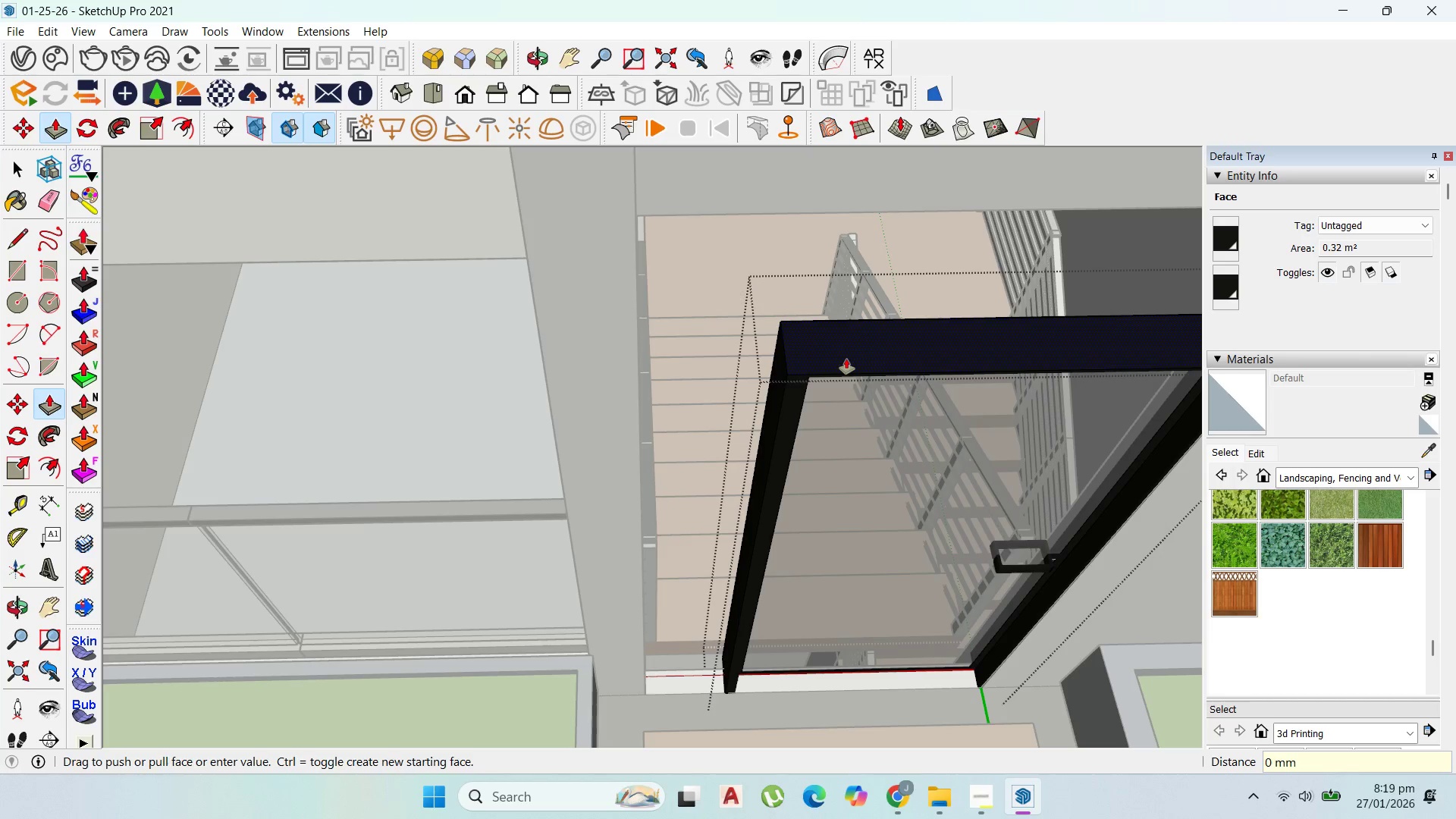 
type(30)
 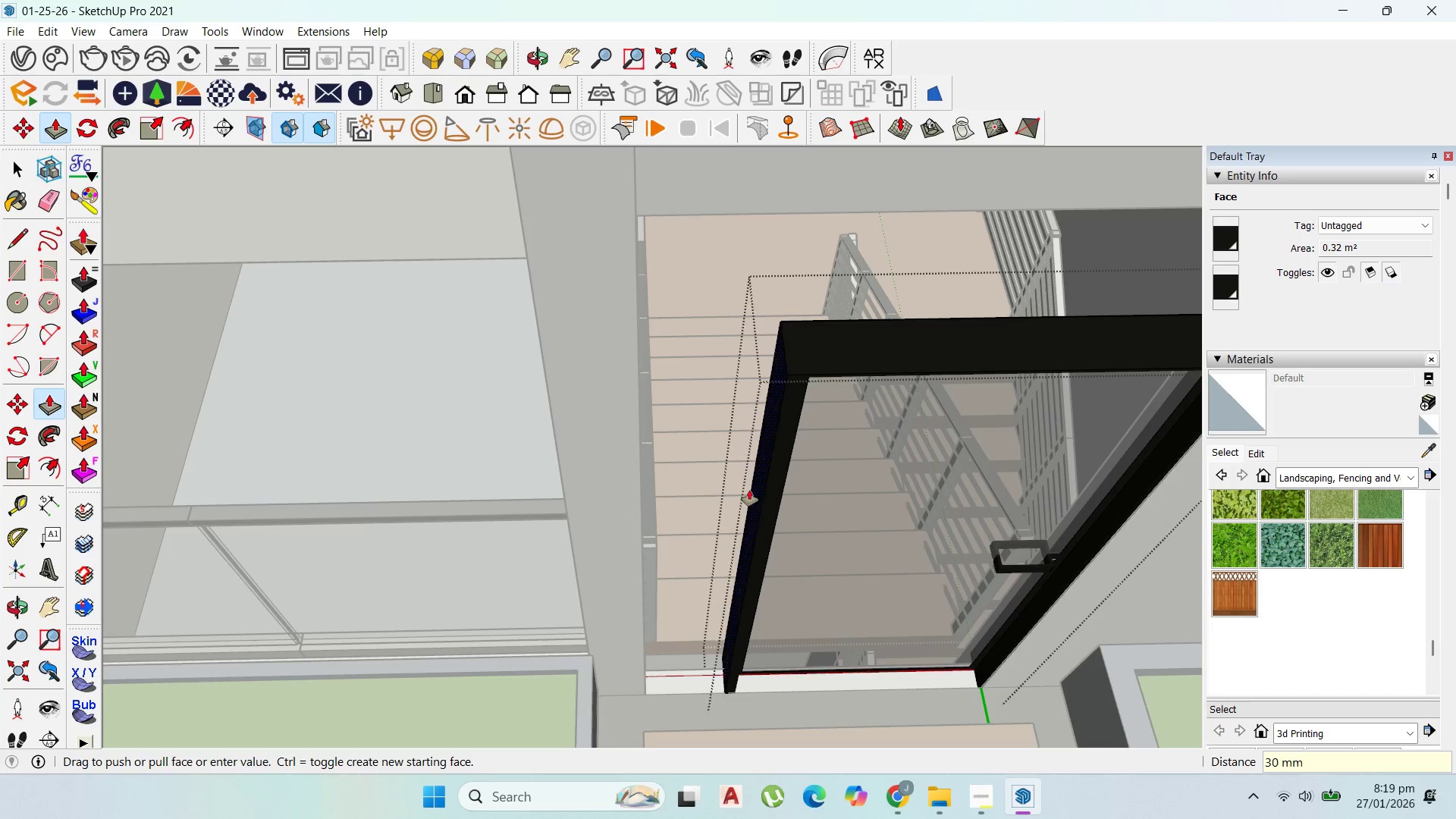 
key(Enter)
 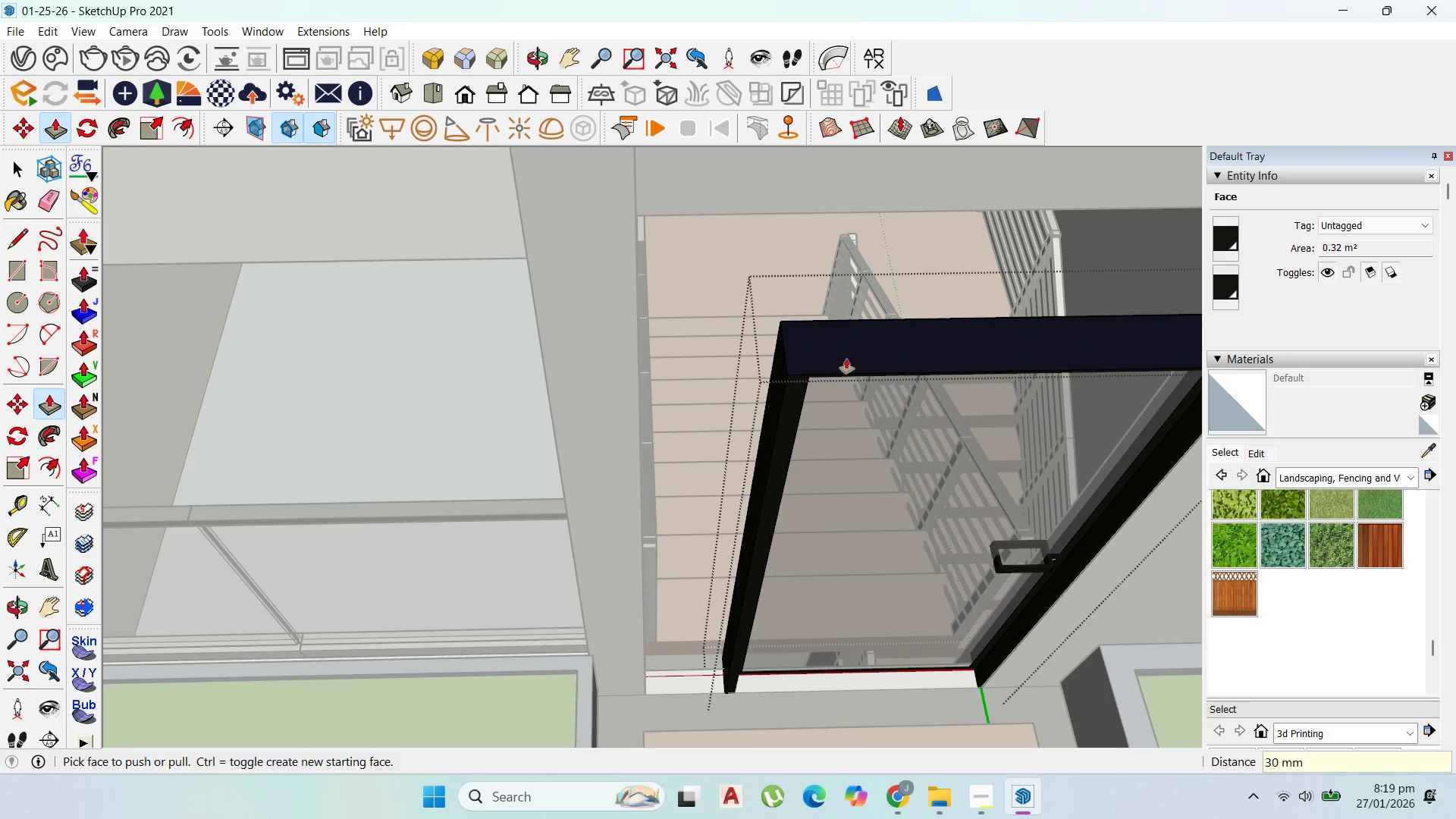 
double_click([846, 359])
 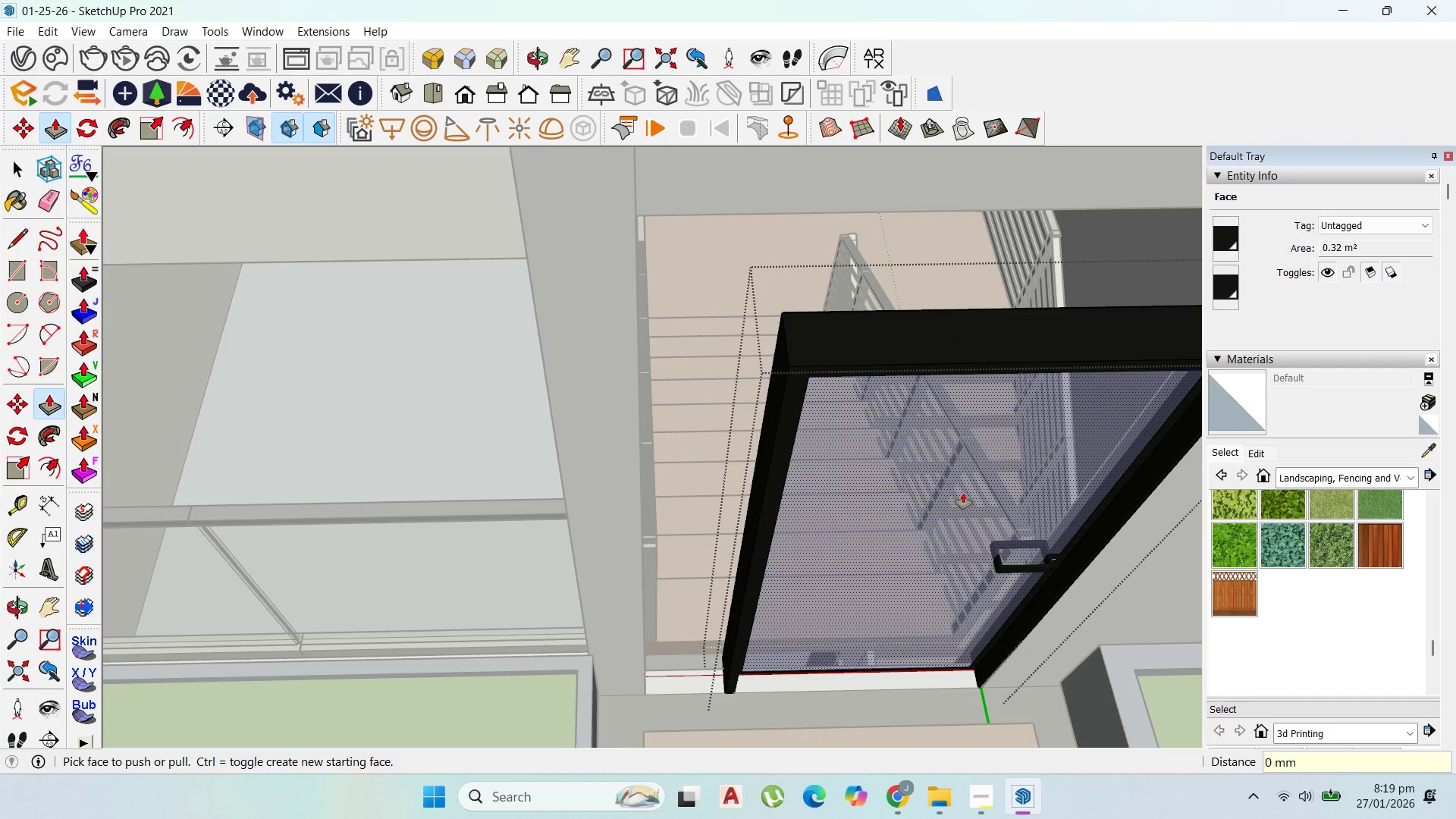 
scroll: coordinate [895, 493], scroll_direction: down, amount: 1.0
 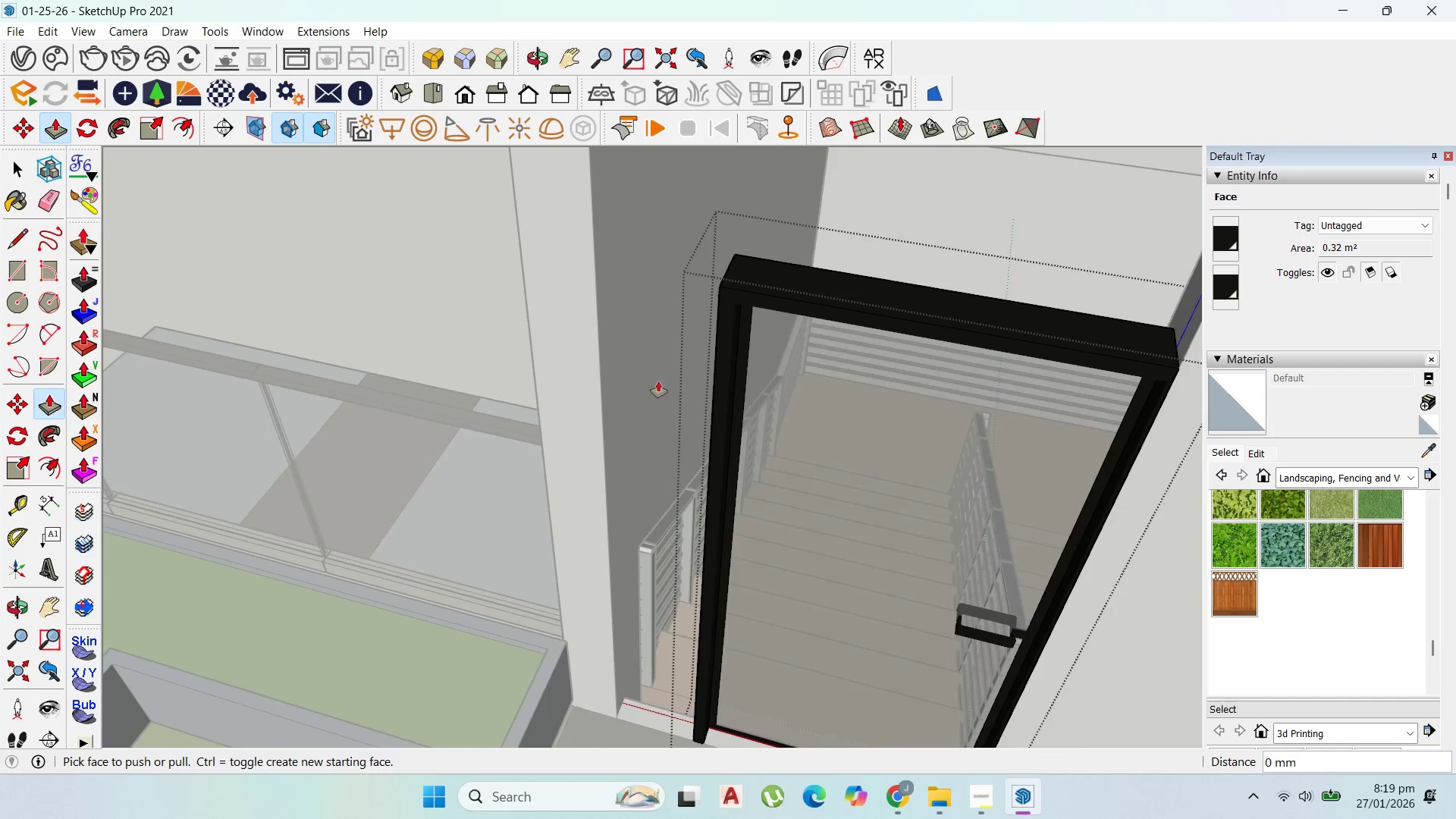 
scroll: coordinate [1100, 526], scroll_direction: up, amount: 4.0
 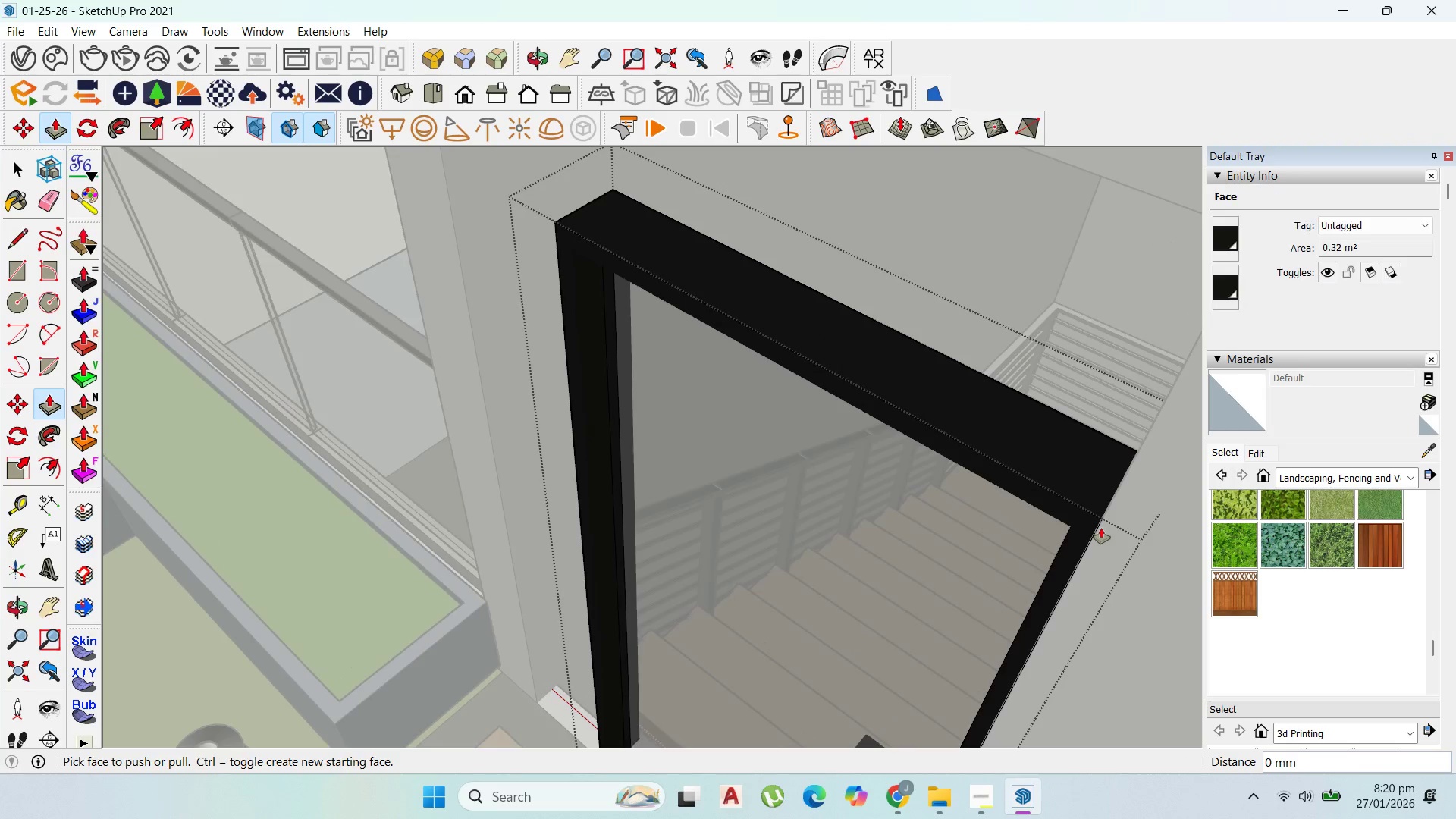 
left_click_drag(start_coordinate=[1101, 528], to_coordinate=[1117, 538])
 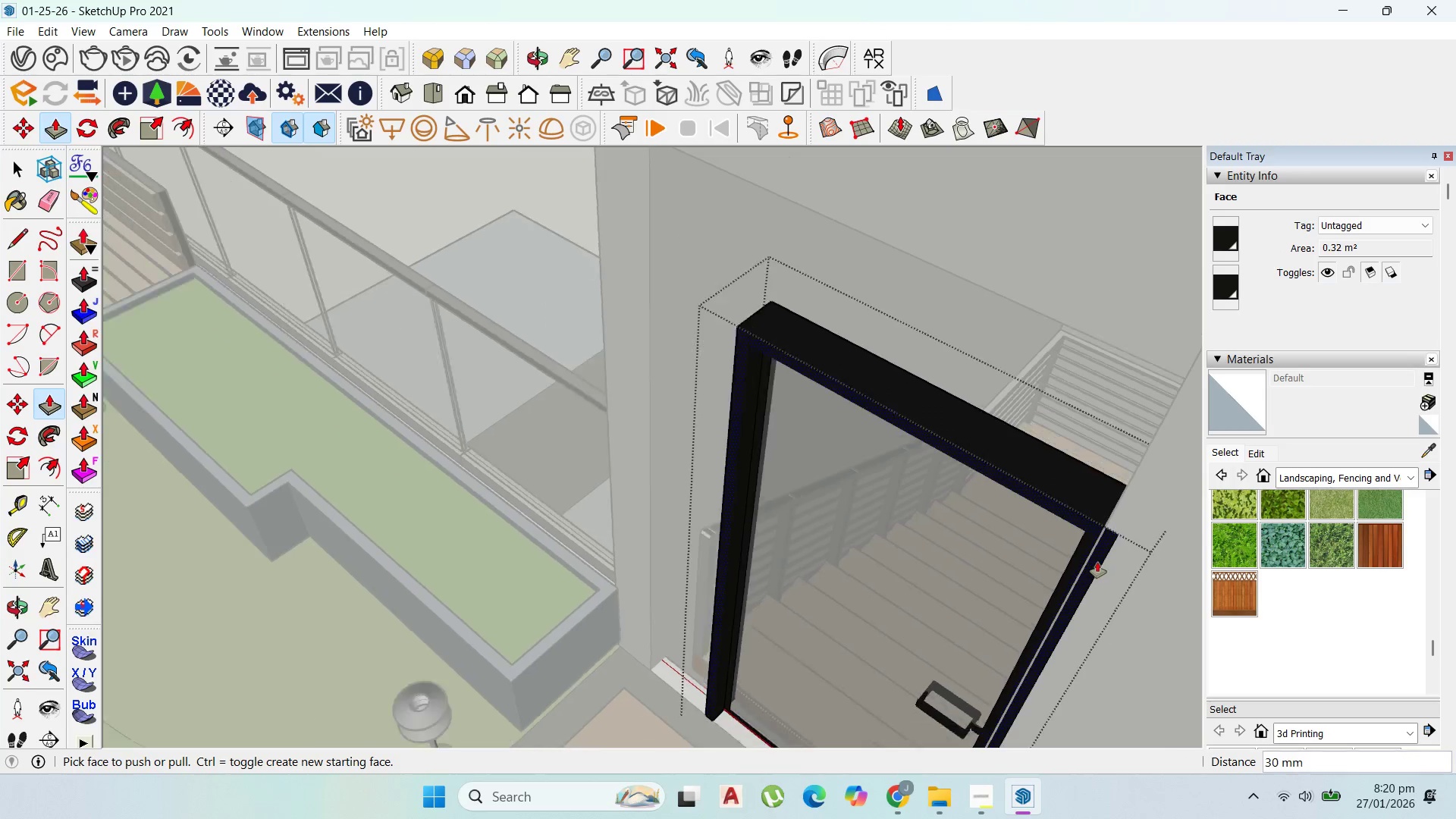 
type(30)
 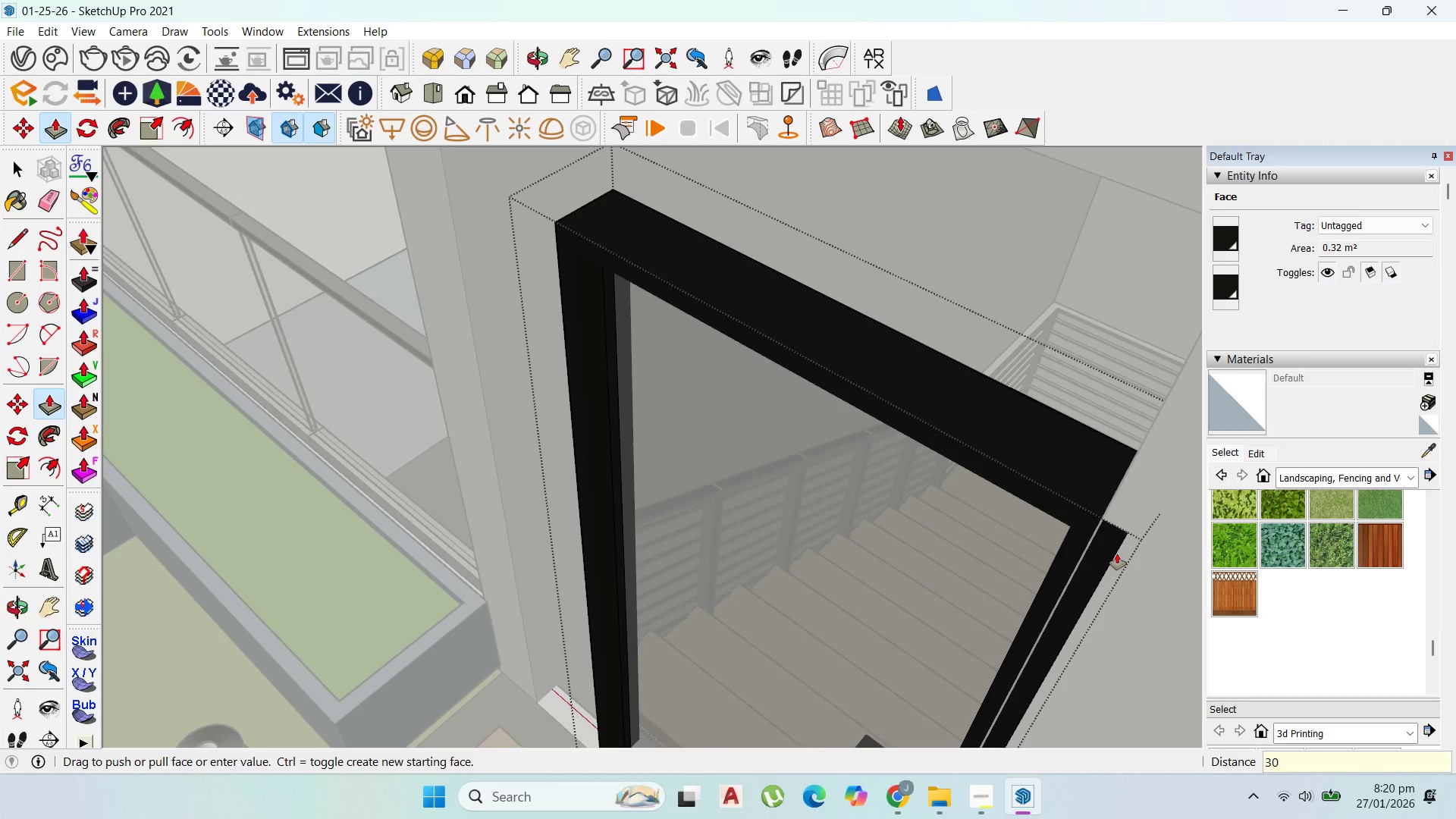 
key(Enter)
 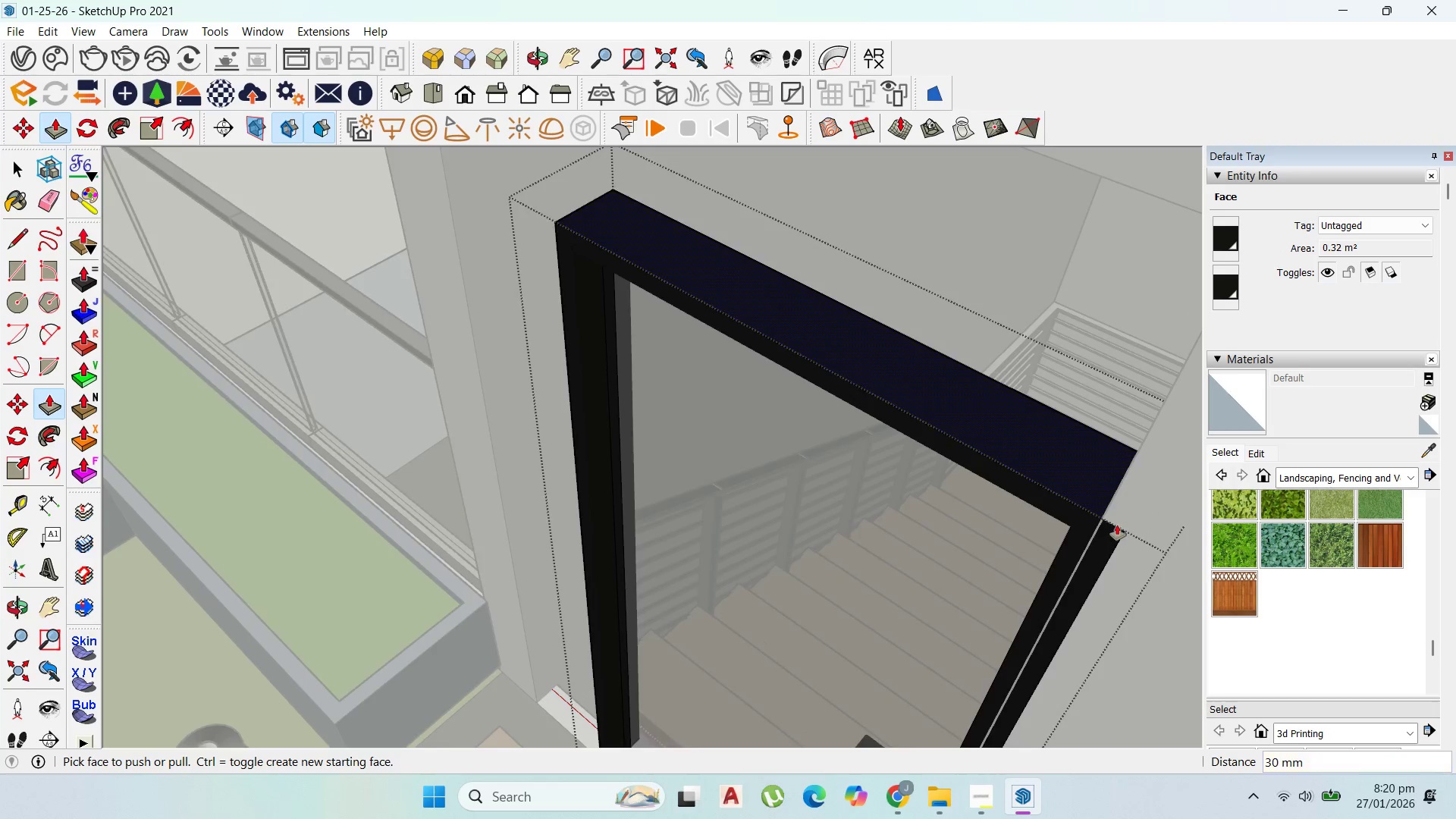 
scroll: coordinate [1097, 562], scroll_direction: down, amount: 8.0
 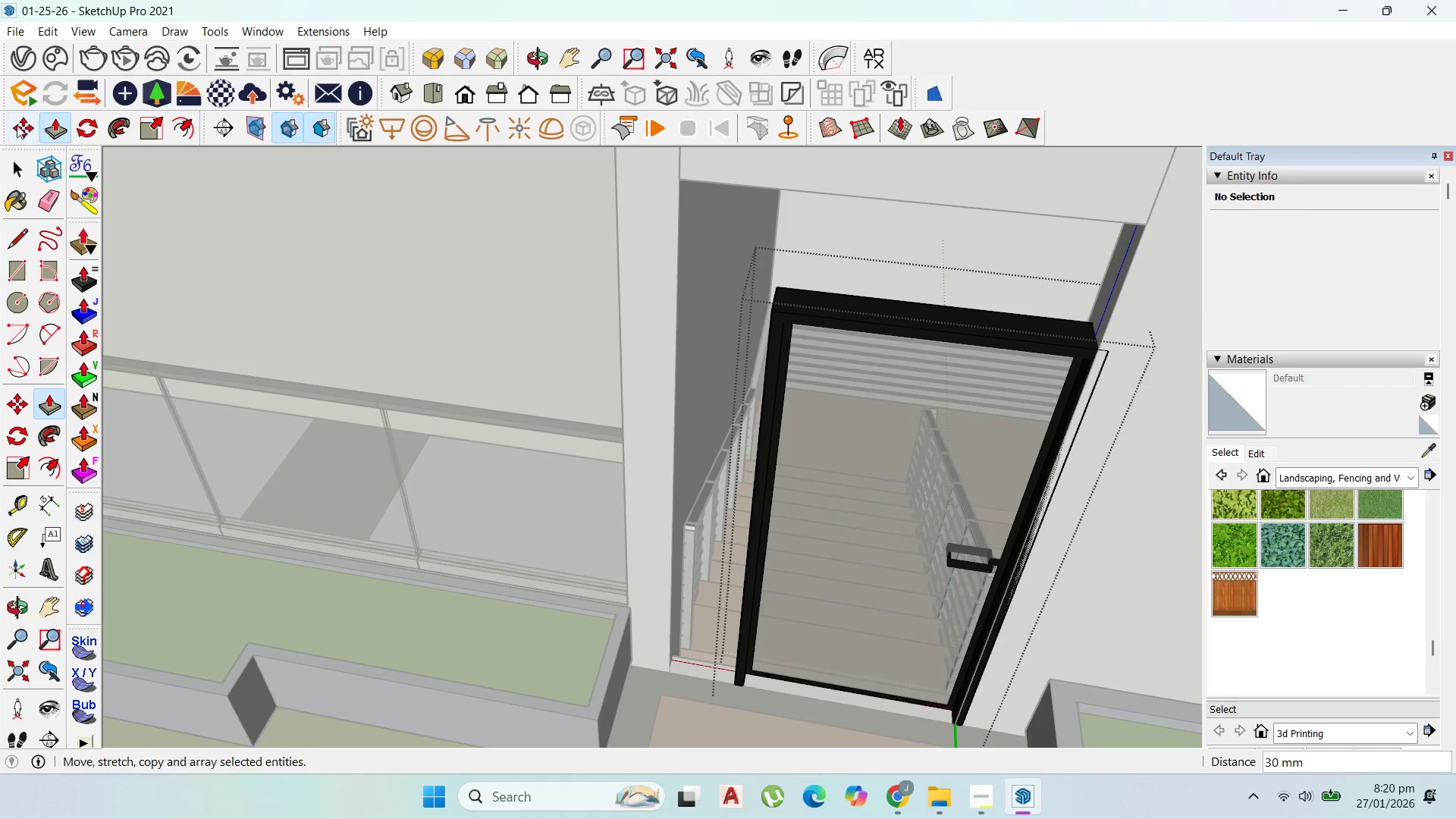 
left_click_drag(start_coordinate=[8, 168], to_coordinate=[13, 169])
 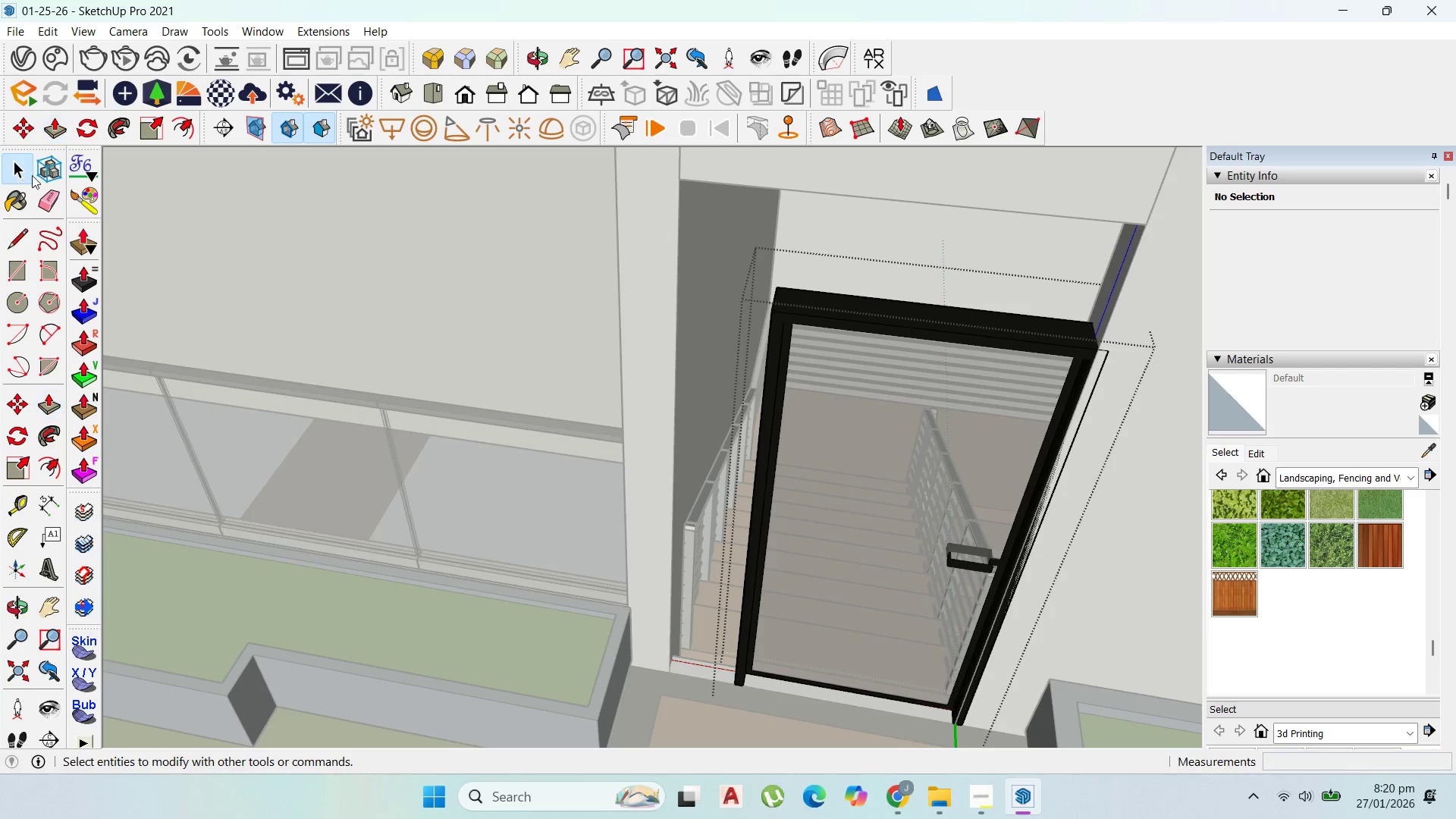 
key(Escape)
 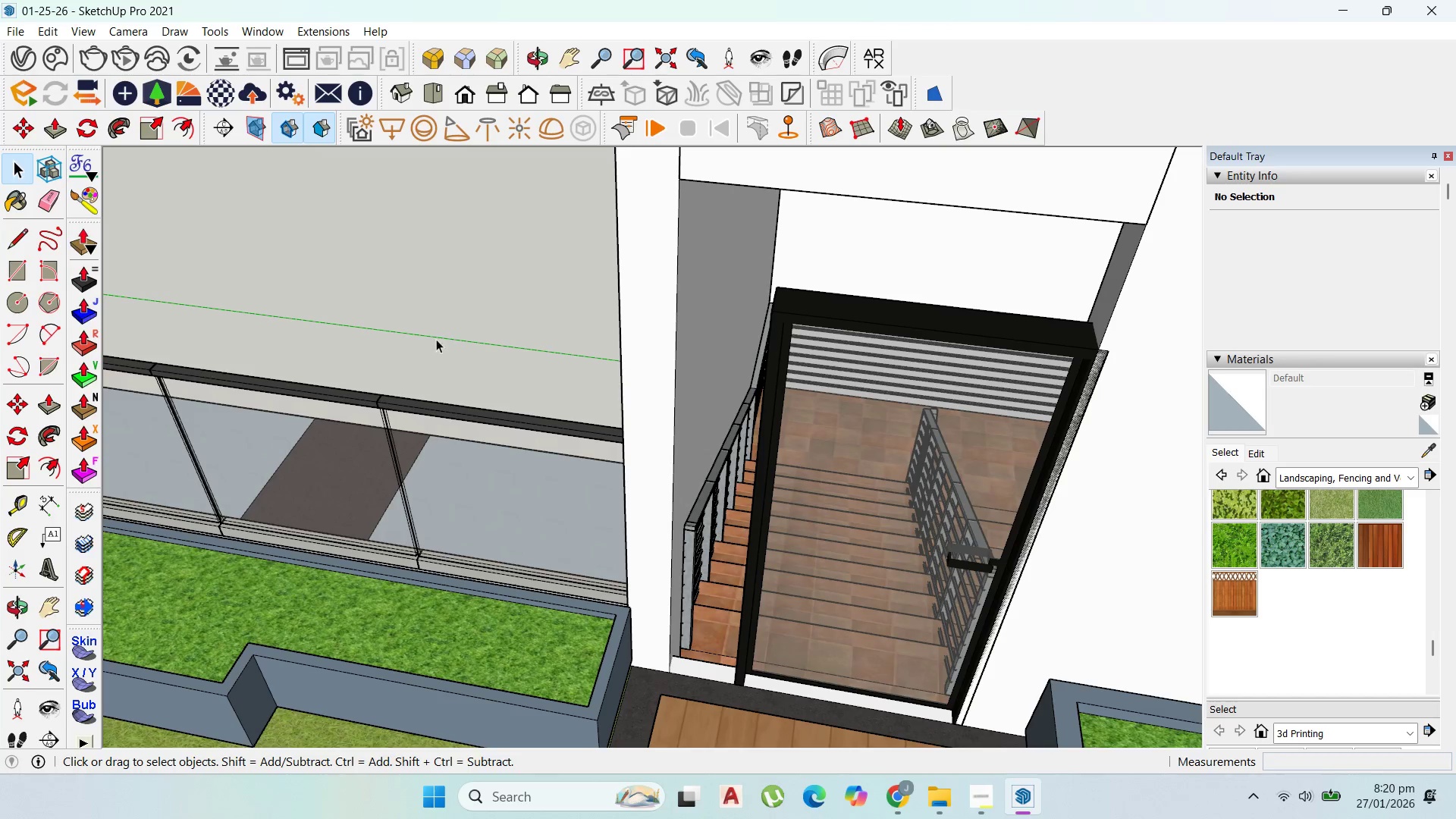 
key(Escape)
 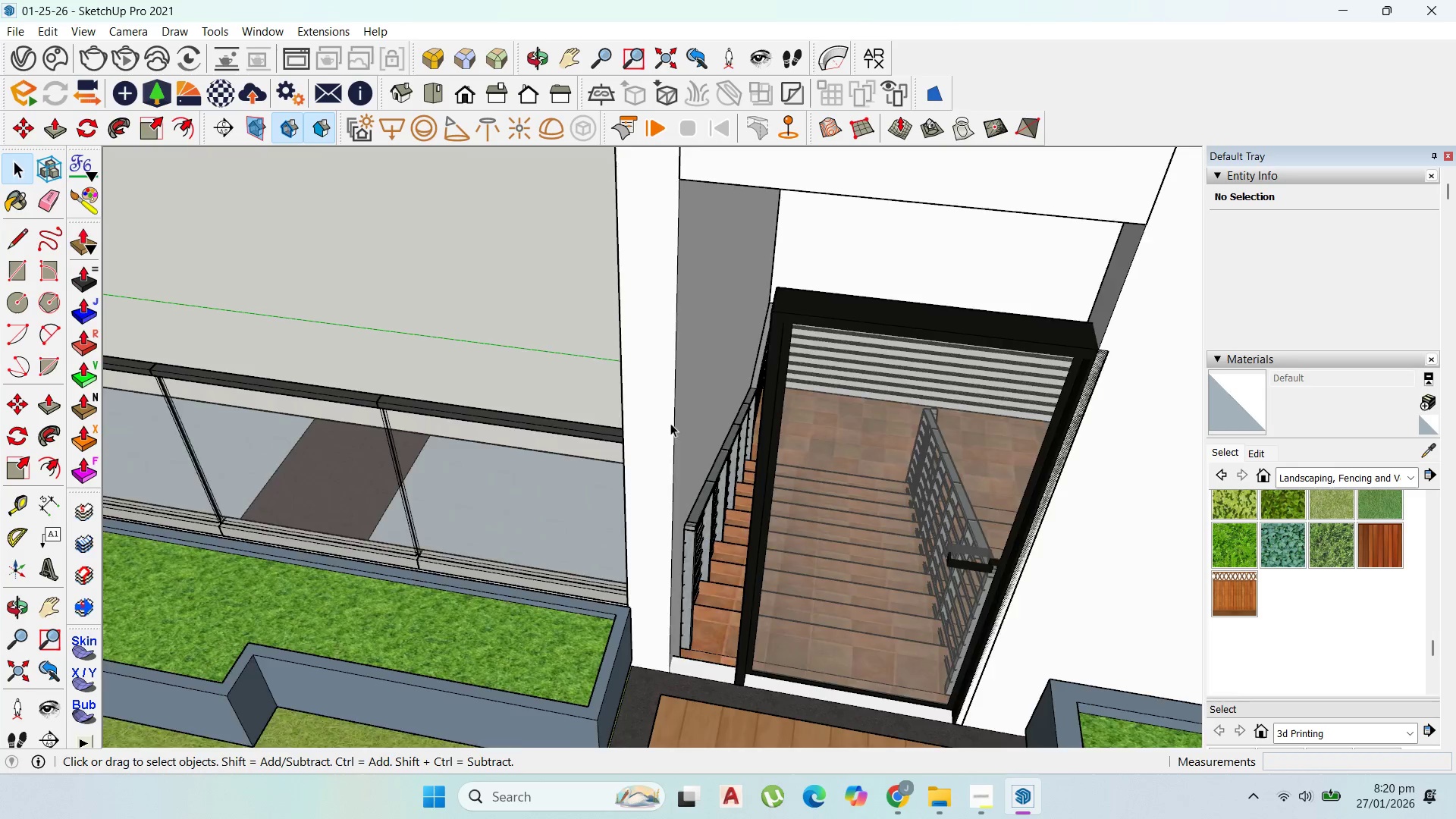 
key(Escape)
 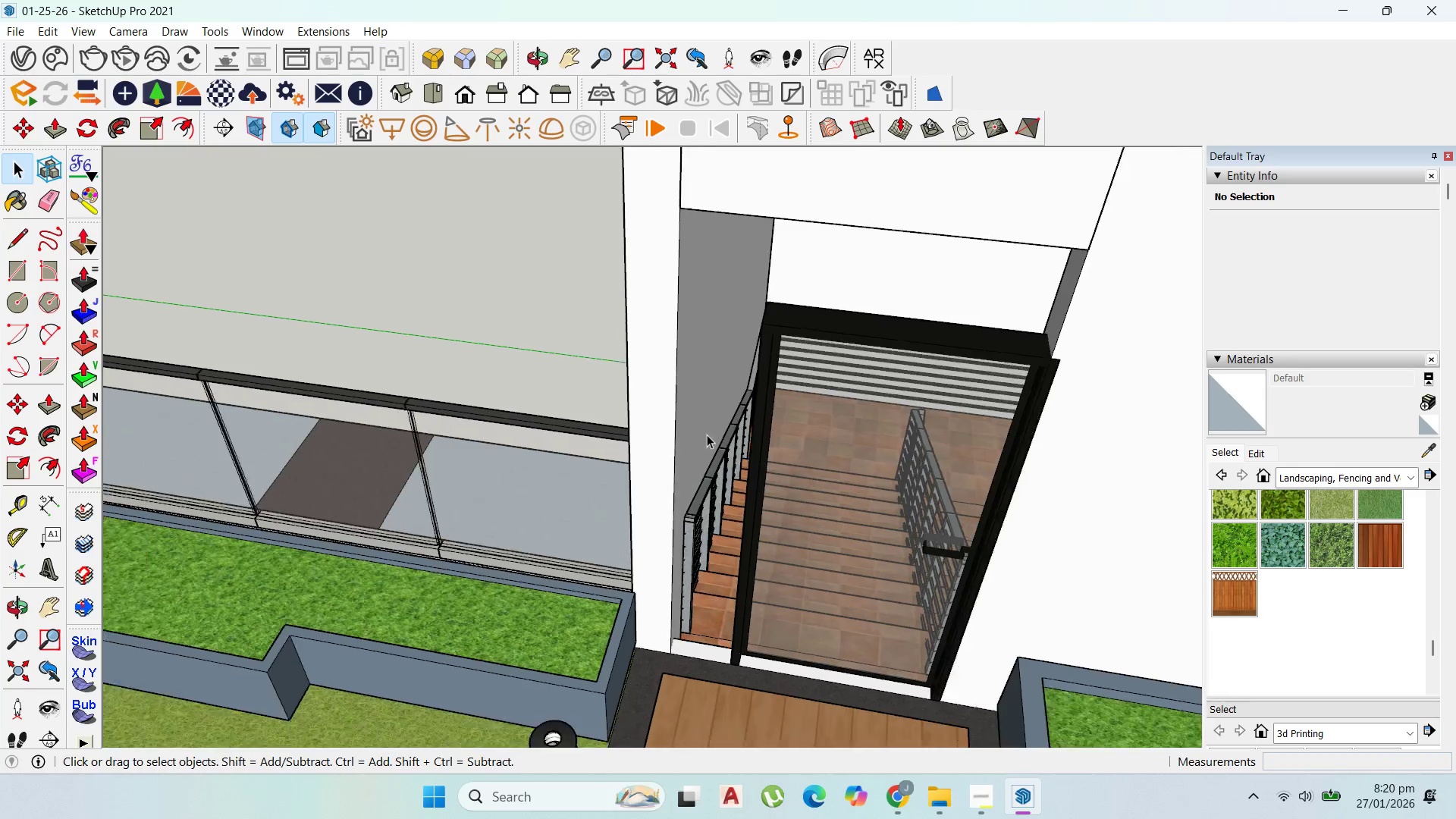 
scroll: coordinate [932, 553], scroll_direction: up, amount: 3.0
 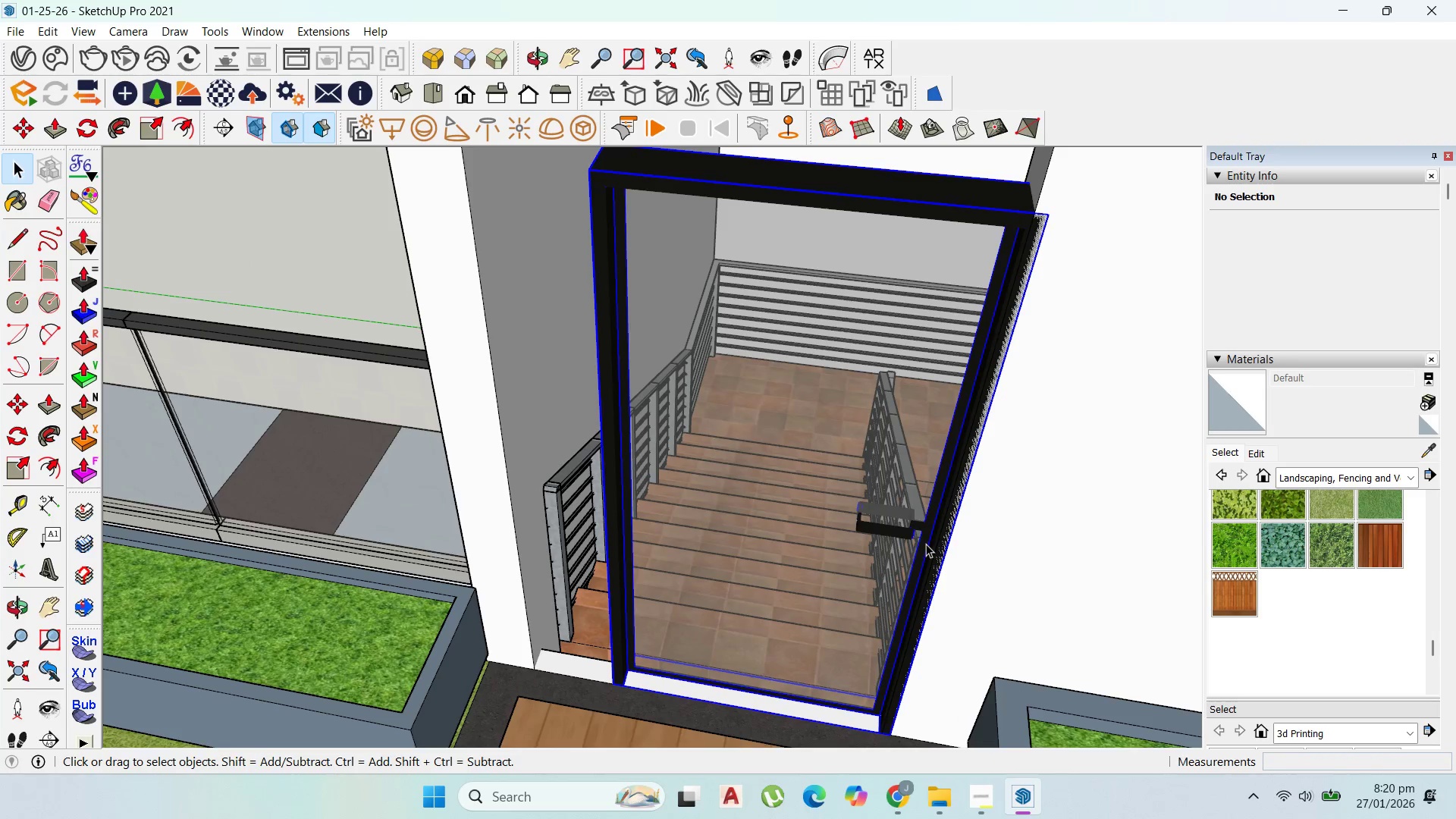 
key(Escape)
 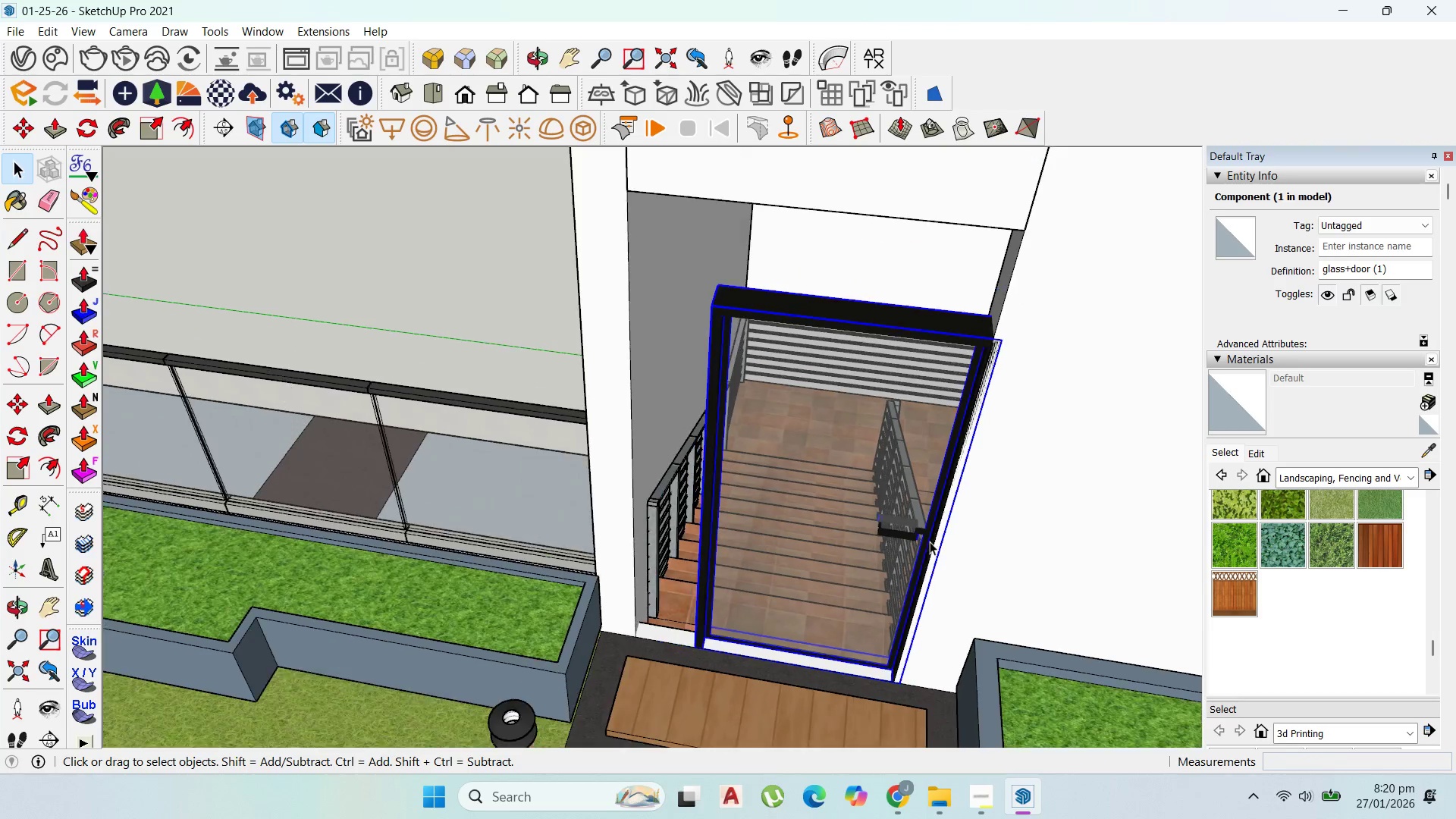 
key(Escape)
 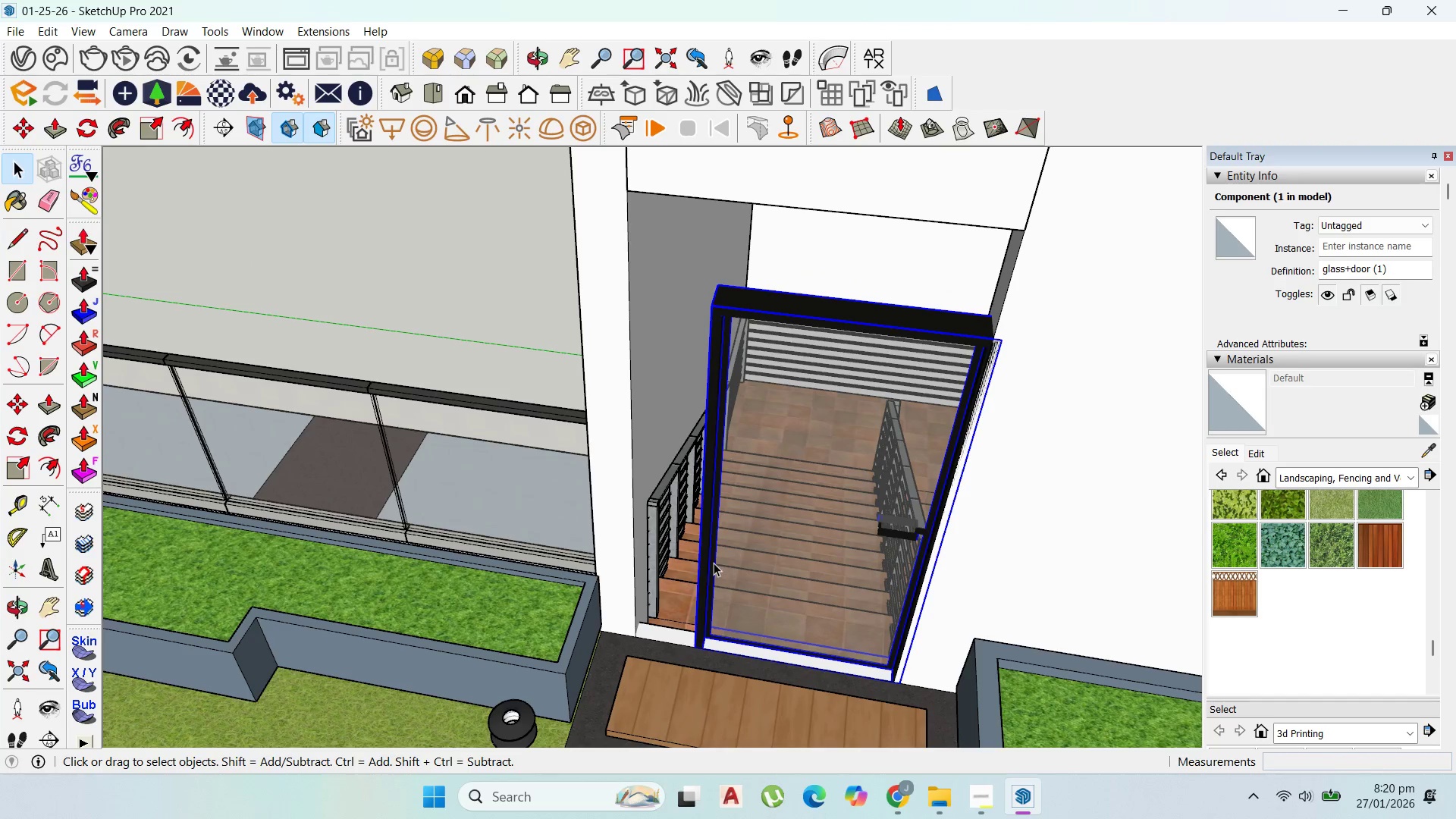 
scroll: coordinate [927, 544], scroll_direction: down, amount: 4.0
 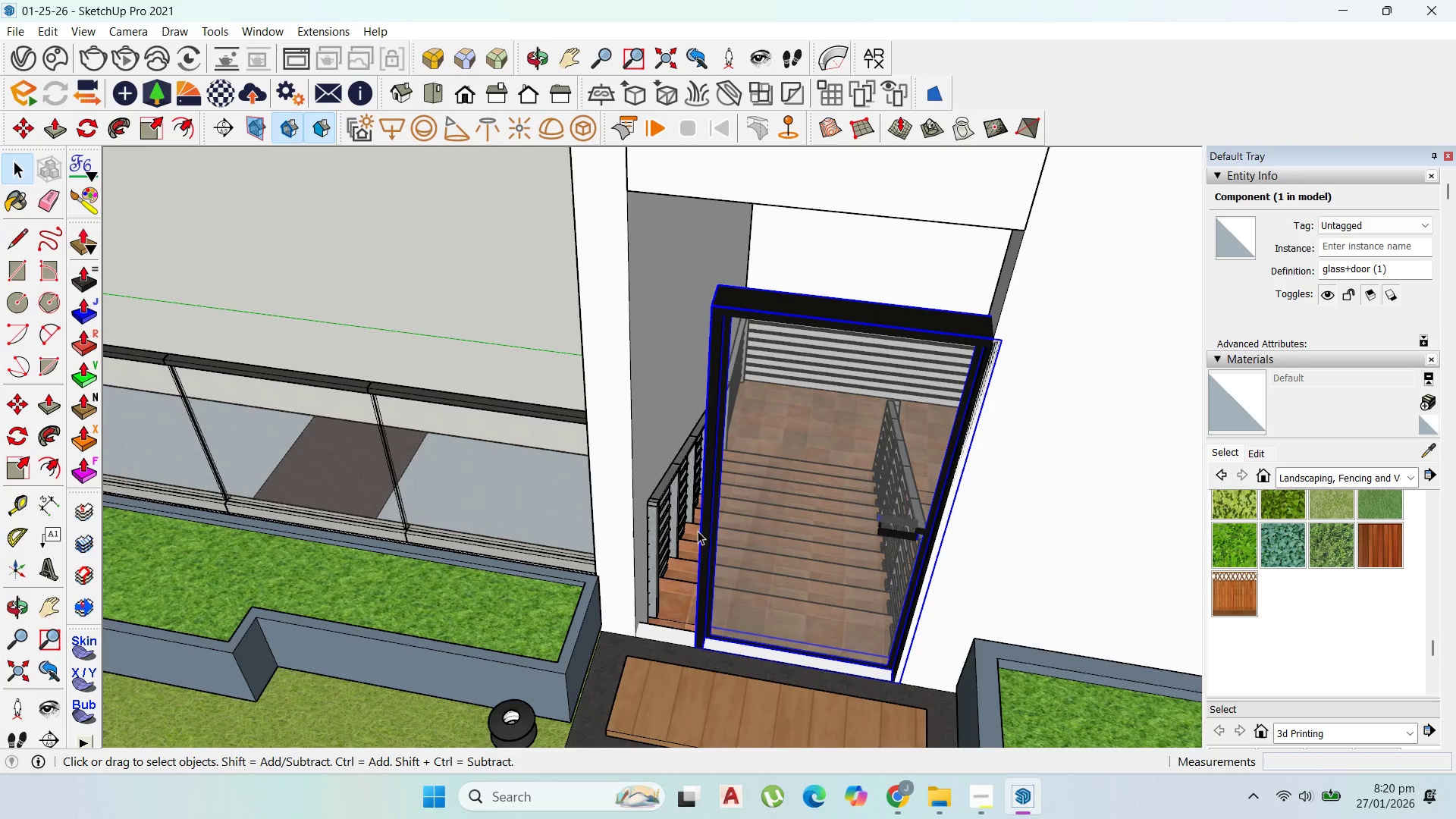 
scroll: coordinate [691, 644], scroll_direction: up, amount: 2.0
 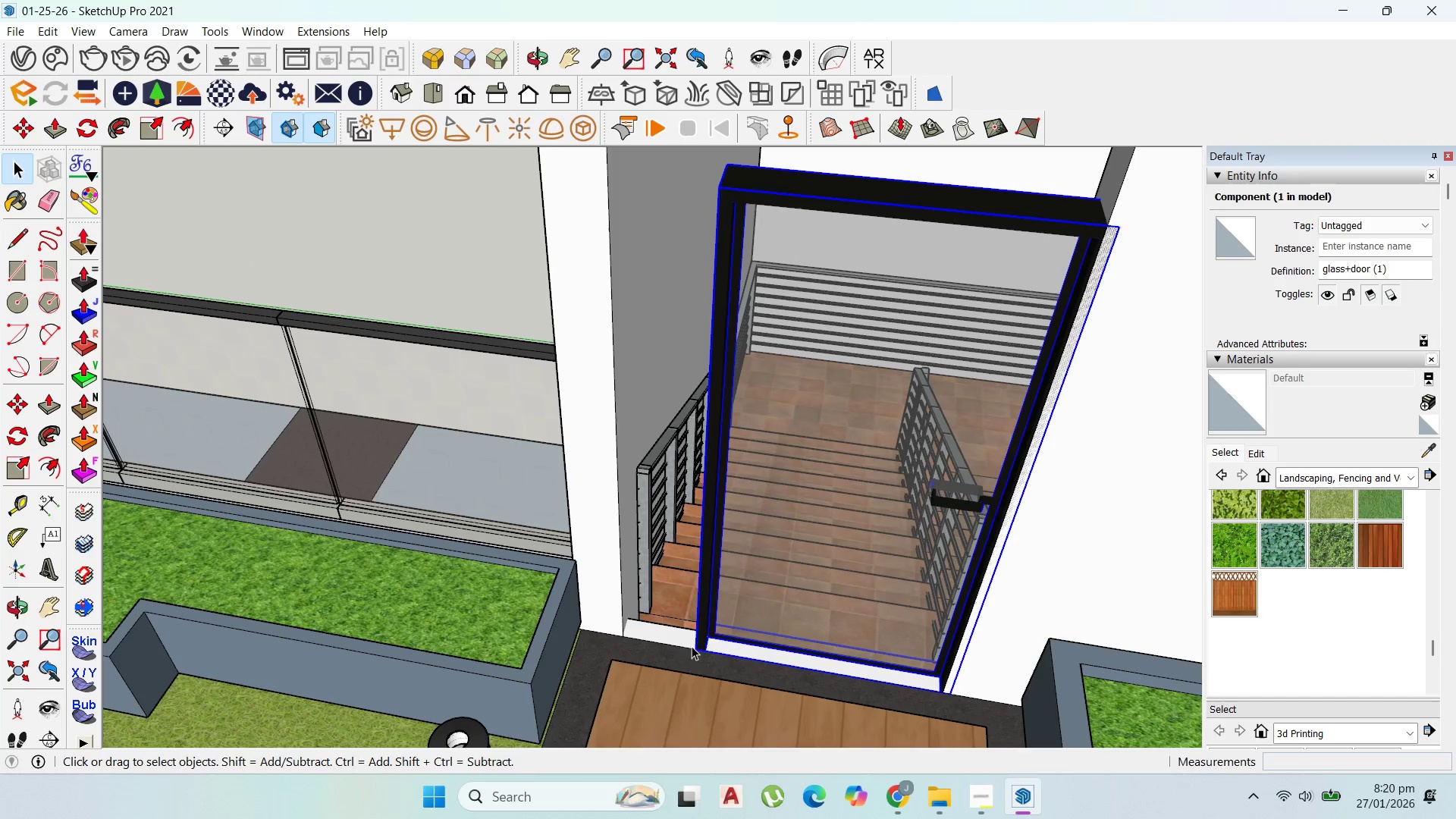 
key(M)
 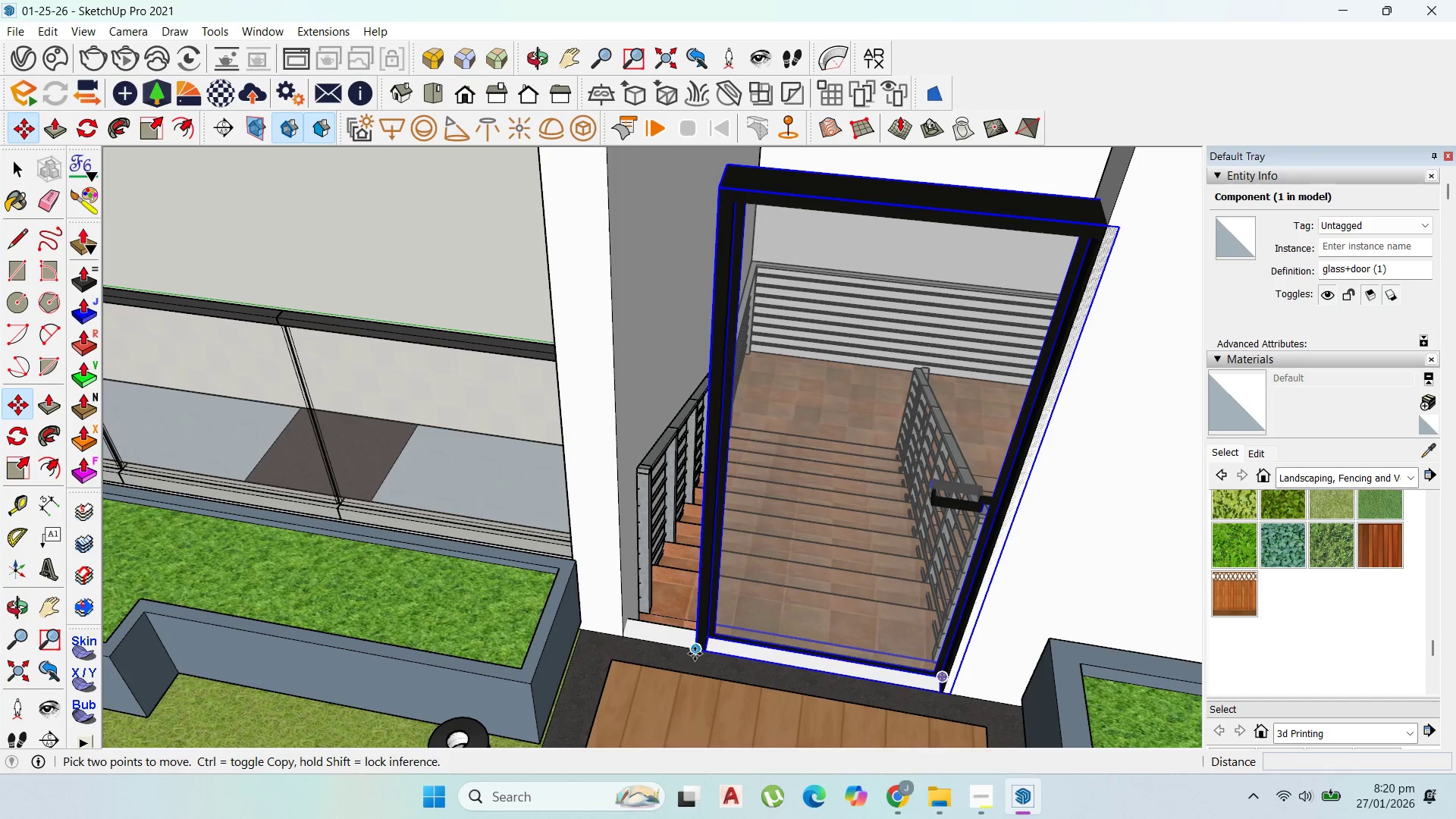 
left_click([695, 654])
 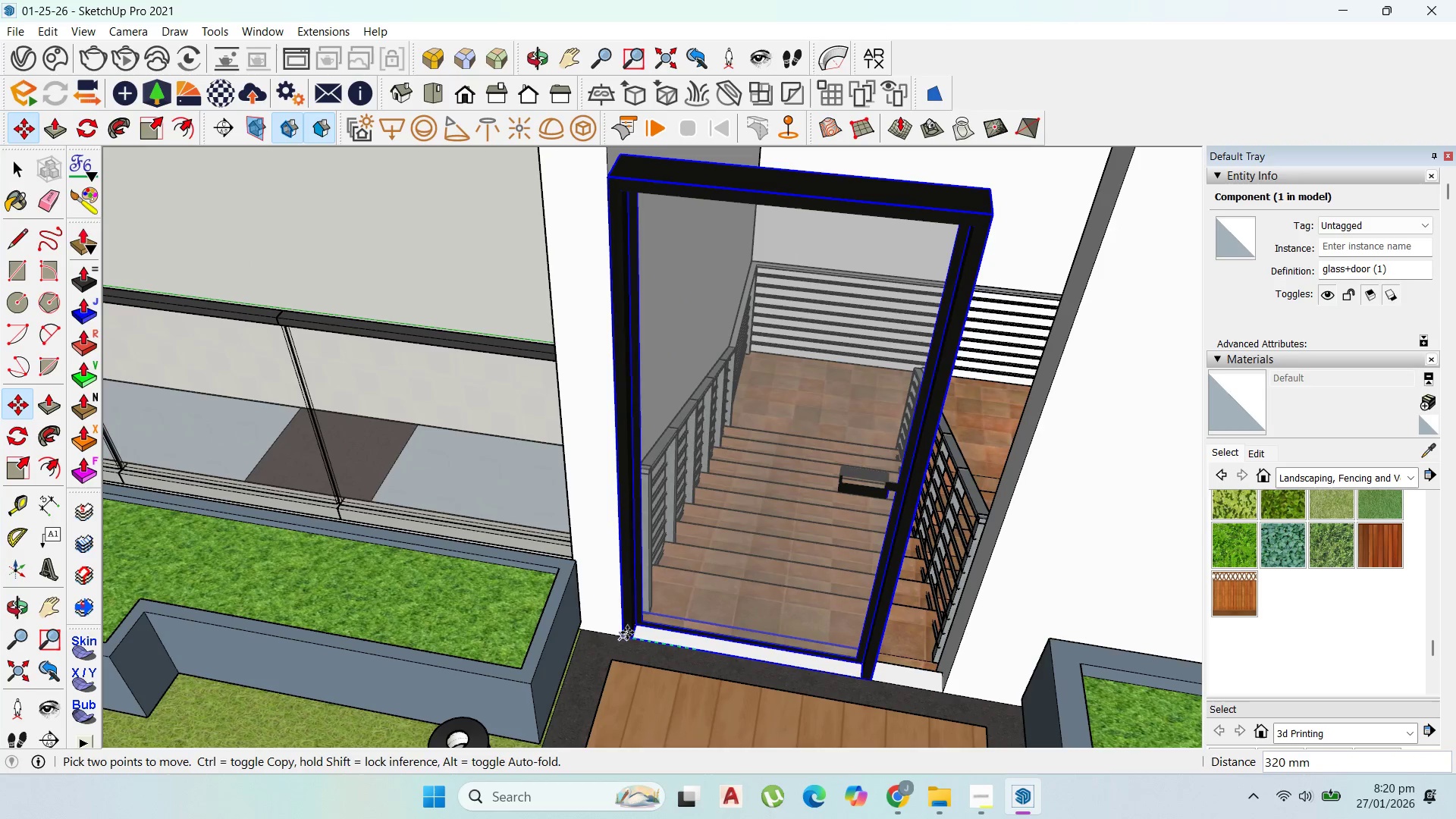 
left_click([625, 632])
 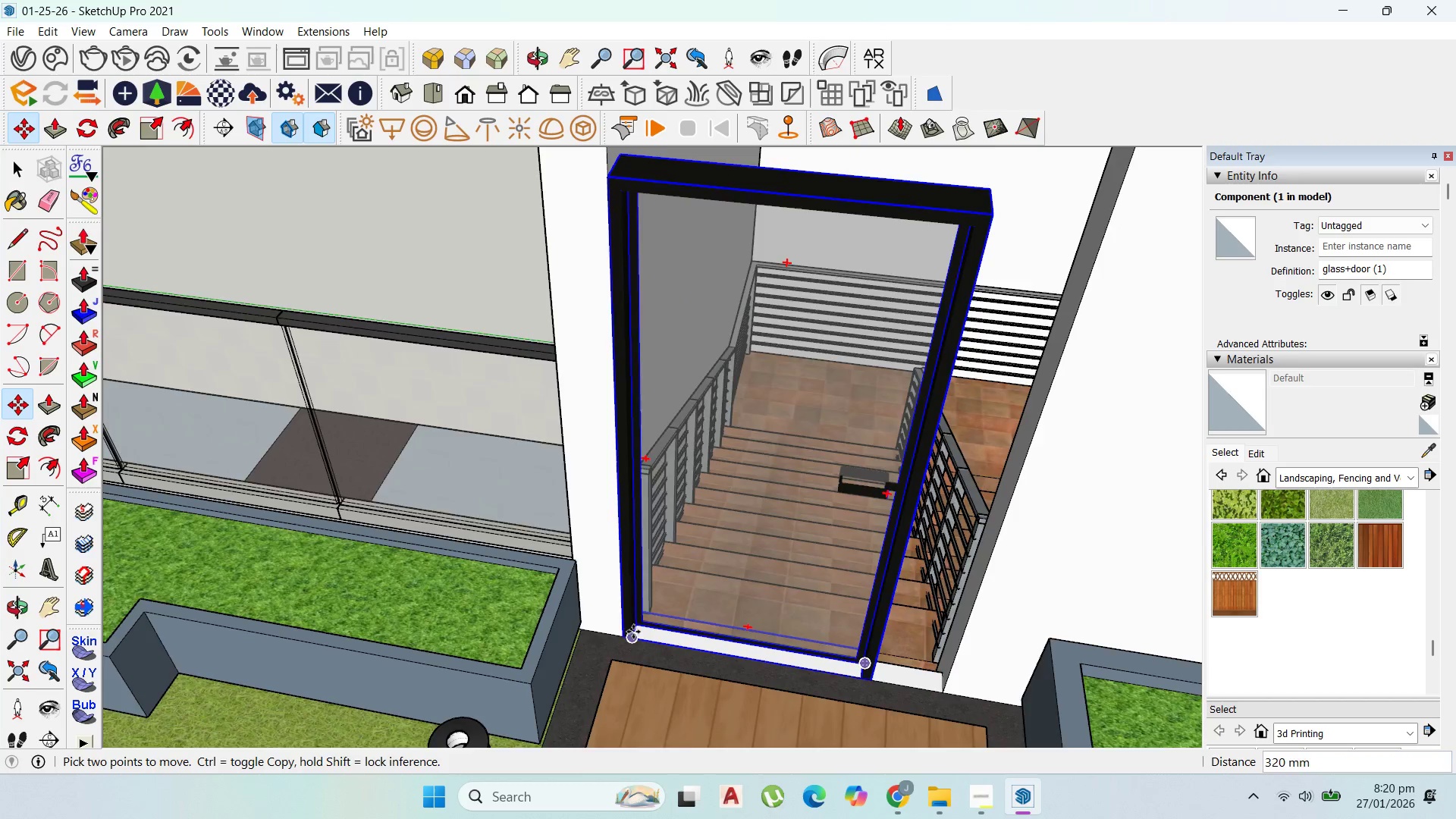 
scroll: coordinate [658, 625], scroll_direction: down, amount: 8.0
 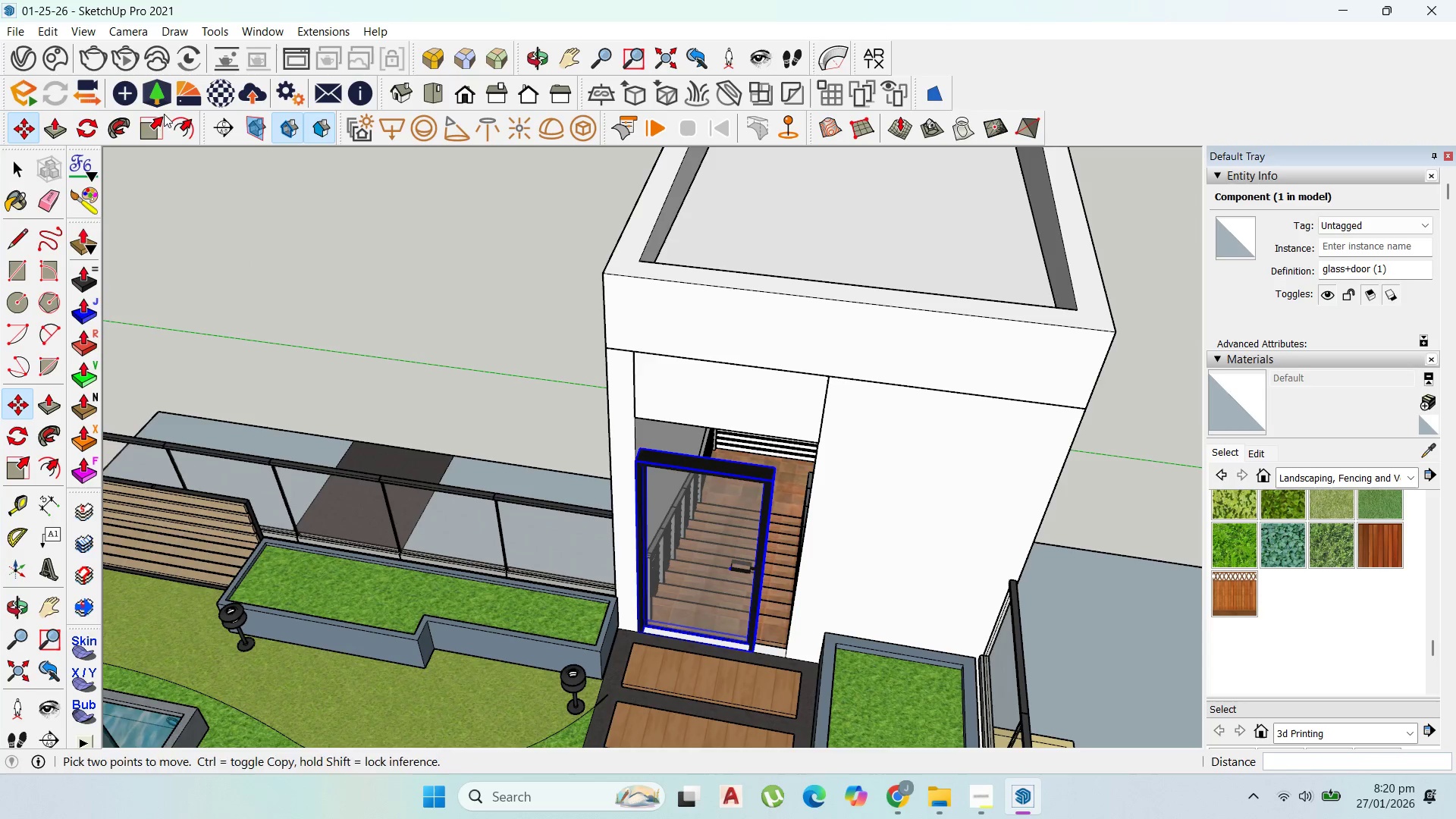 
left_click([158, 122])
 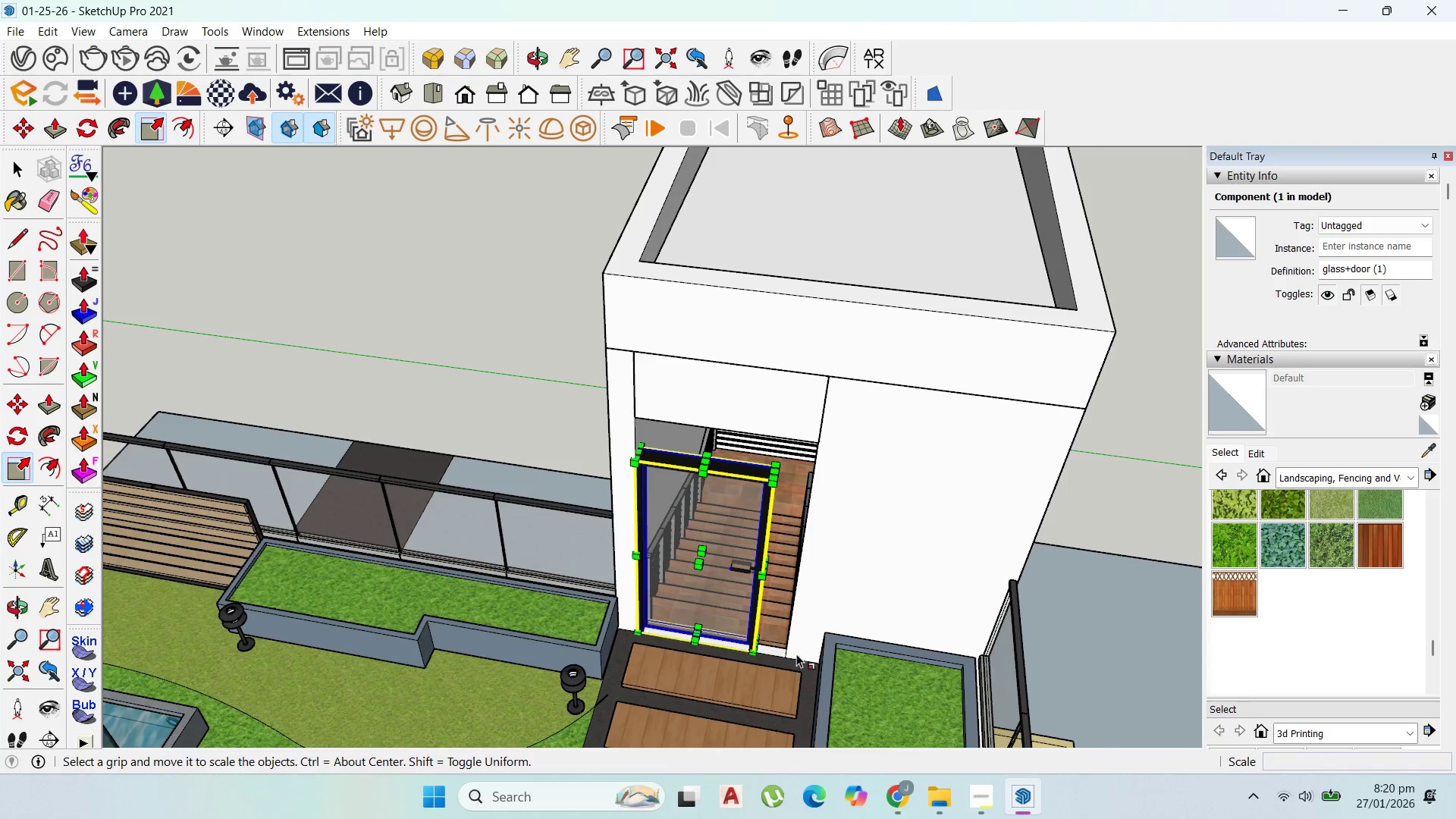 
scroll: coordinate [790, 633], scroll_direction: up, amount: 3.0
 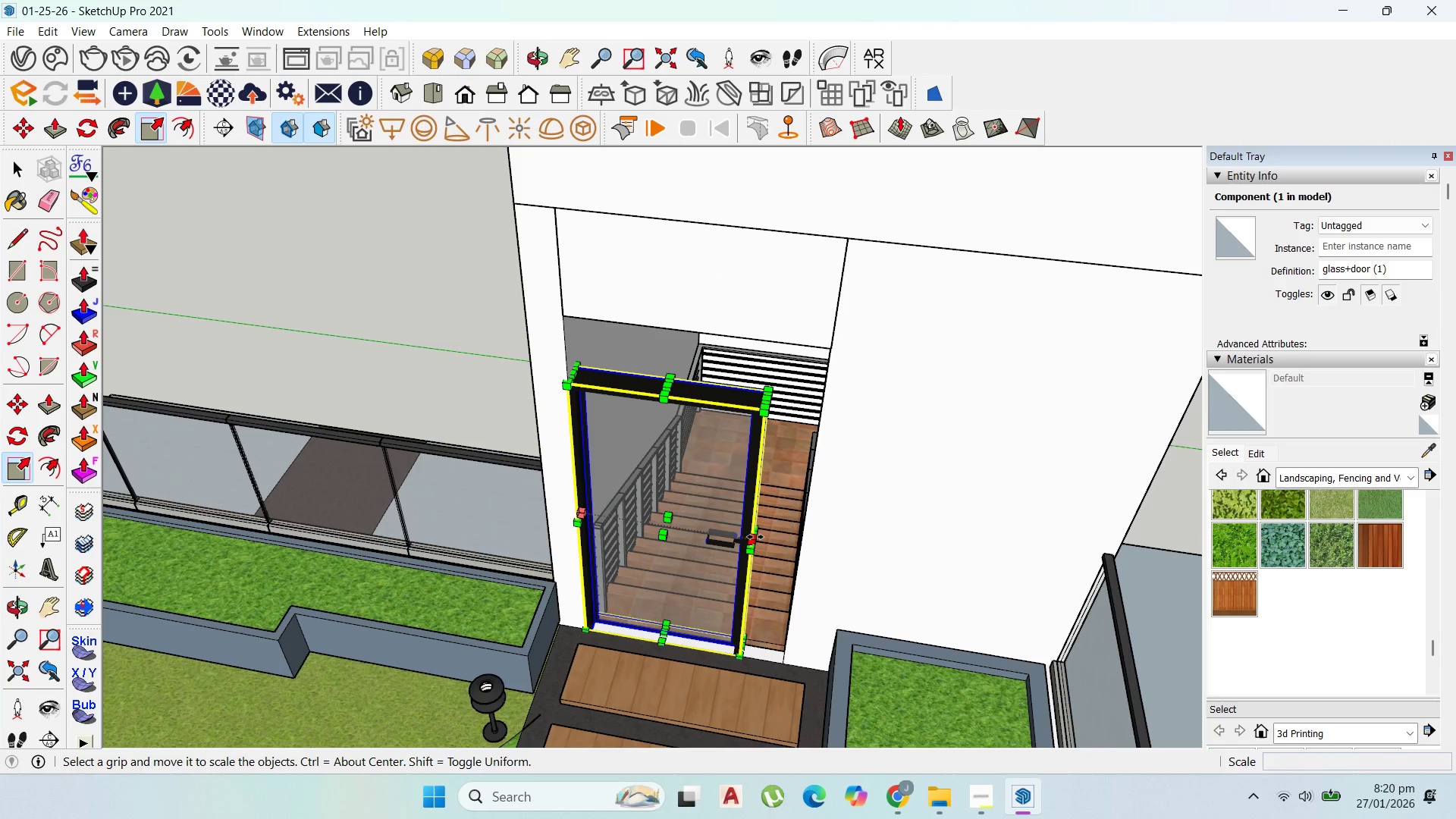 
left_click([755, 537])
 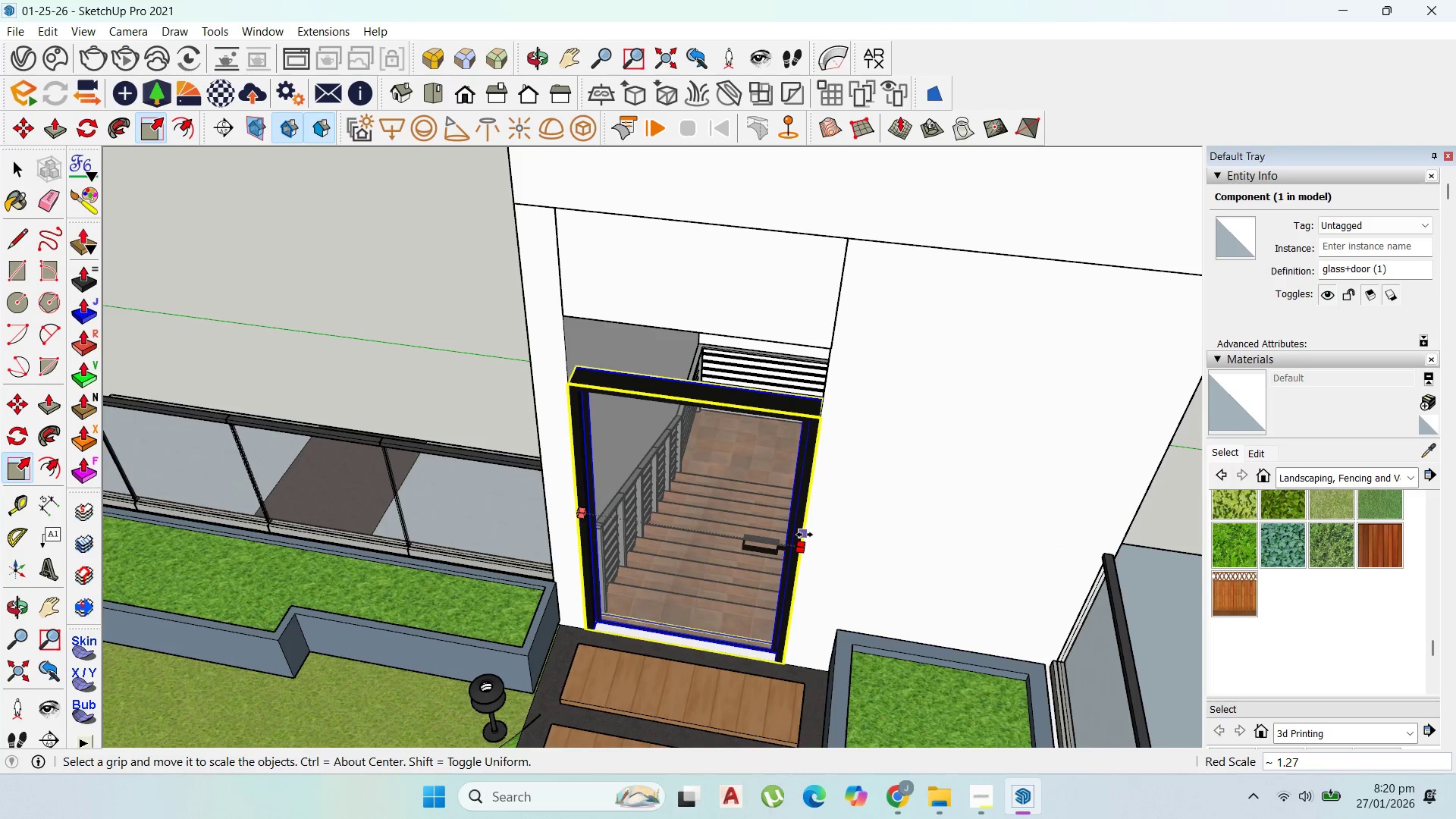 
left_click([805, 535])
 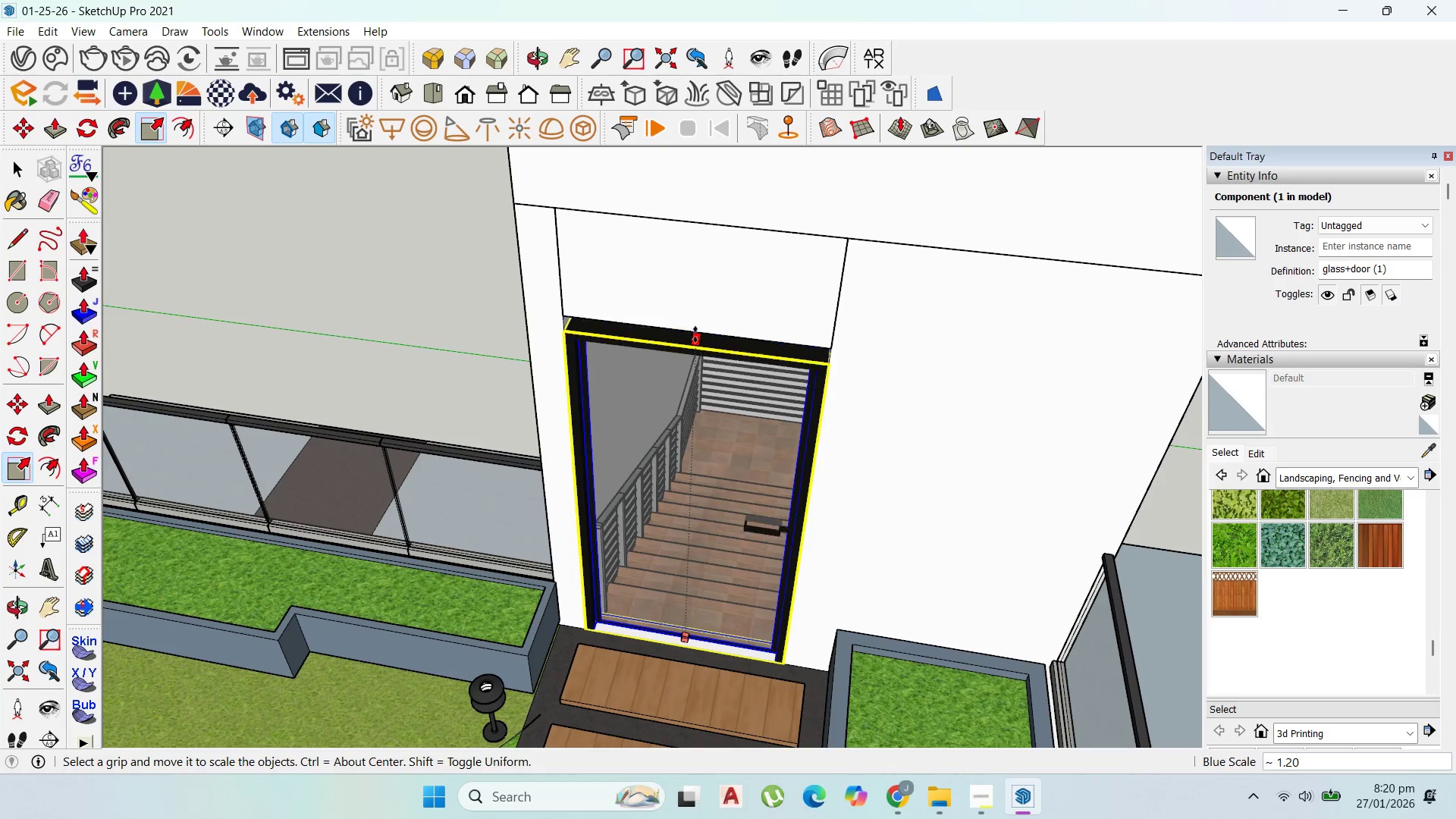 
left_click([700, 328])
 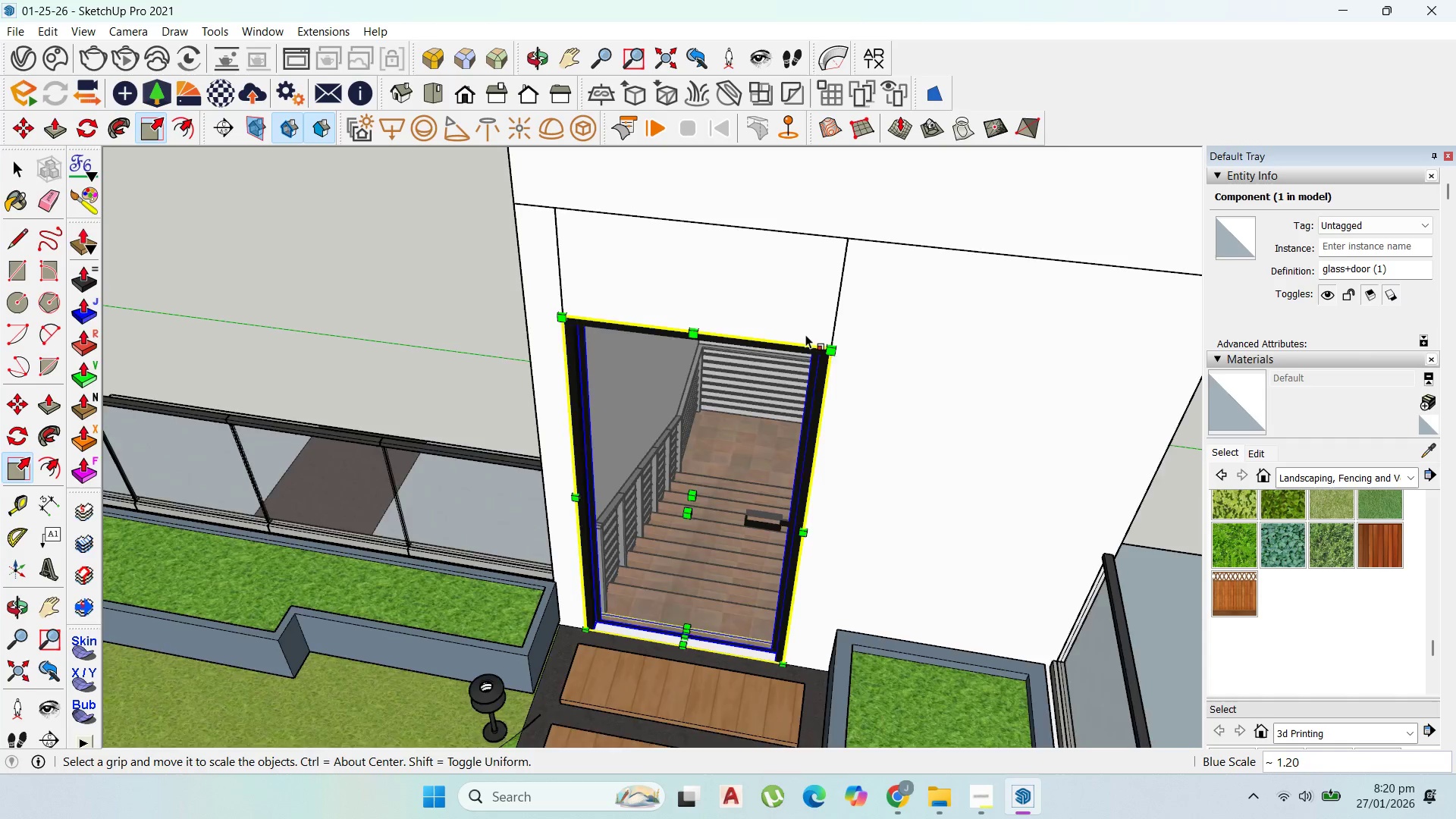 
scroll: coordinate [764, 394], scroll_direction: down, amount: 11.0
 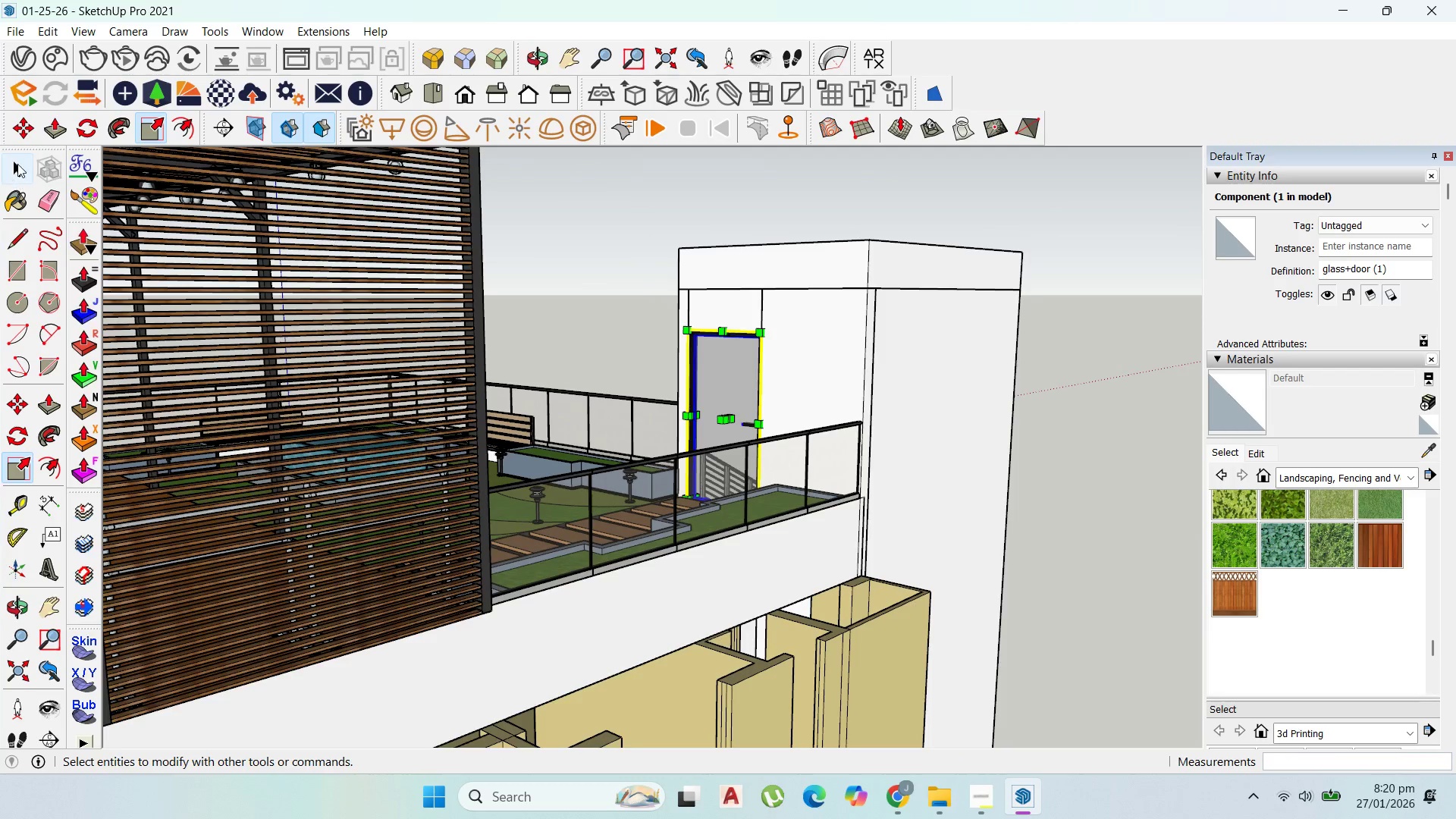 
key(Escape)
 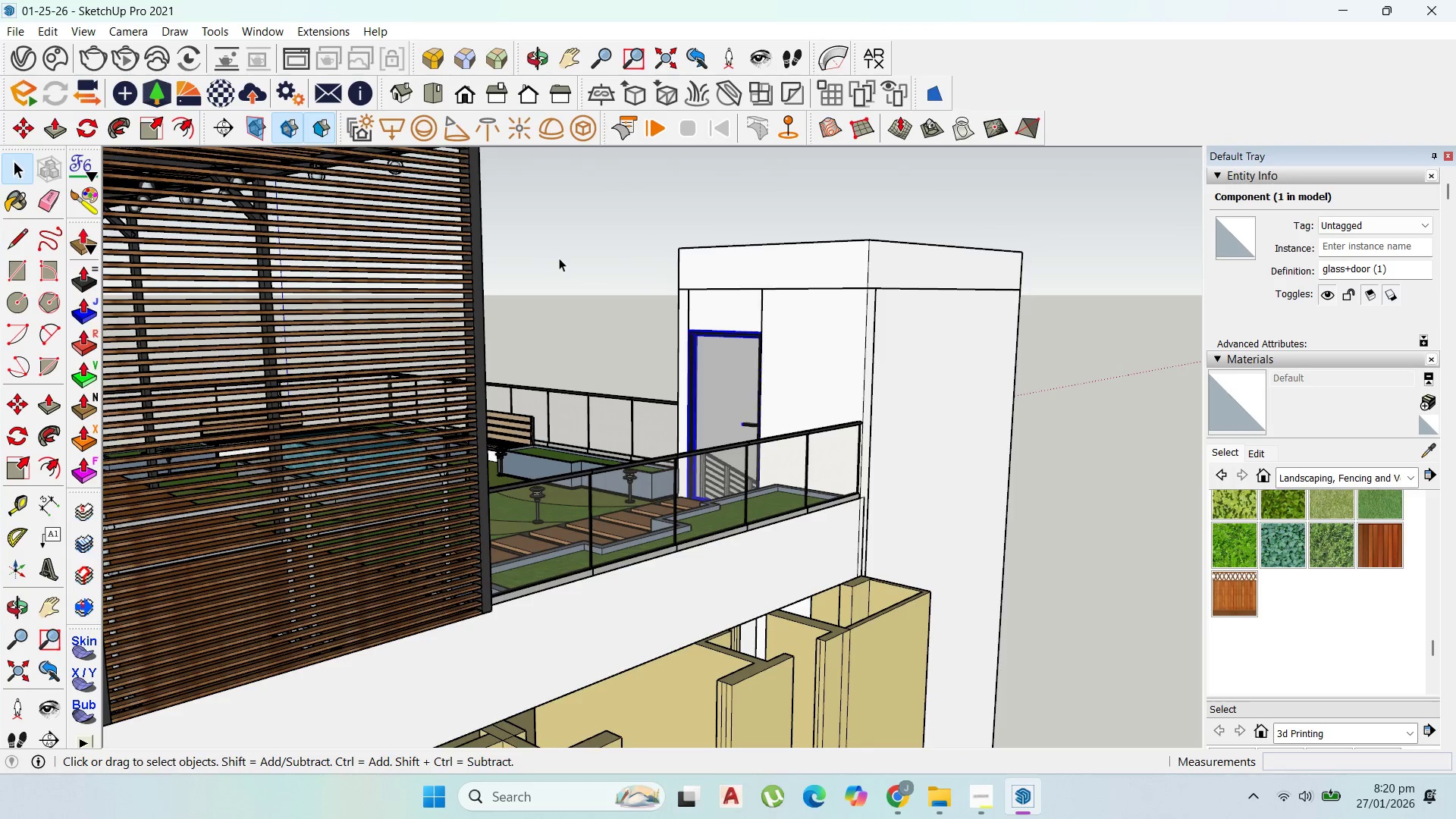 
double_click([559, 258])
 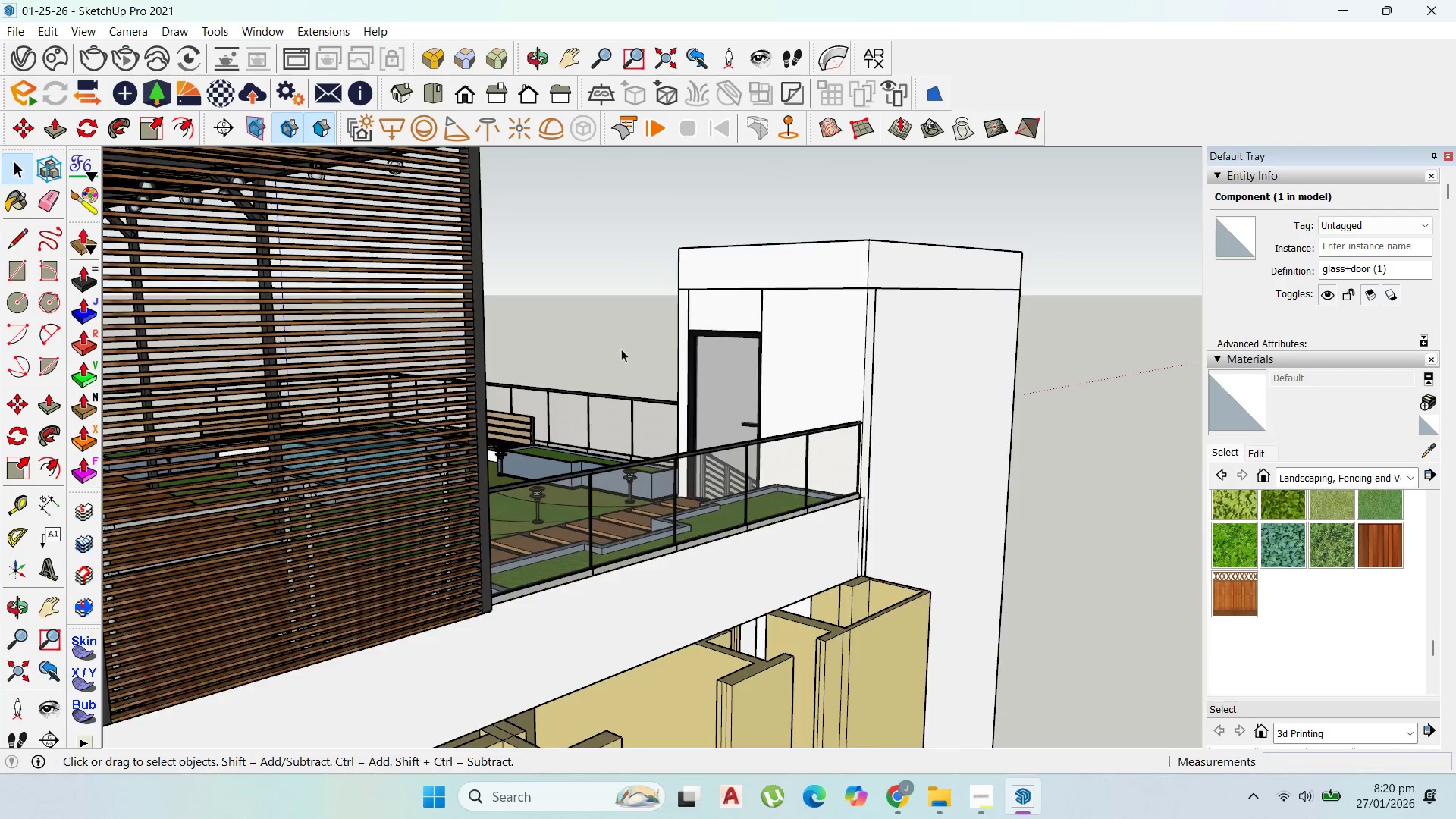 
scroll: coordinate [545, 384], scroll_direction: up, amount: 3.0
 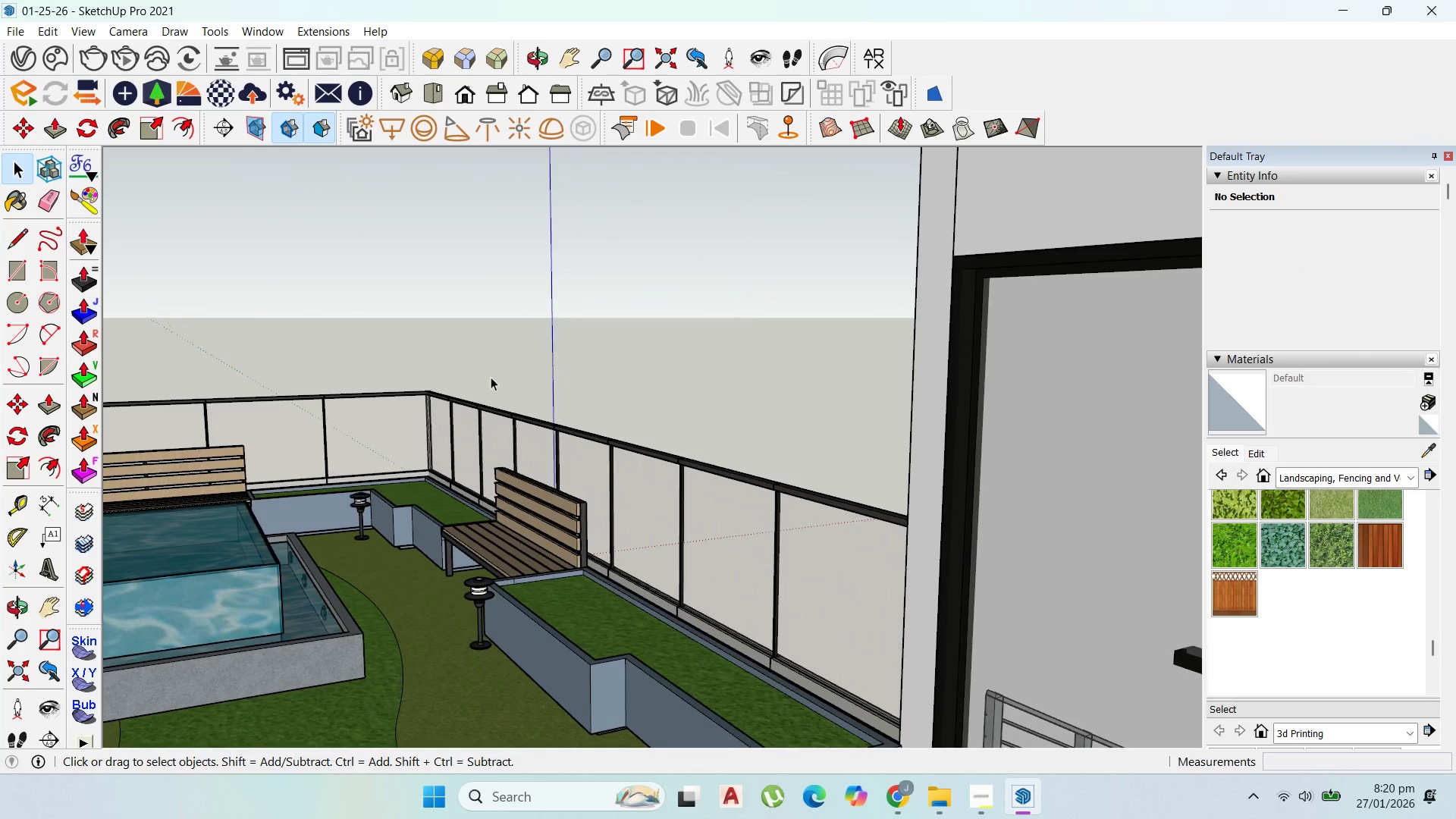 
scroll: coordinate [640, 399], scroll_direction: down, amount: 5.0
 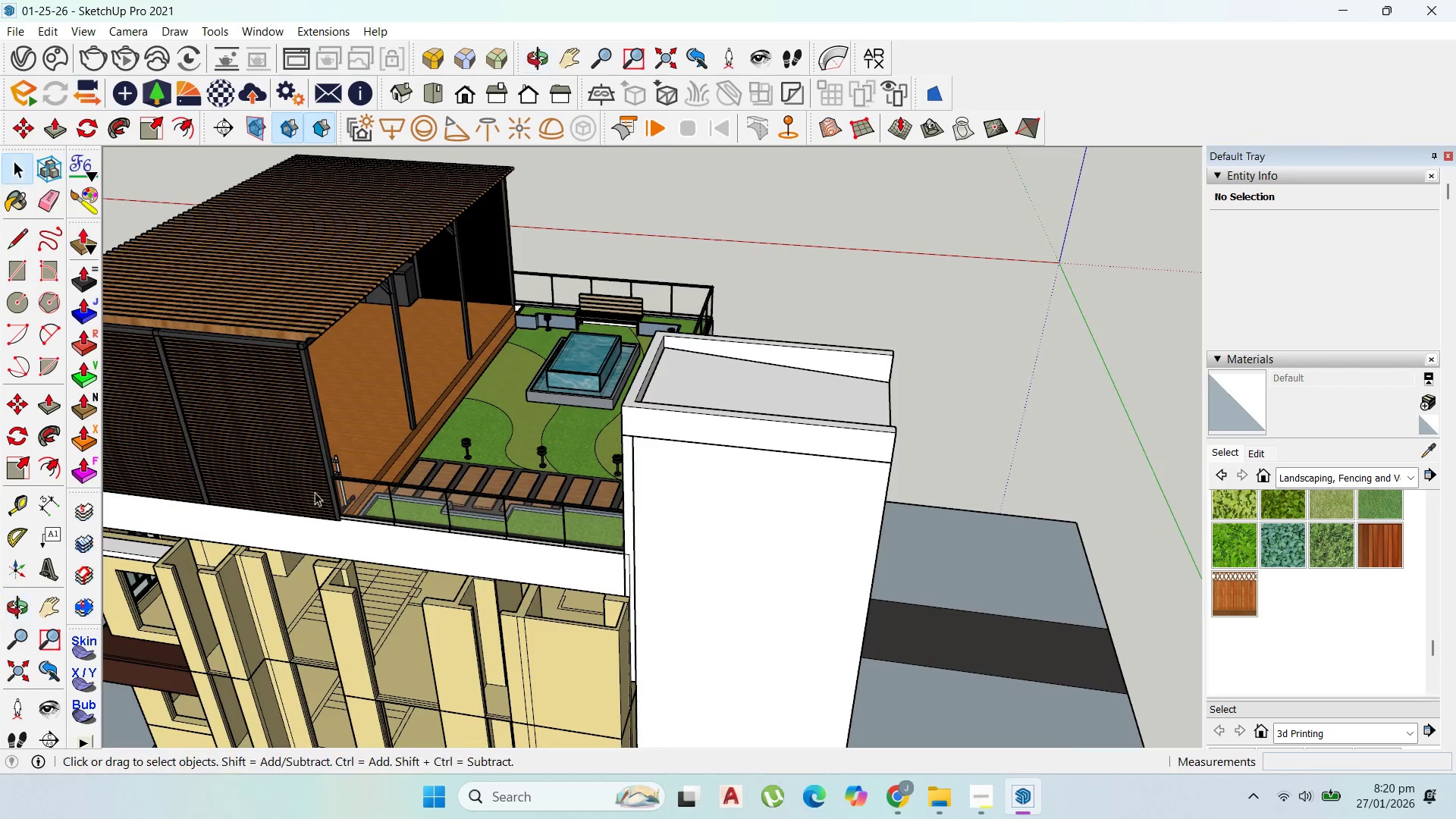 
scroll: coordinate [783, 463], scroll_direction: up, amount: 8.0
 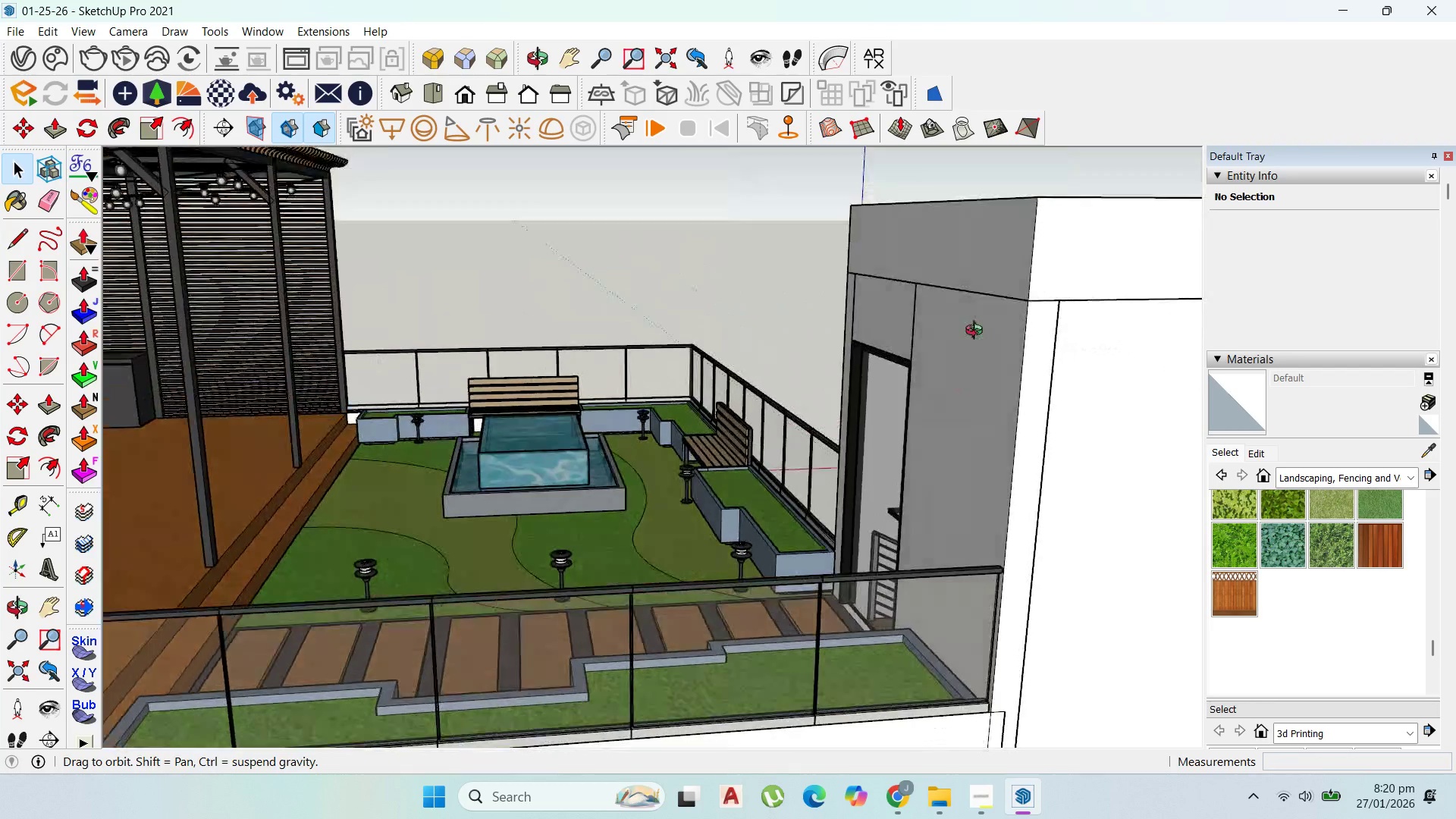 
scroll: coordinate [899, 457], scroll_direction: down, amount: 20.0
 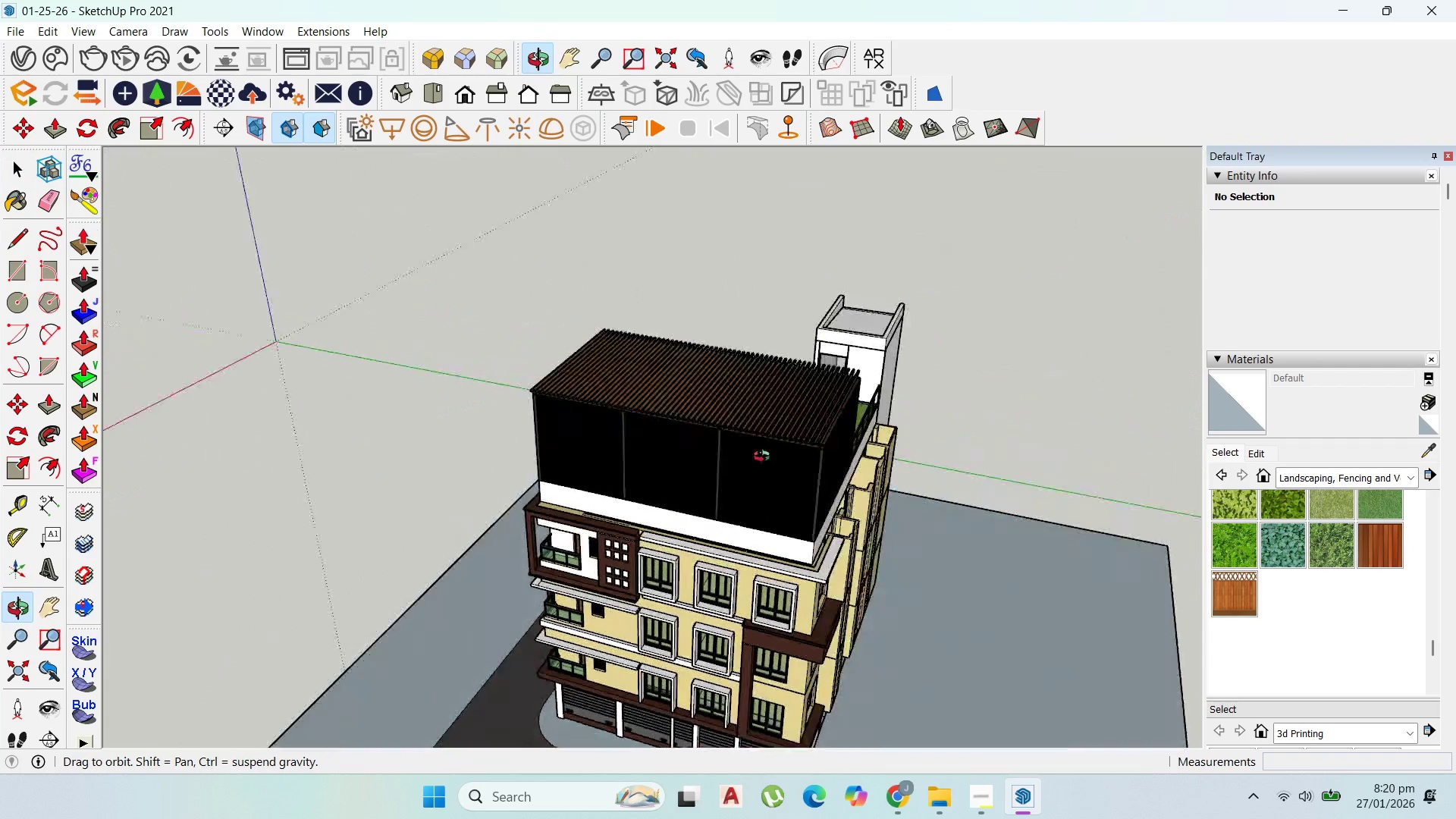 
left_click([883, 469])
 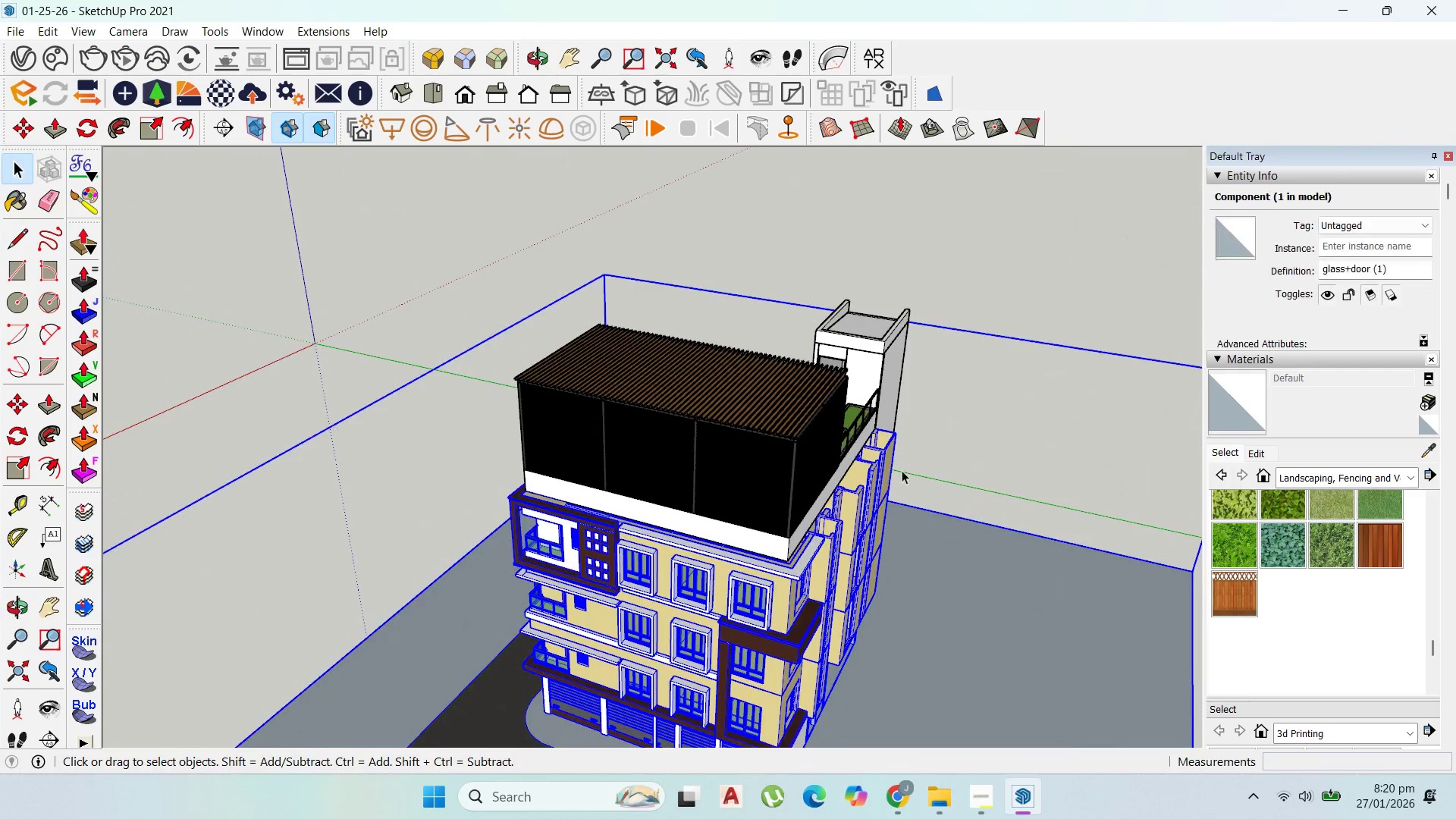 
left_click([1005, 533])
 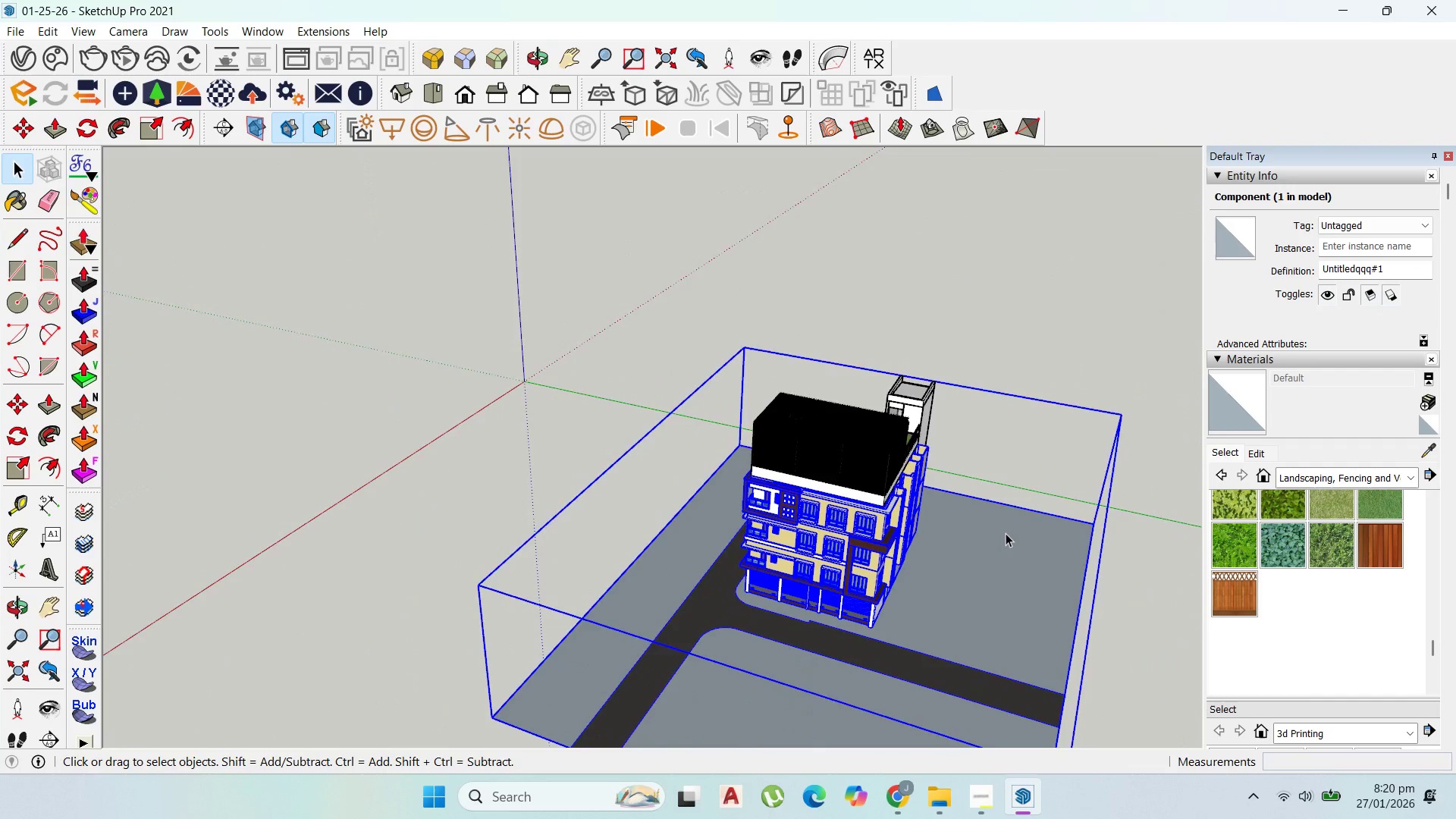 
scroll: coordinate [990, 456], scroll_direction: down, amount: 12.0
 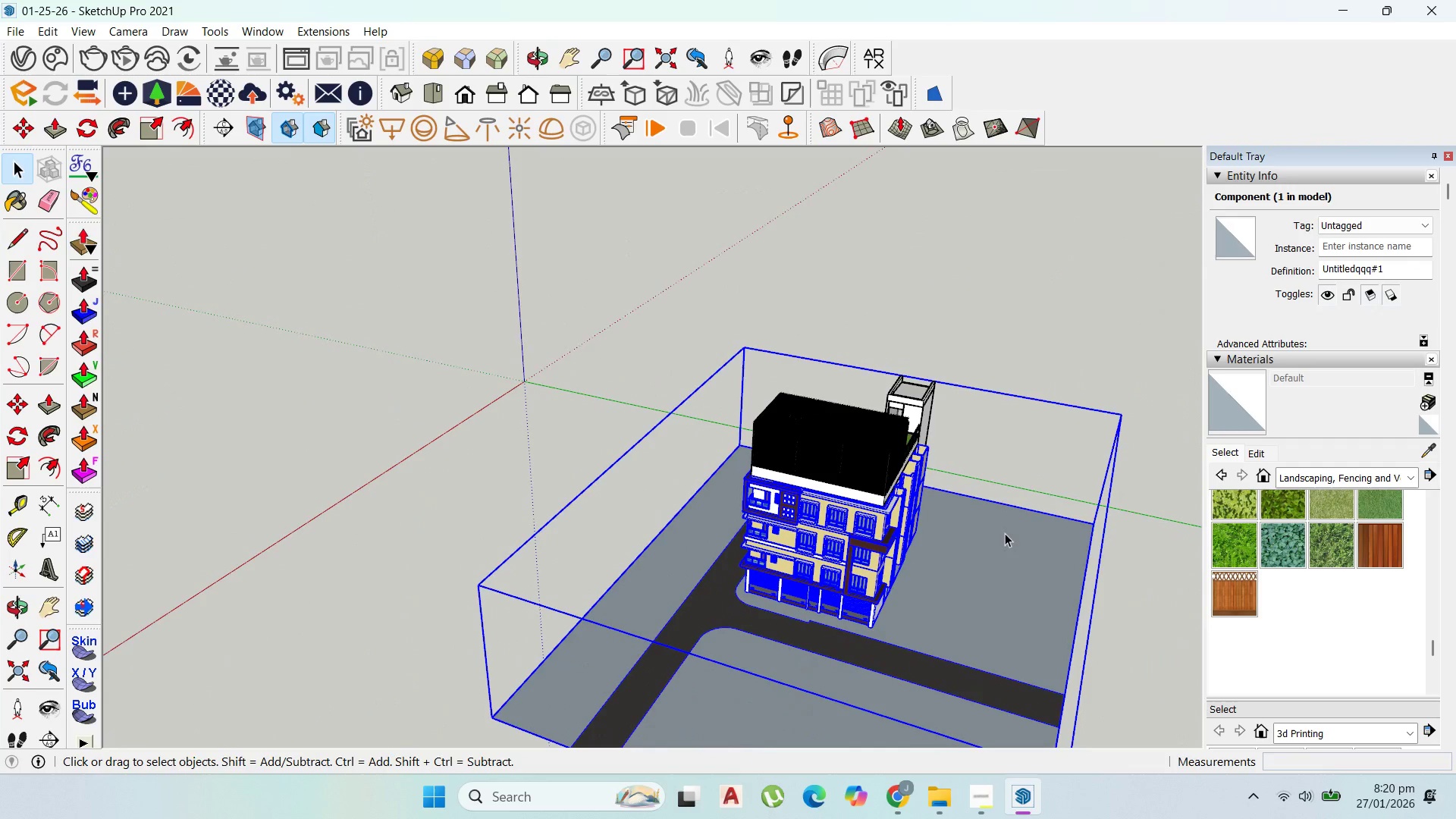 
double_click([1006, 533])
 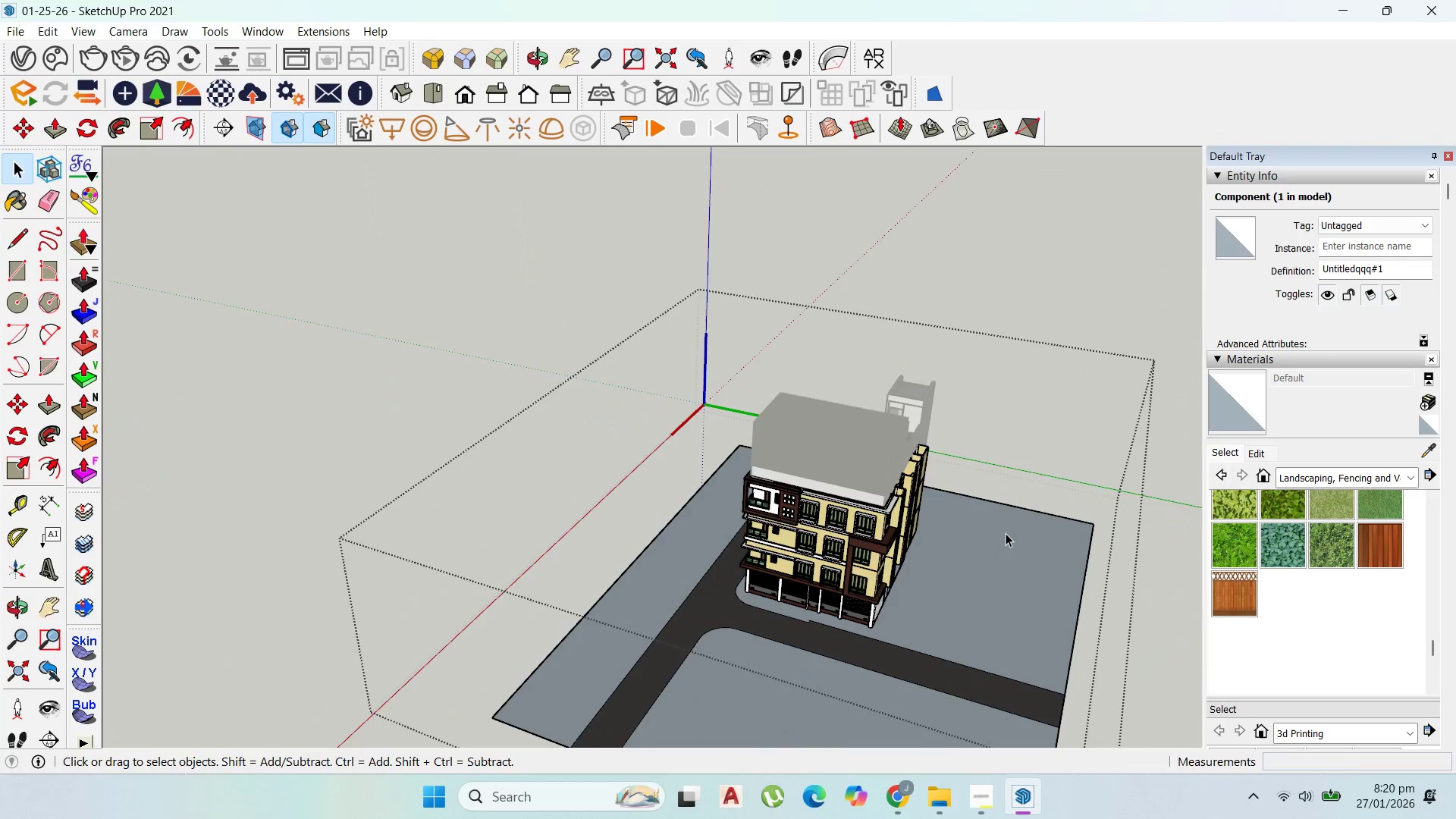 
triple_click([1006, 533])
 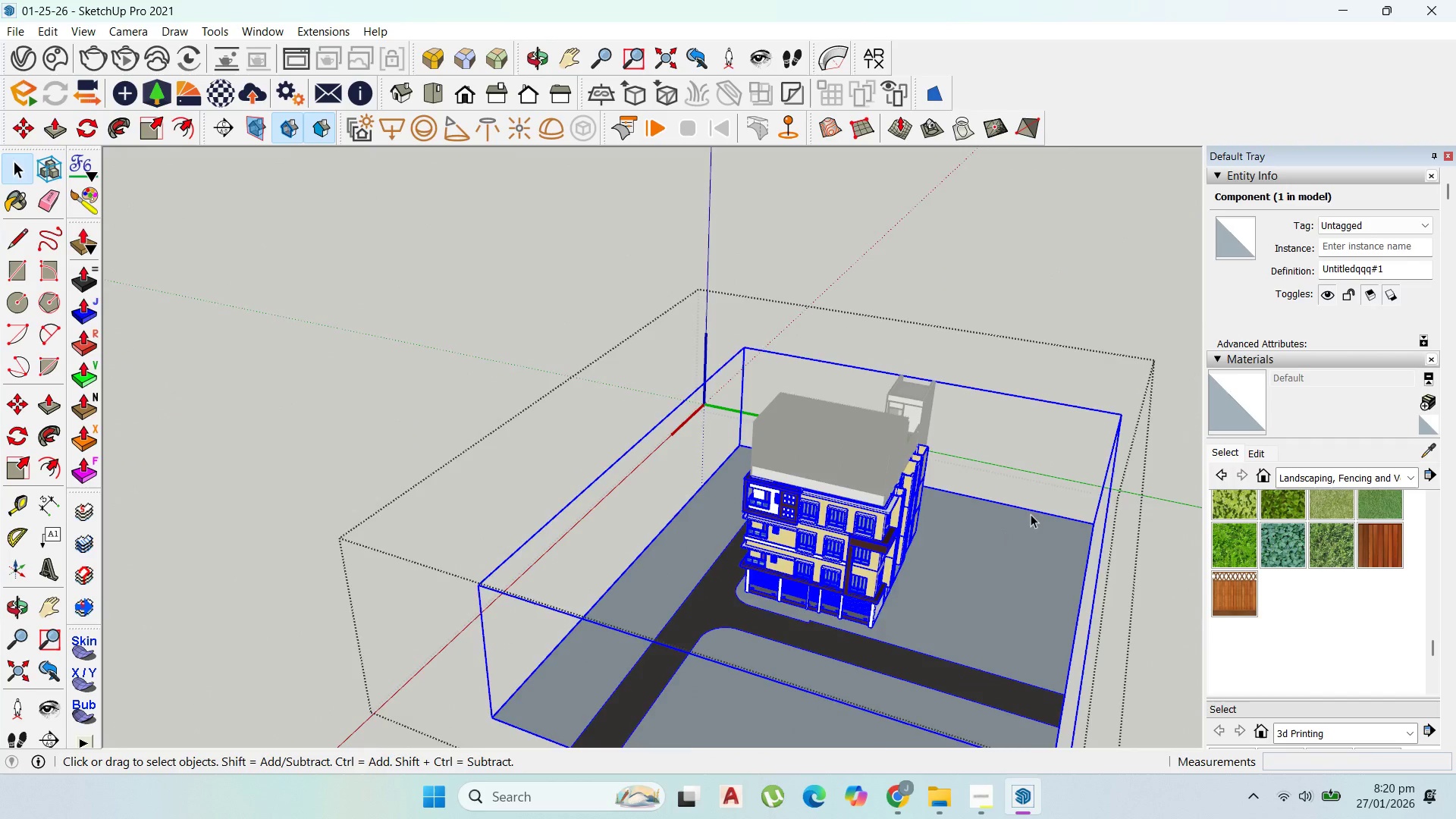 
double_click([1017, 558])
 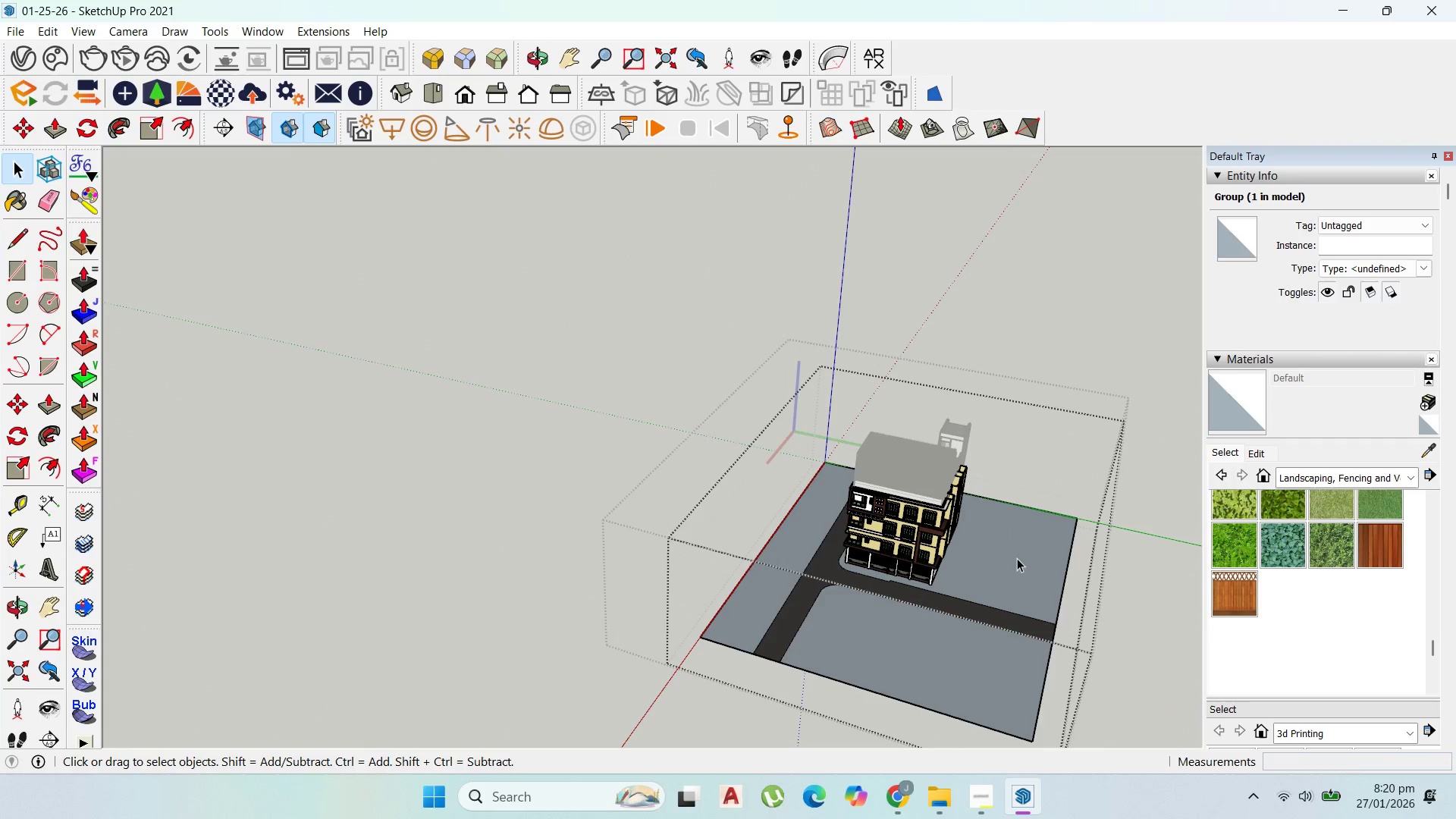 
scroll: coordinate [1045, 504], scroll_direction: down, amount: 9.0
 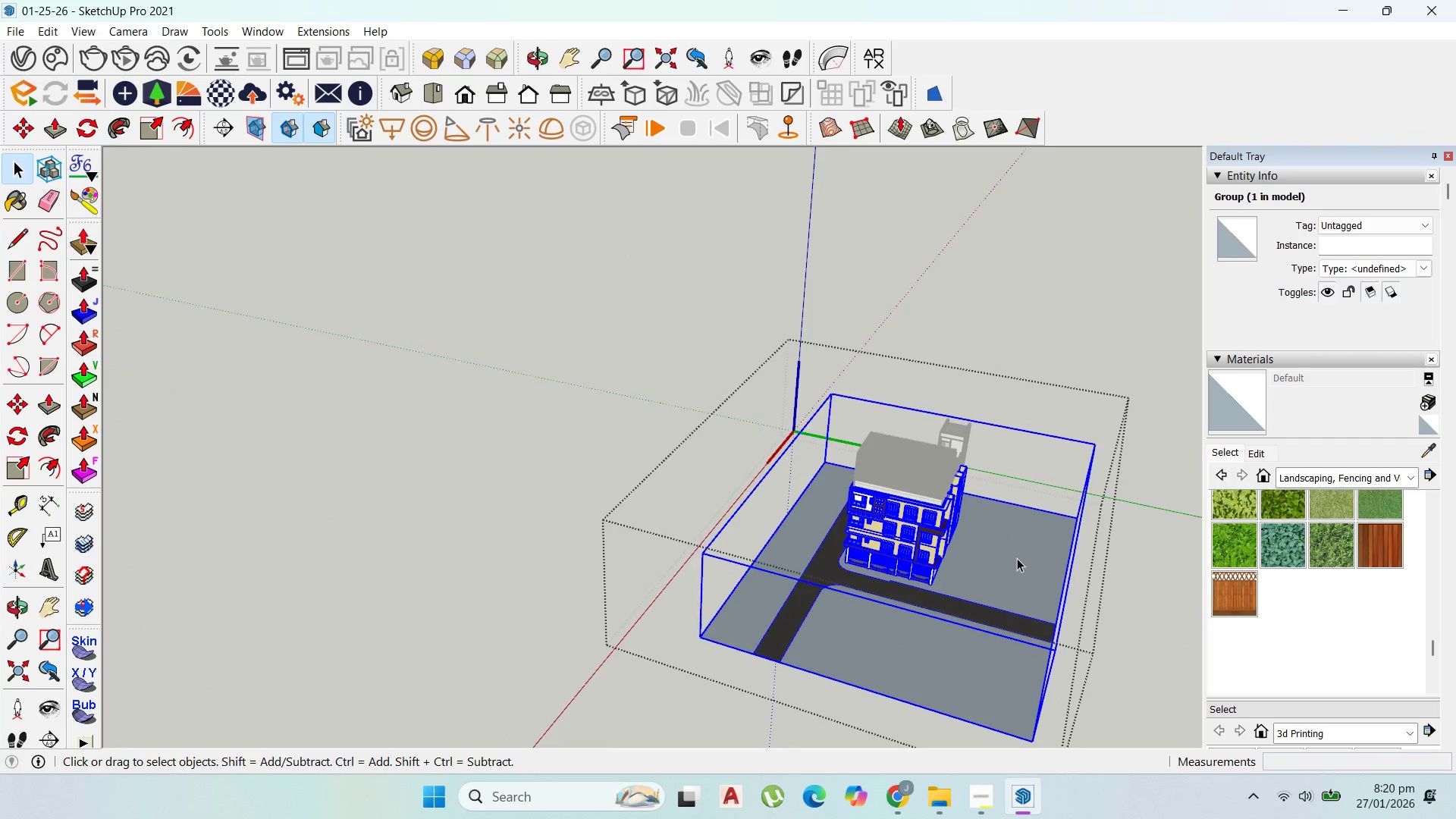 
triple_click([1017, 558])
 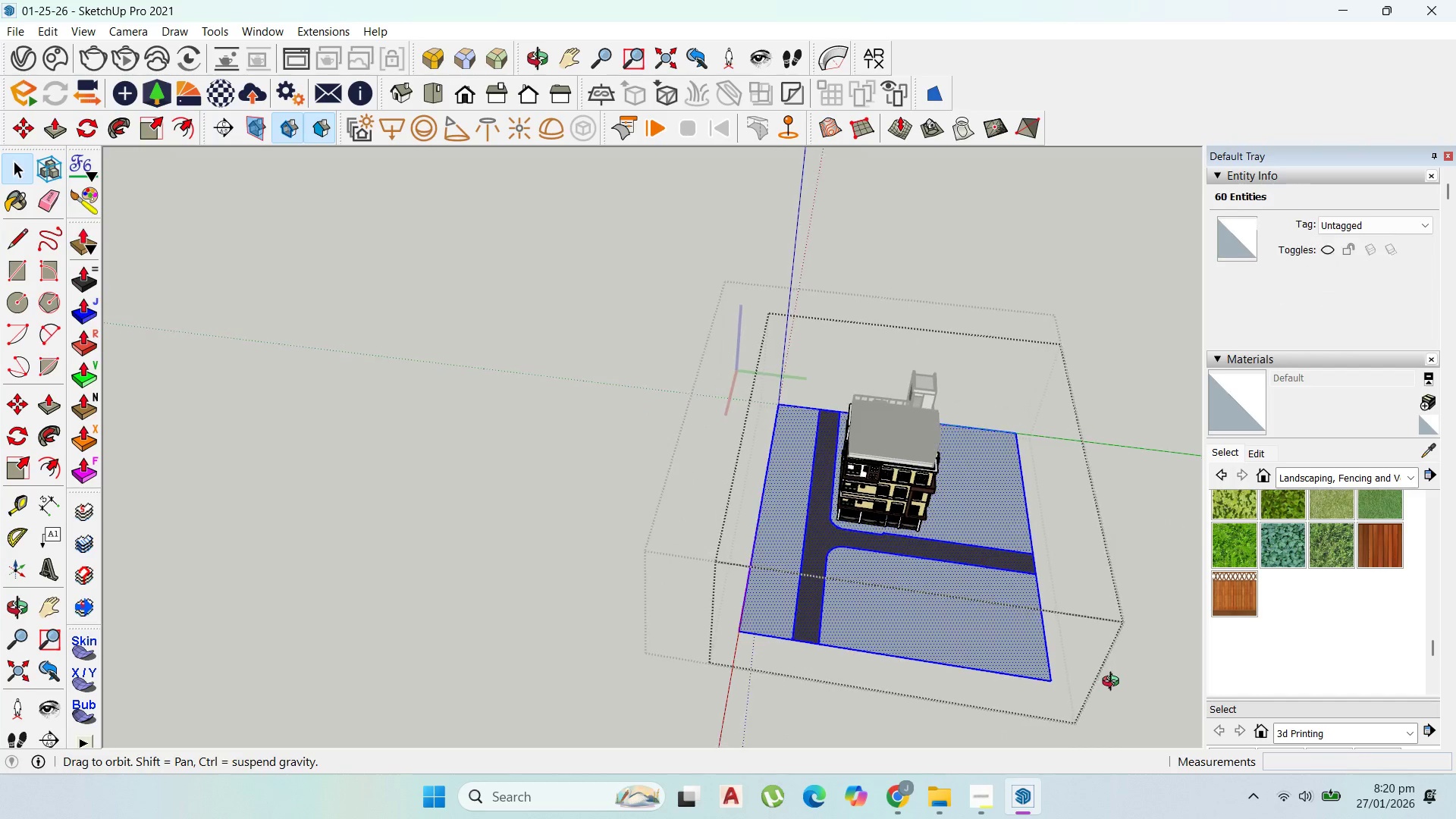 
left_click_drag(start_coordinate=[1112, 743], to_coordinate=[971, 376])
 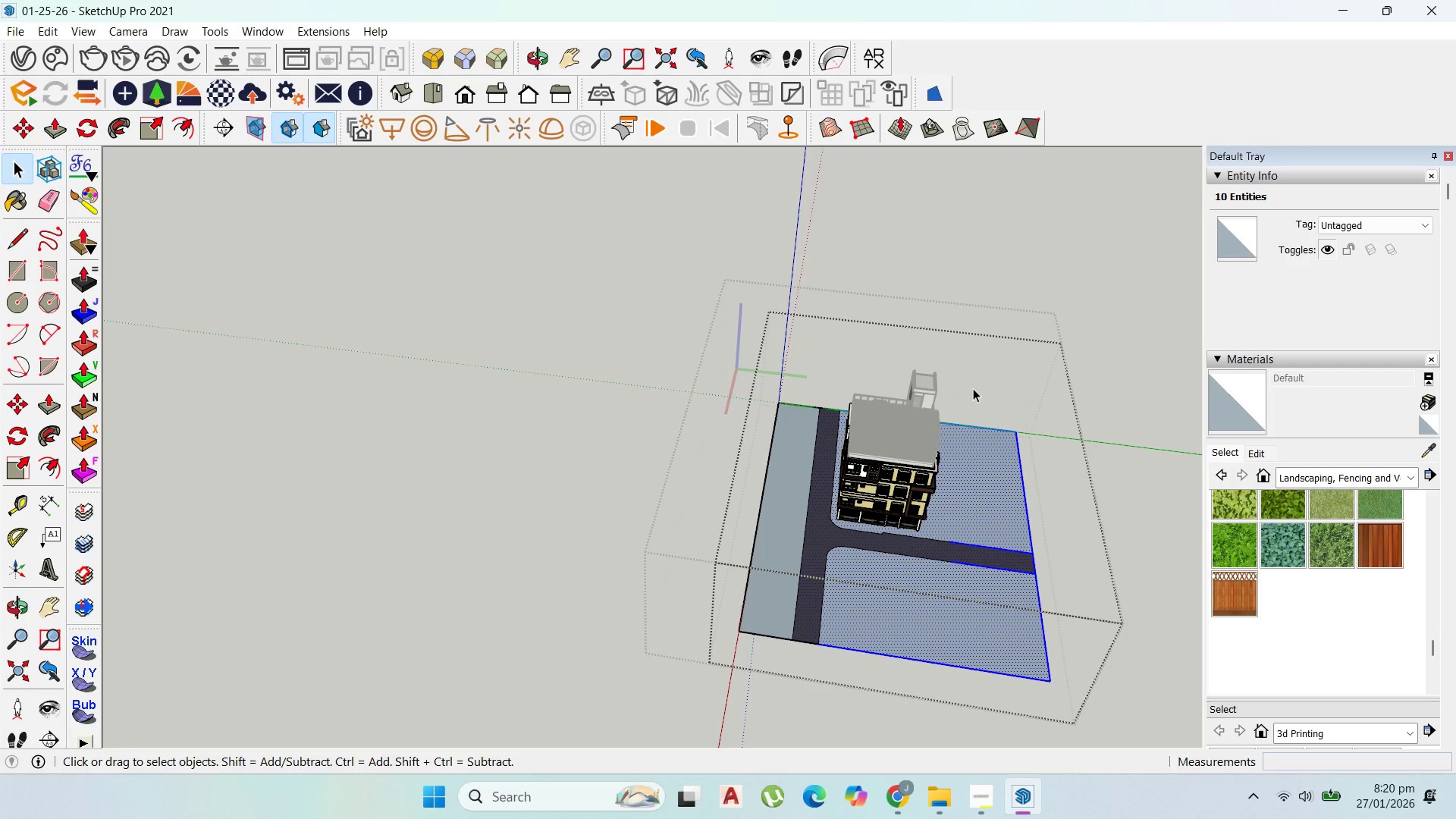 
key(Delete)
 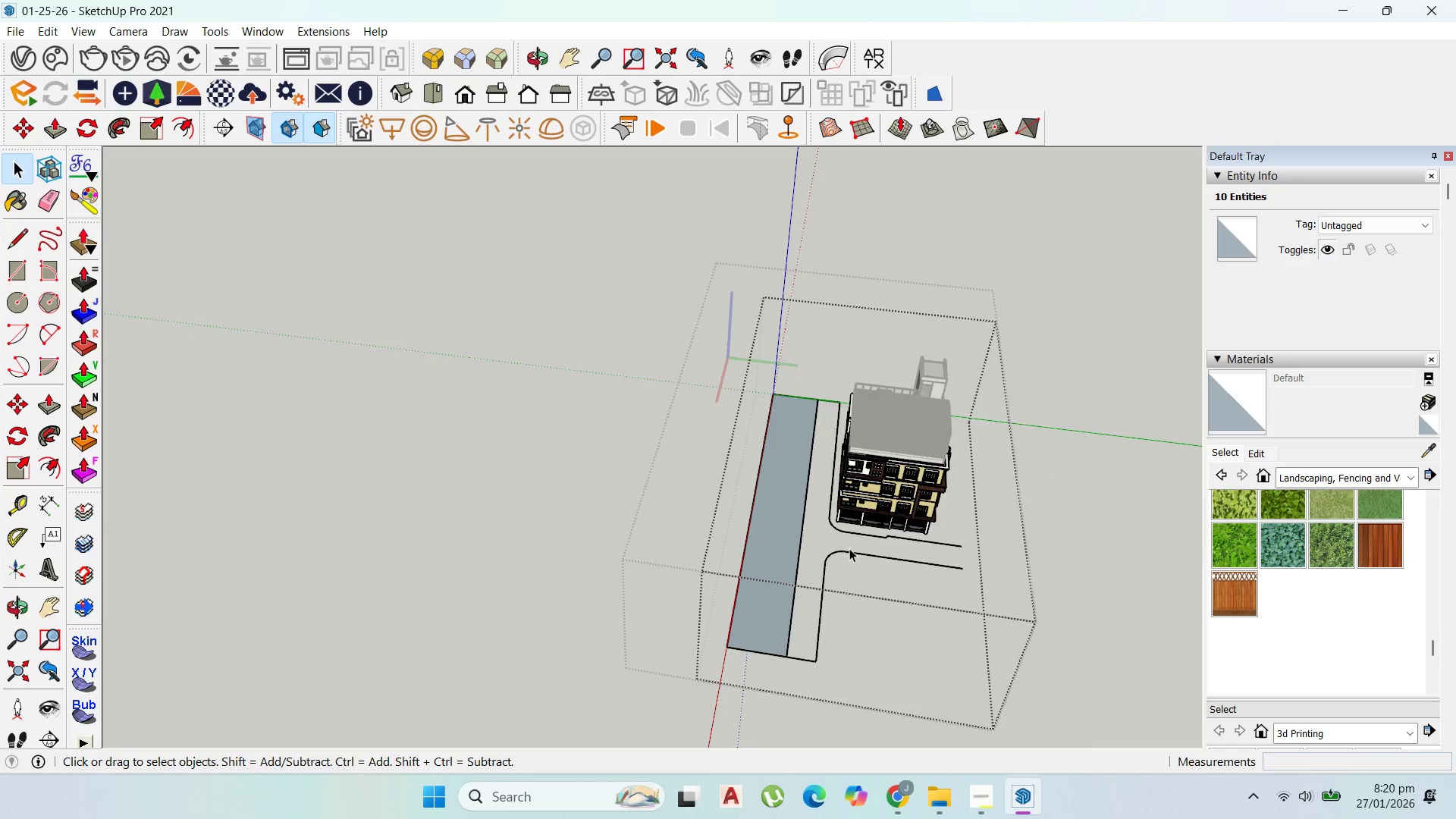 
left_click_drag(start_coordinate=[941, 696], to_coordinate=[697, 535])
 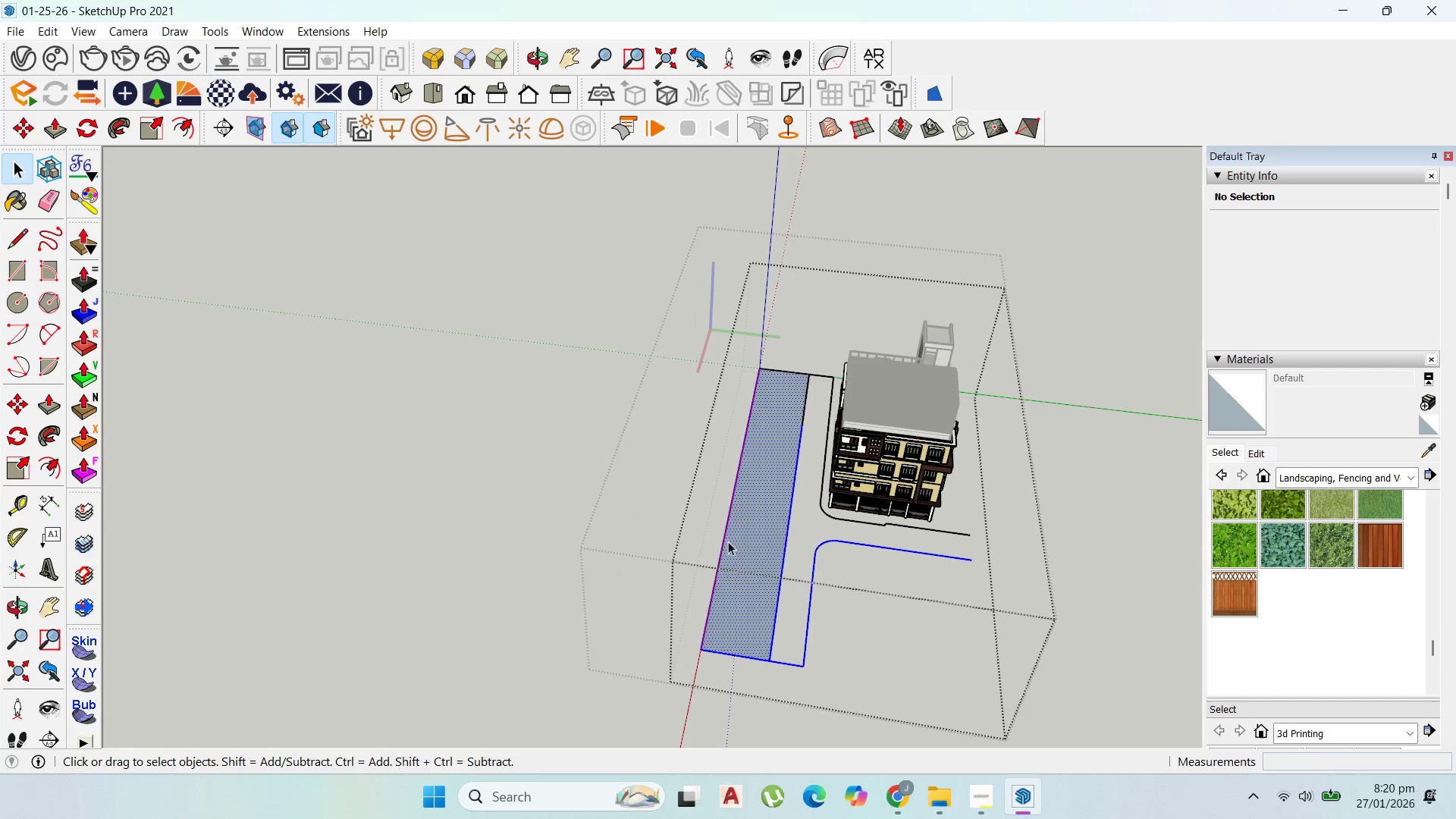 
scroll: coordinate [944, 702], scroll_direction: up, amount: 3.0
 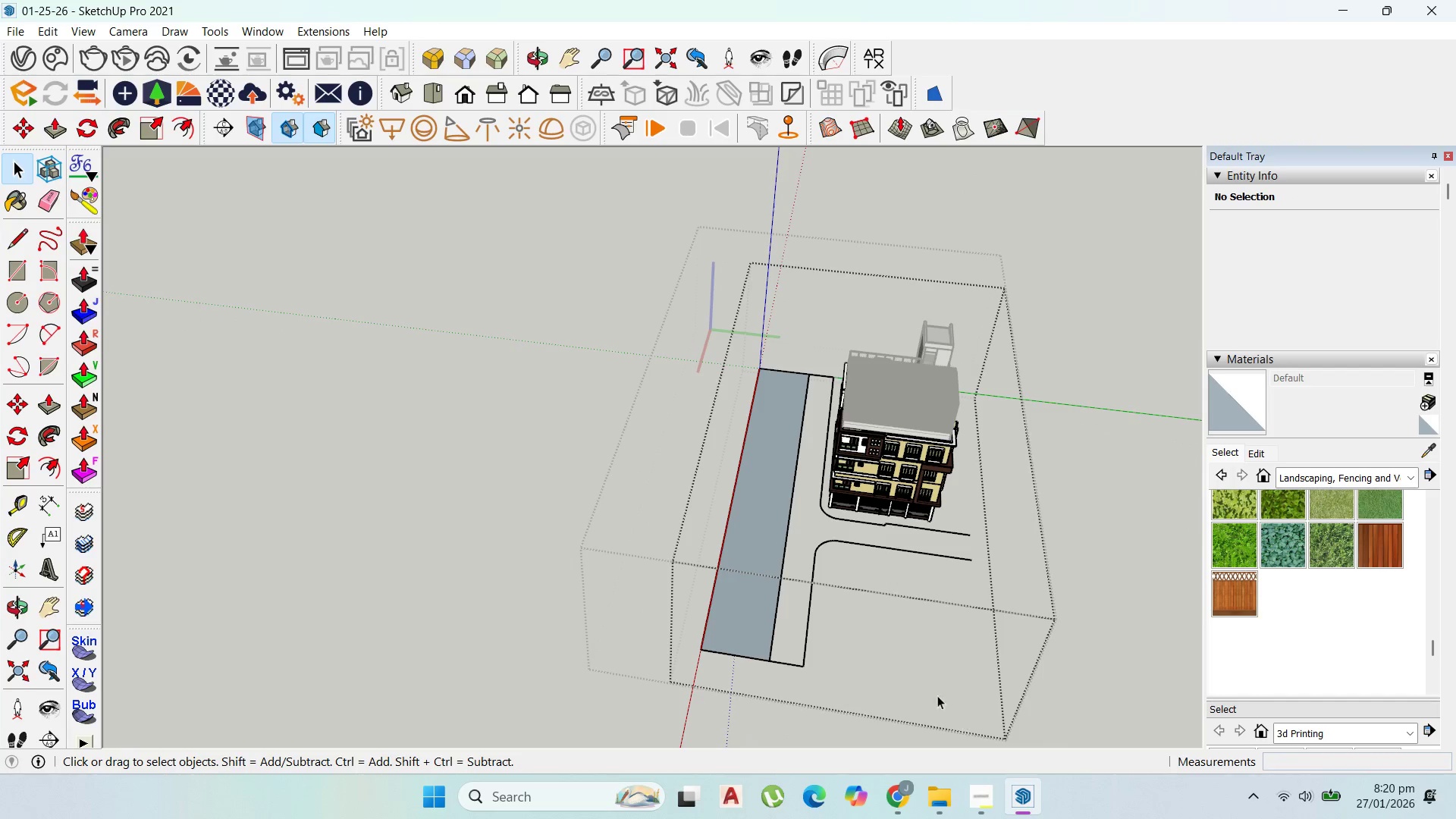 
key(Delete)
 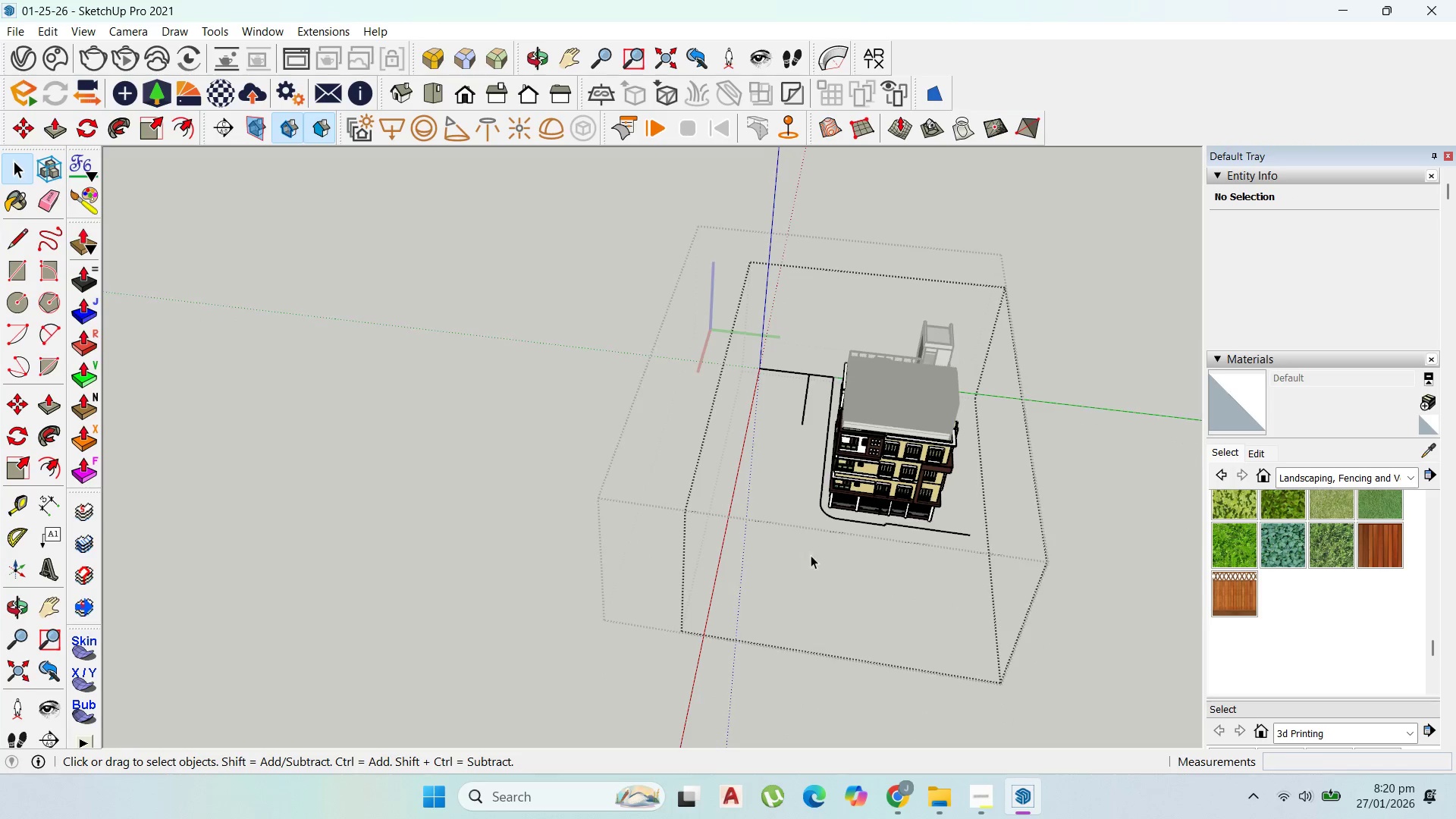 
scroll: coordinate [833, 360], scroll_direction: up, amount: 16.0
 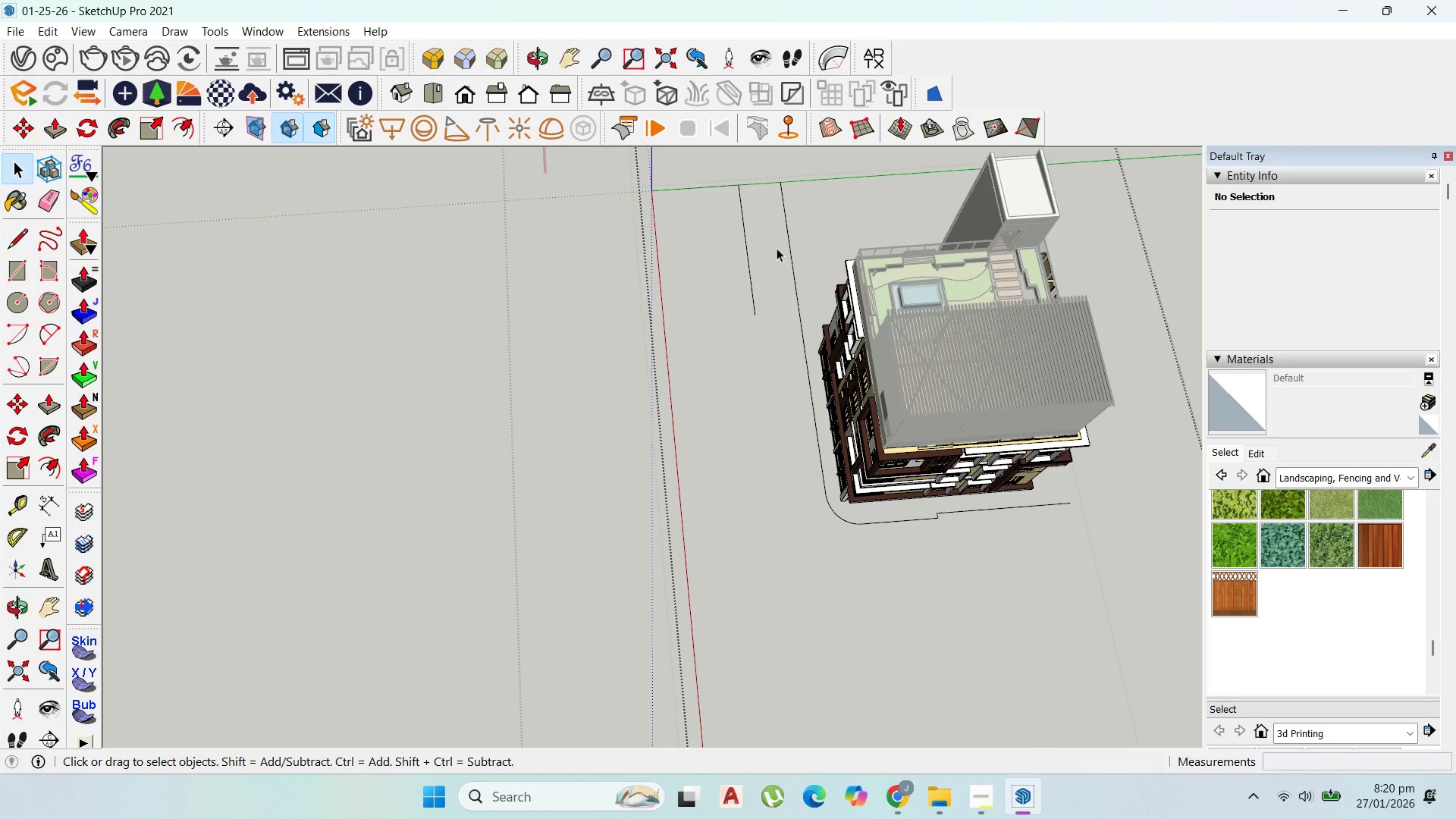 
left_click_drag(start_coordinate=[808, 234], to_coordinate=[602, 177])
 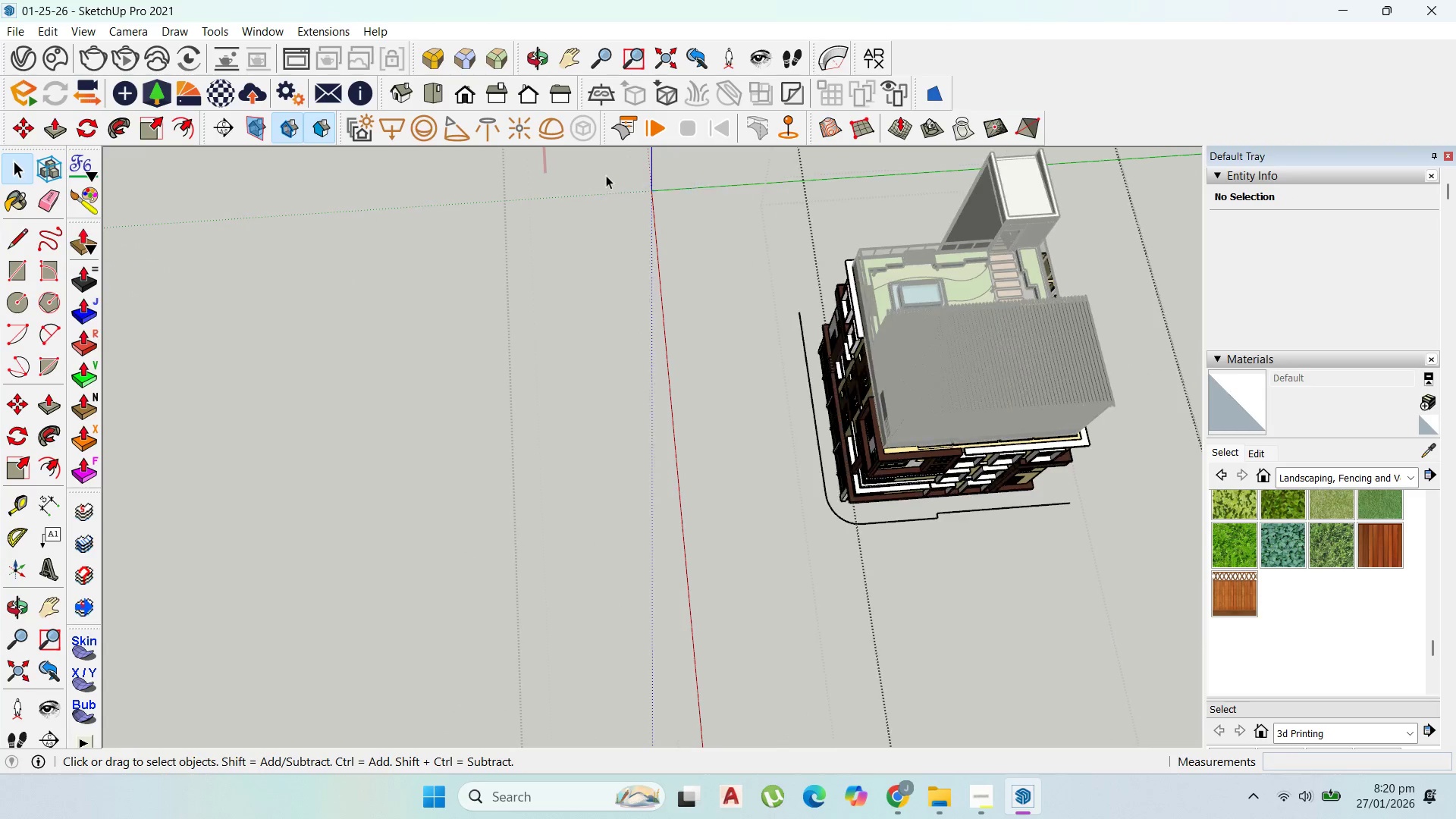 
key(Delete)
 